 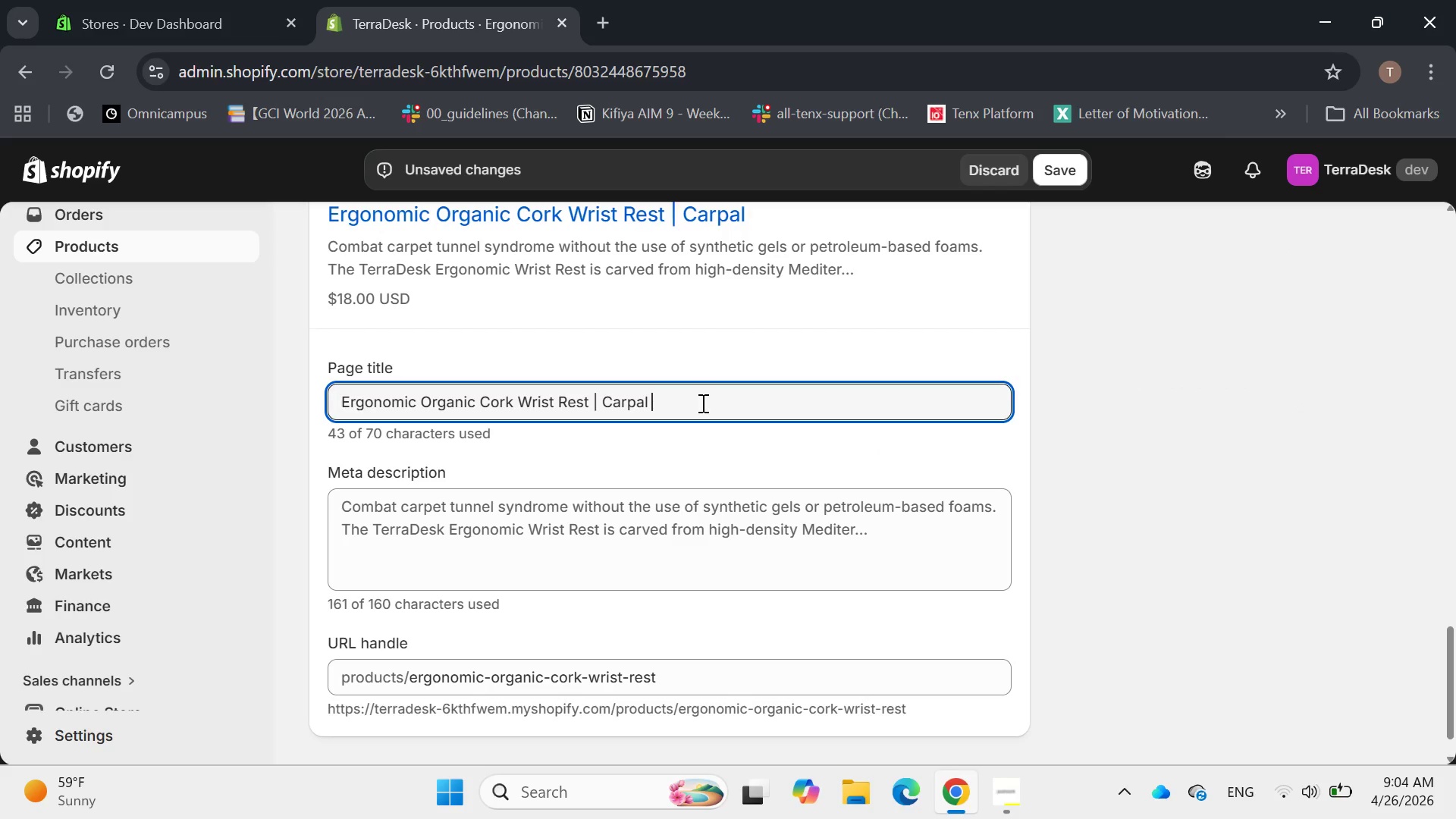 
mouse_move([1257, 772])
 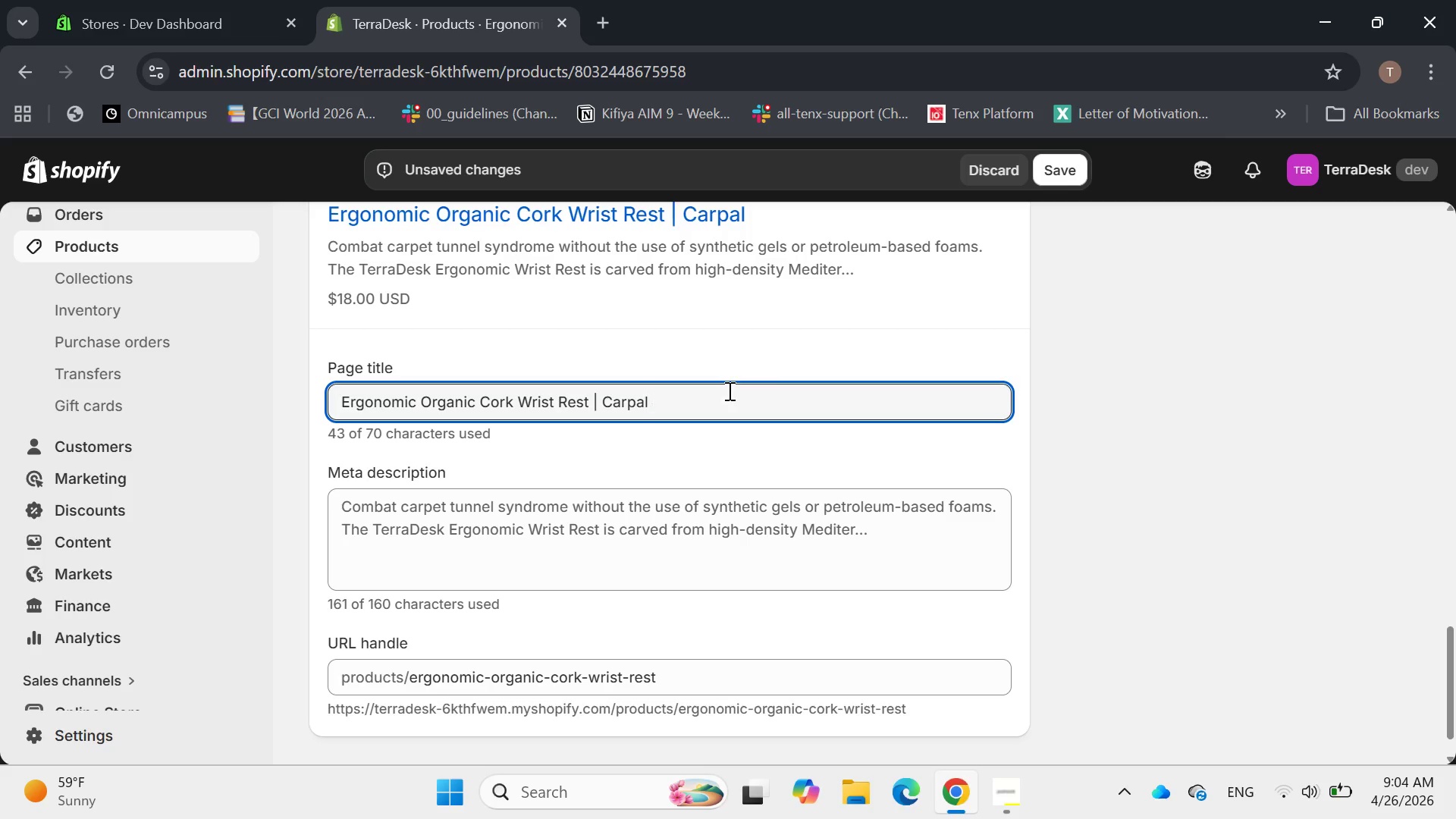 
wait(5.02)
 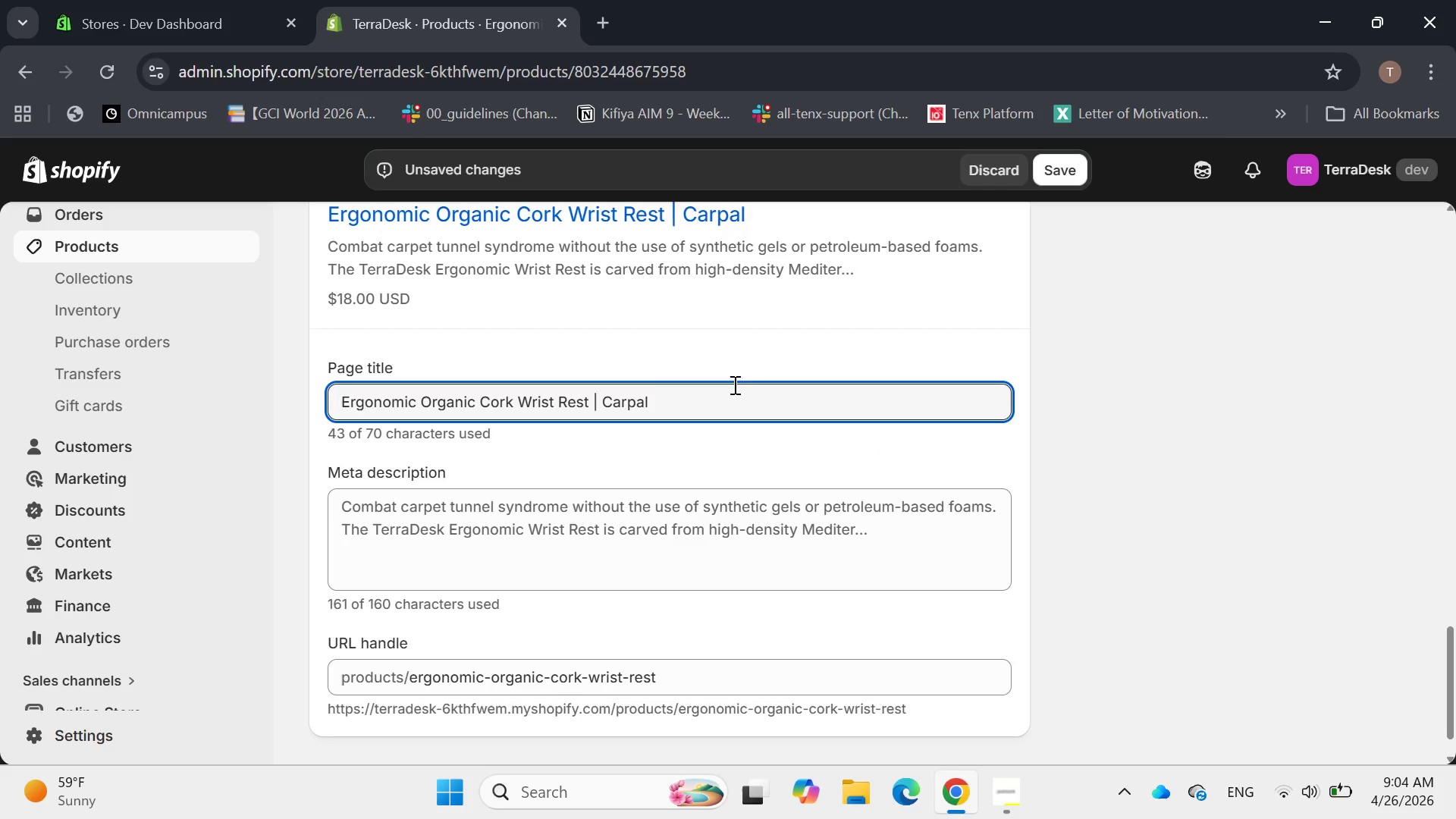 
type(t)
key(Backspace)
type(Turk)
 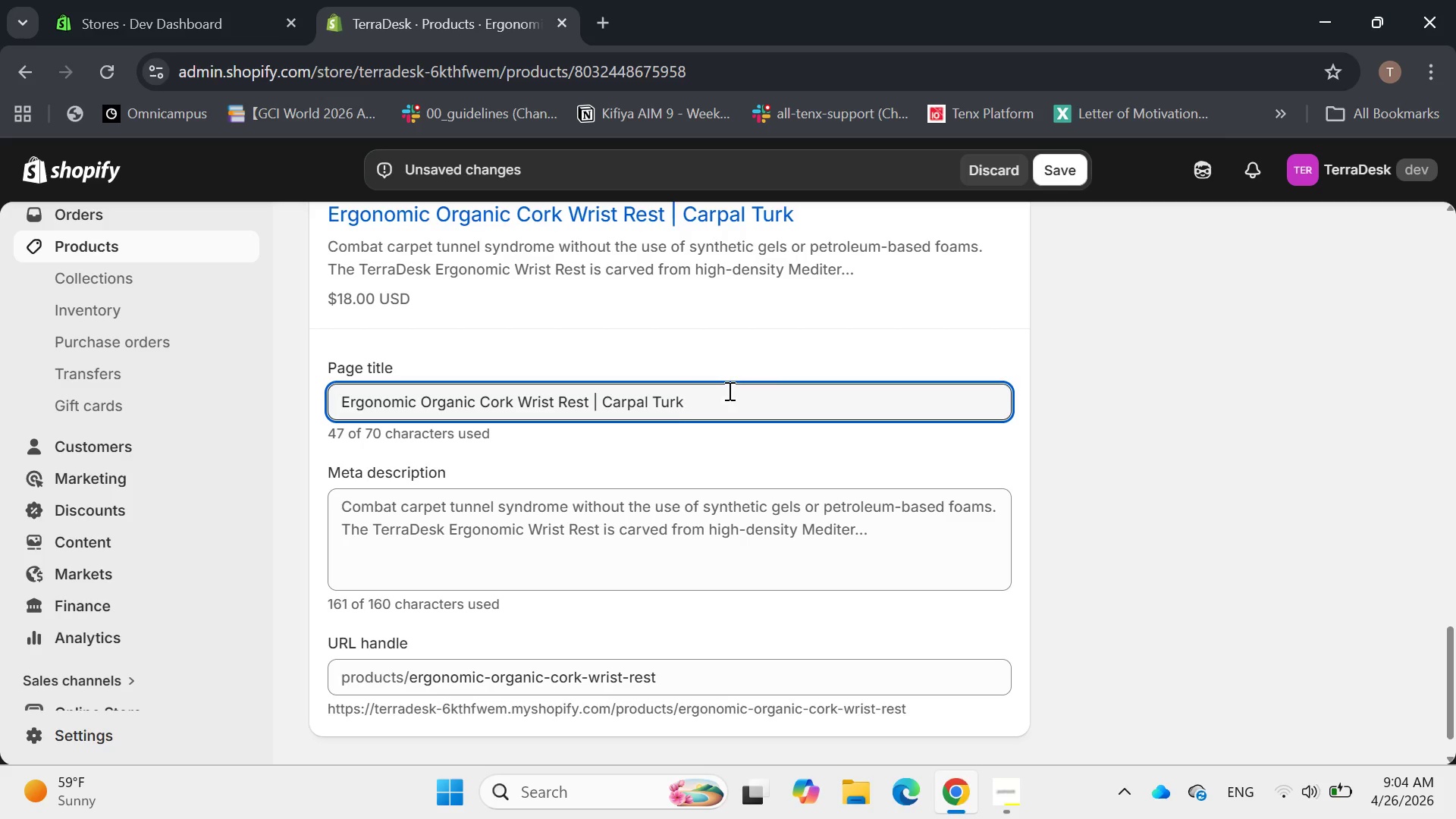 
wait(13.27)
 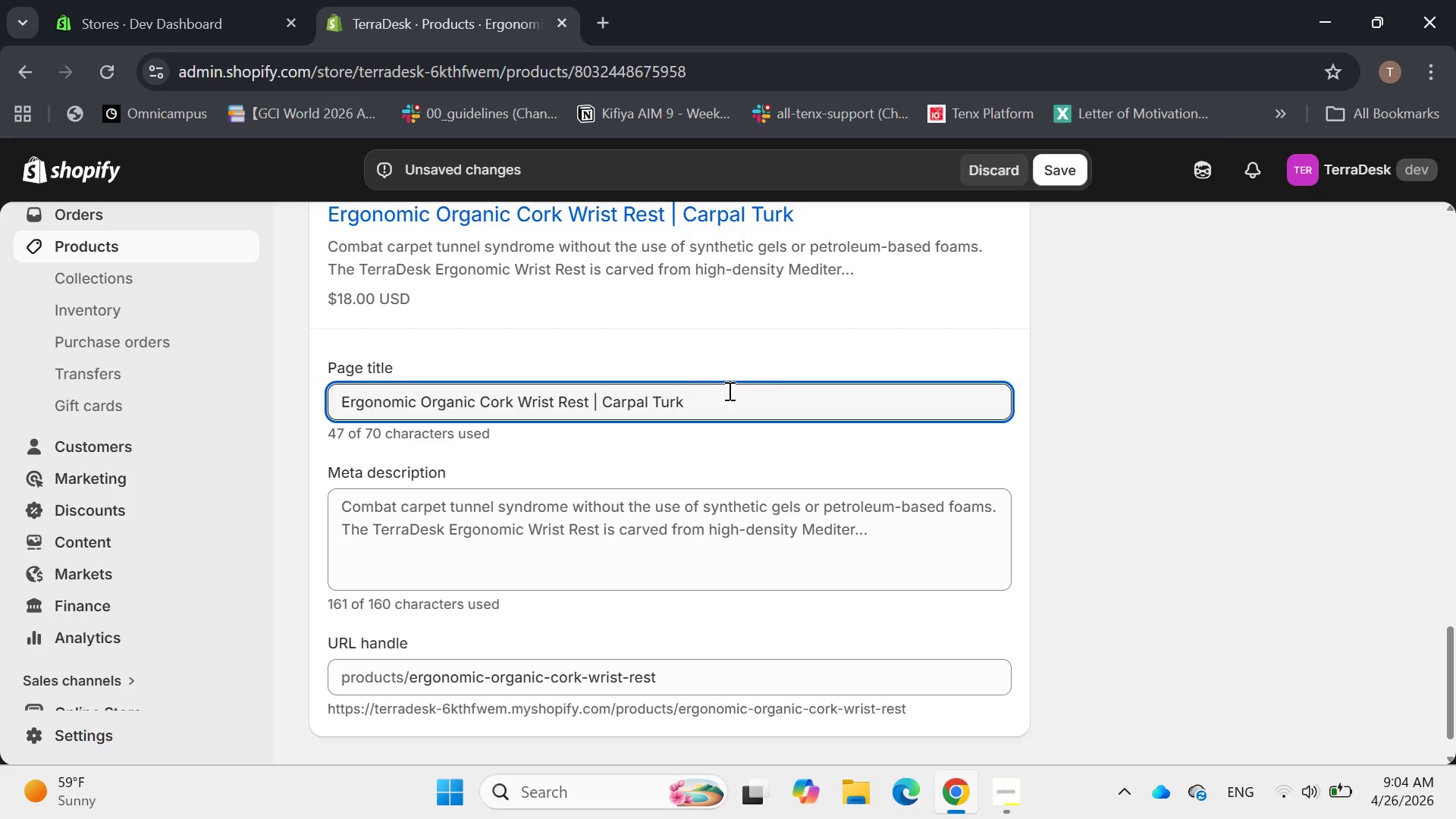 
key(Backspace)
key(Backspace)
type(nnel Relief)
 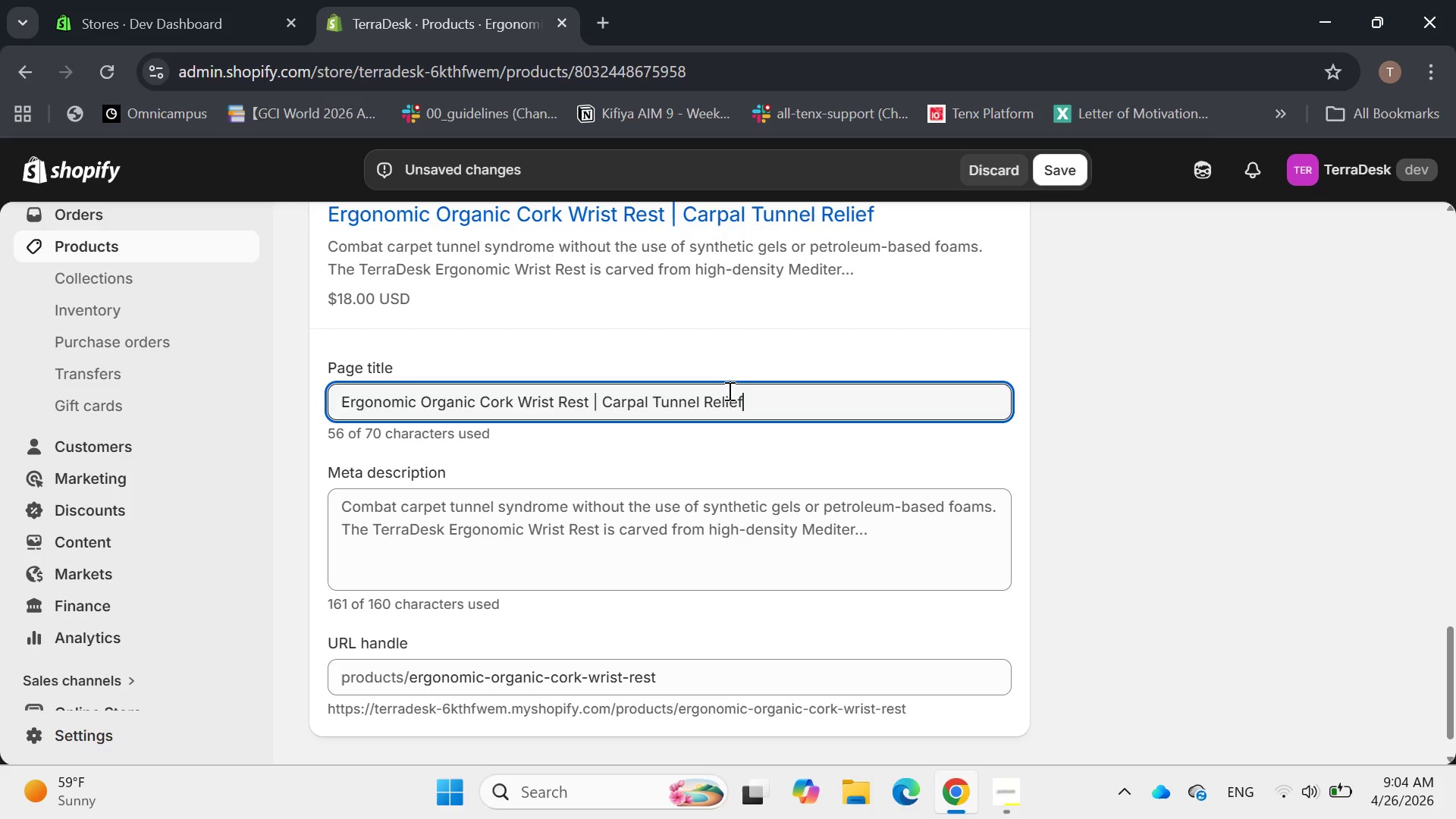 
hold_key(key=ArrowLeft, duration=1.25)
 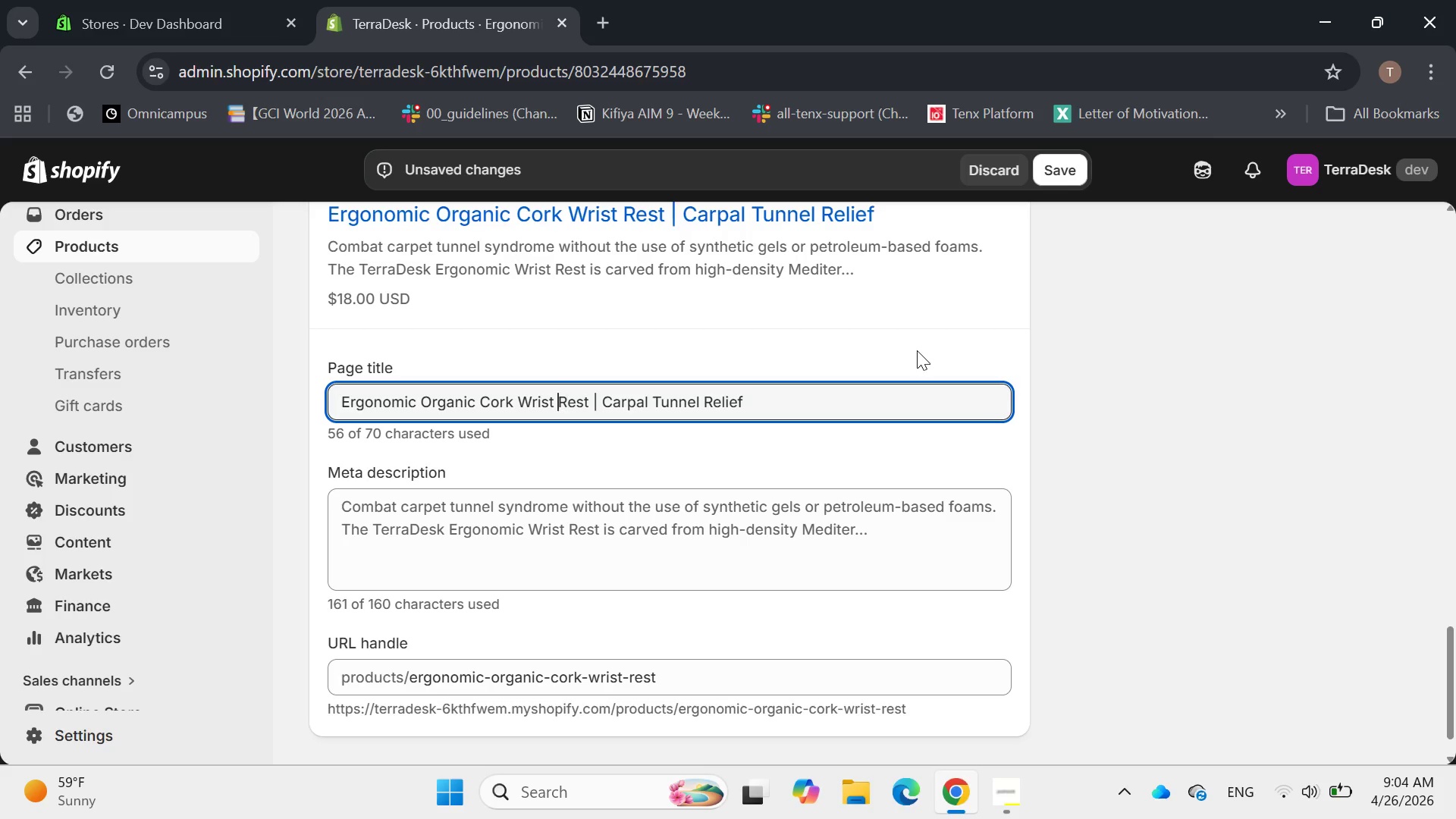 
key(ArrowLeft)
 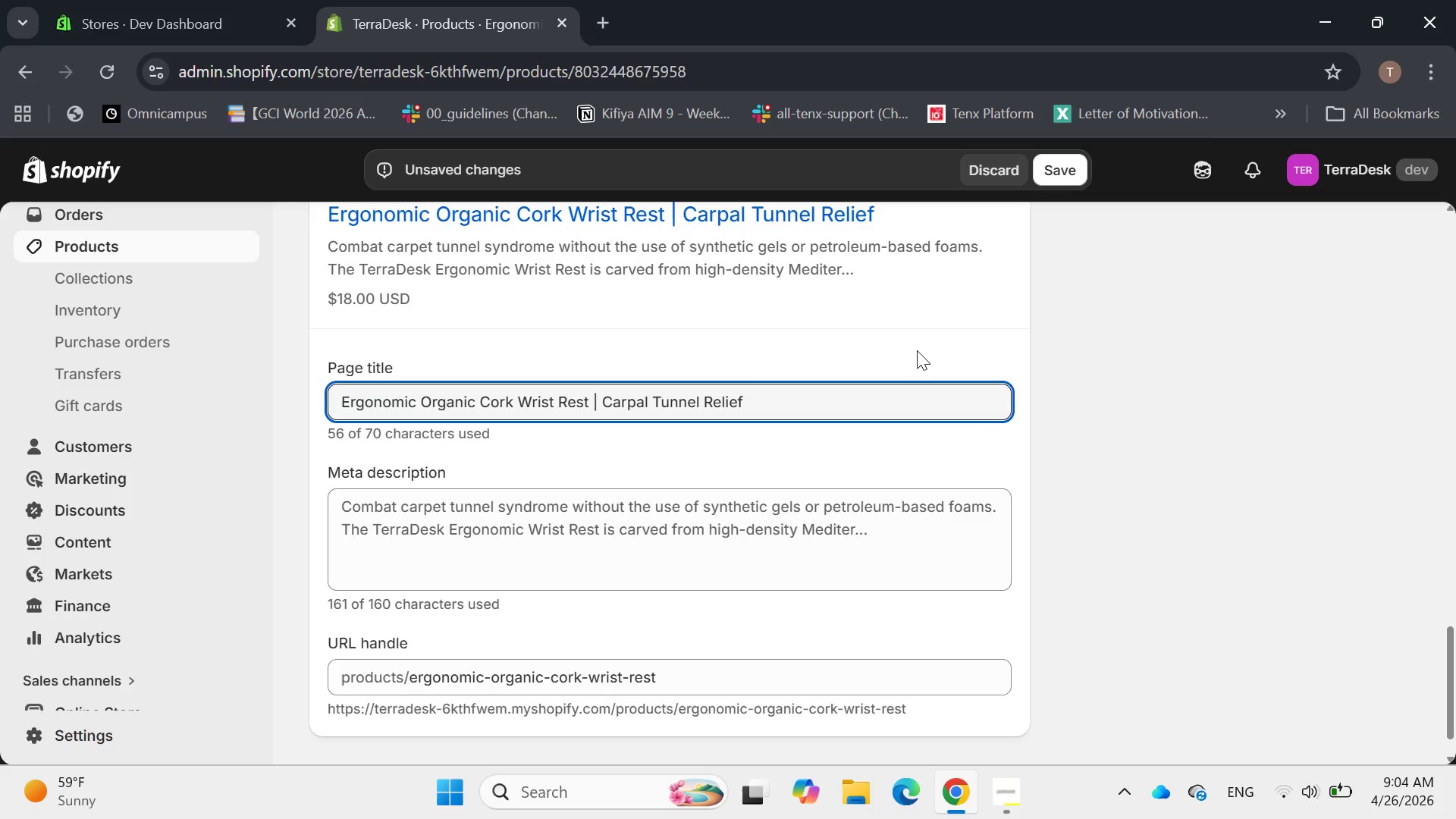 
key(ArrowLeft)
 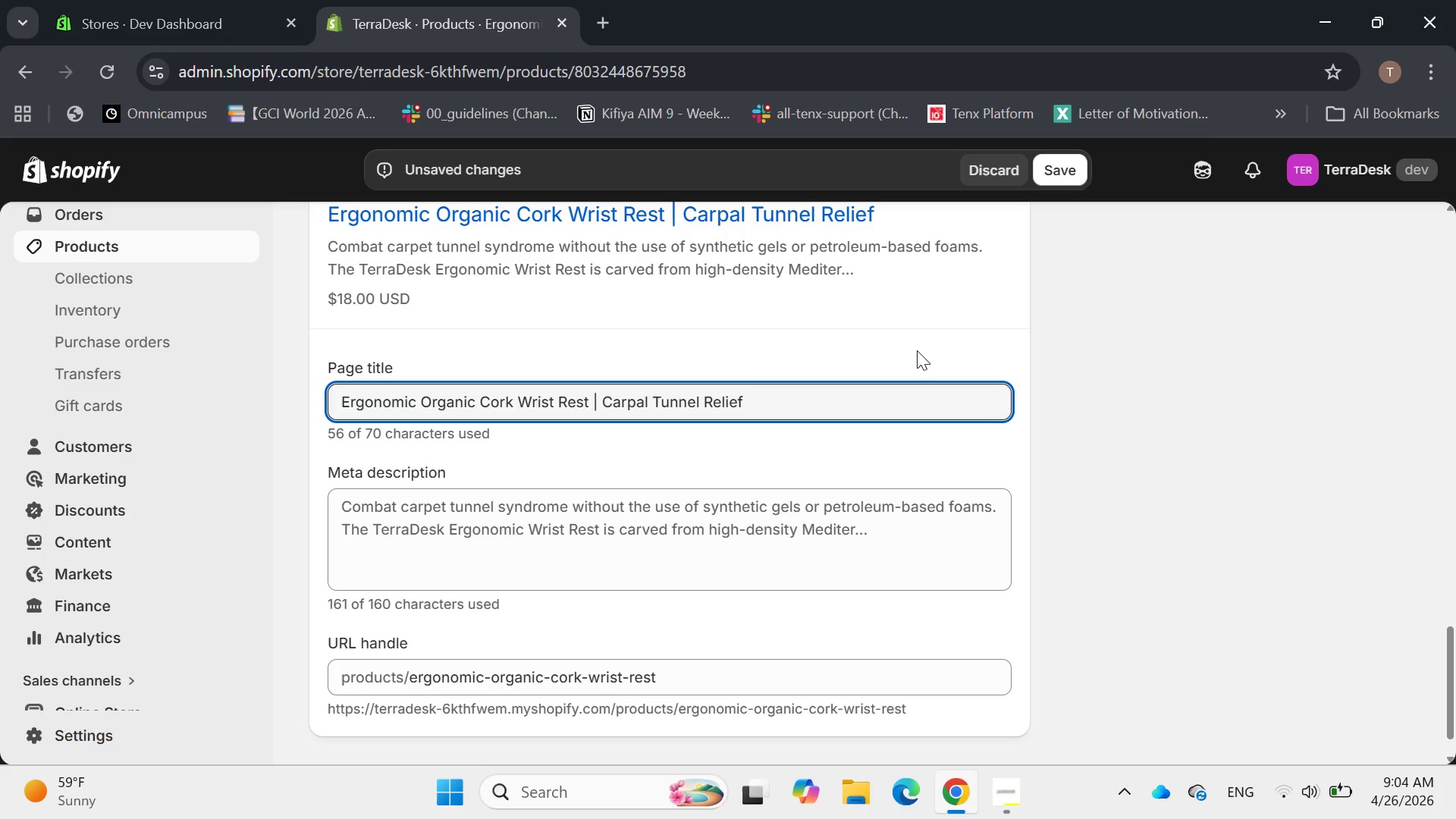 
key(ArrowLeft)
 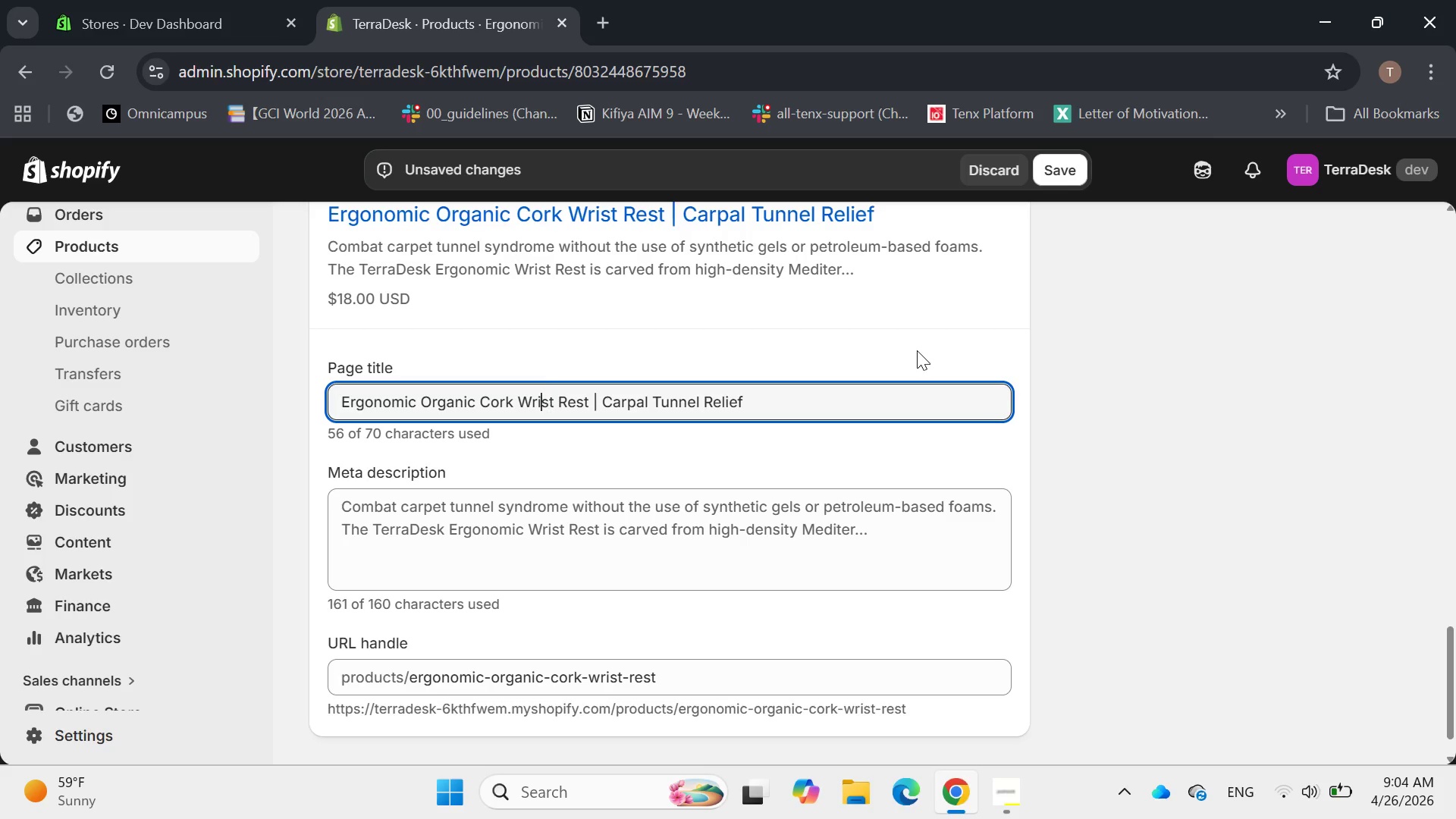 
key(ArrowLeft)
 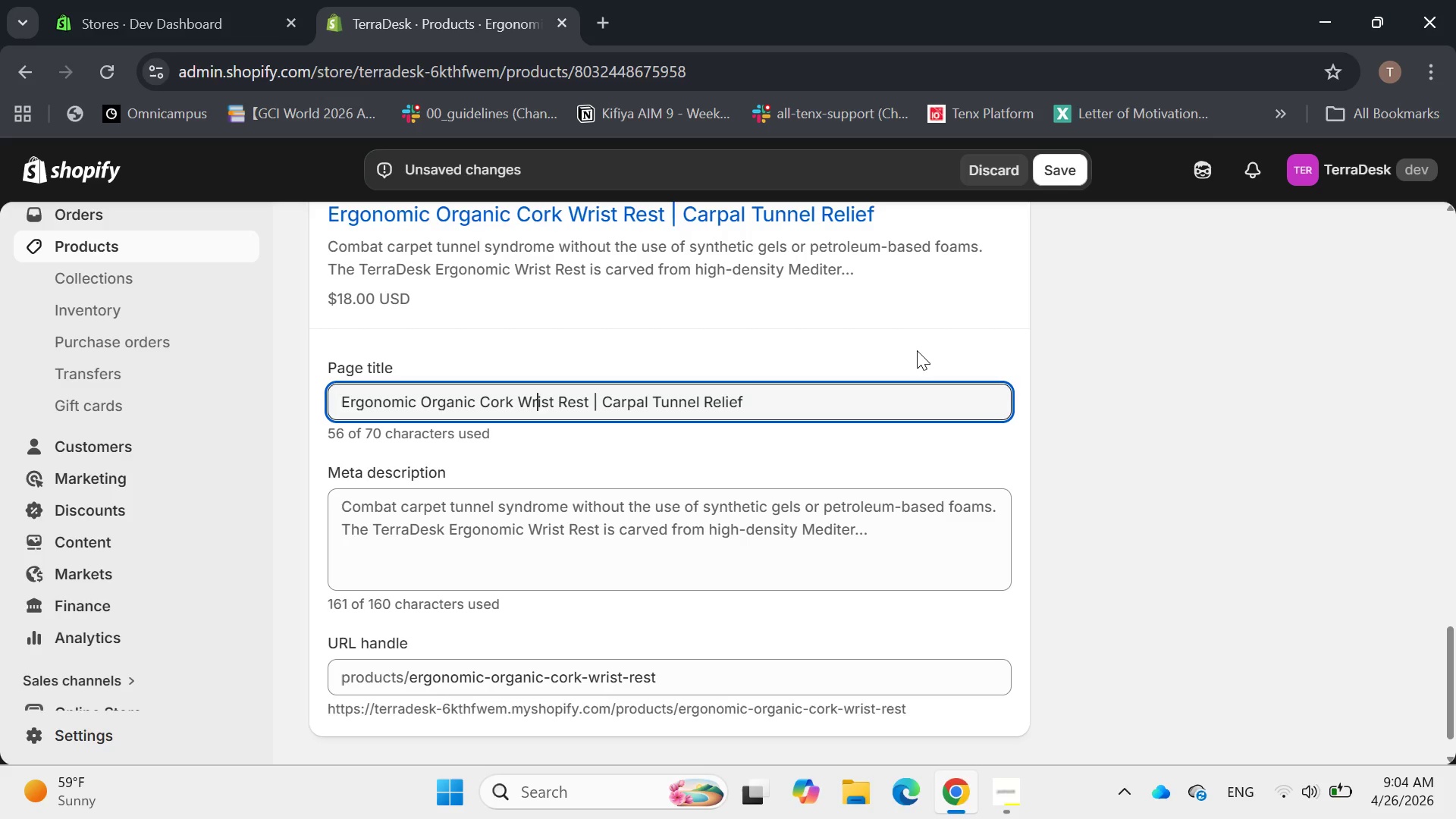 
key(ArrowLeft)
 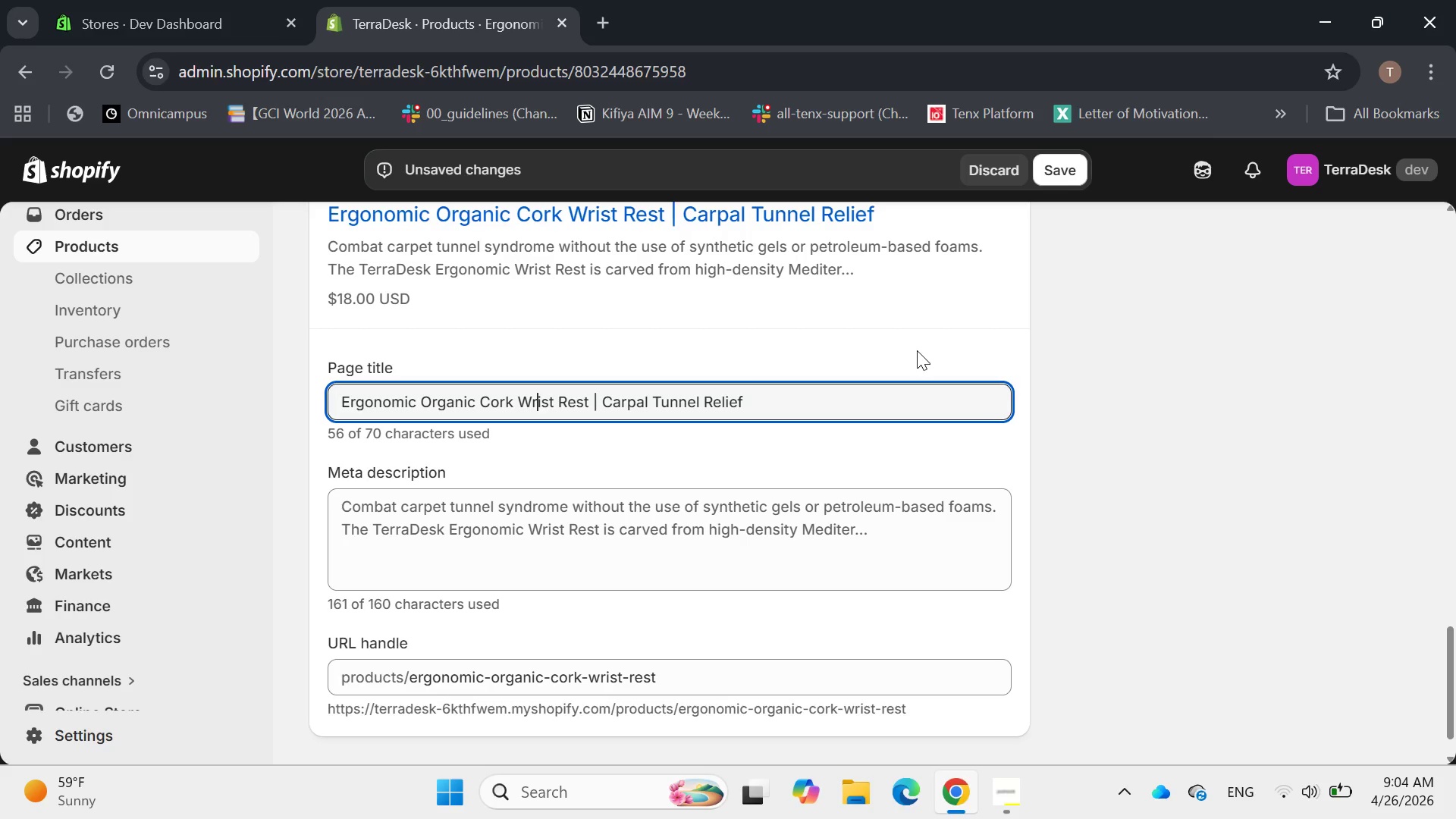 
key(ArrowLeft)
 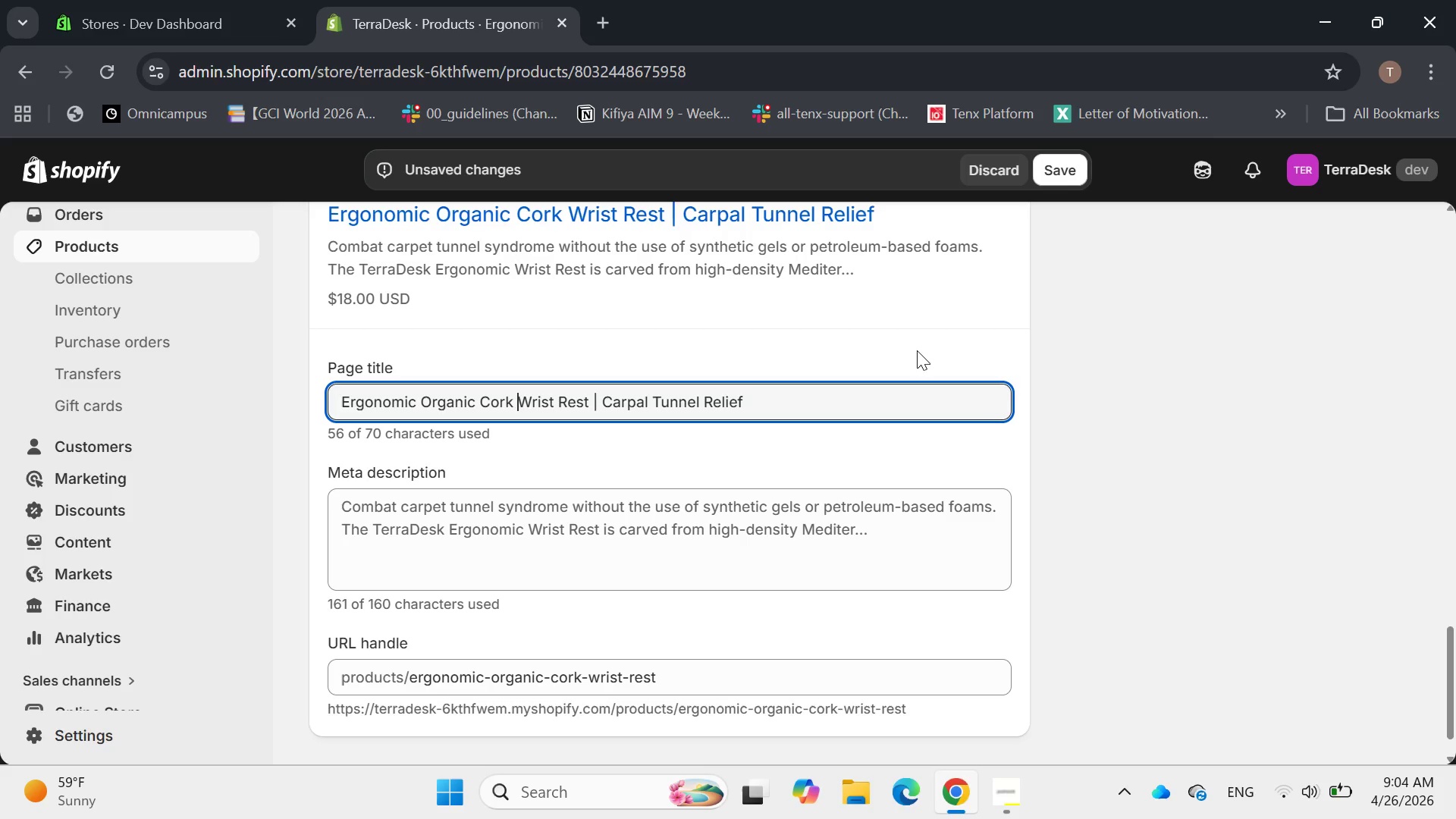 
key(ArrowLeft)
 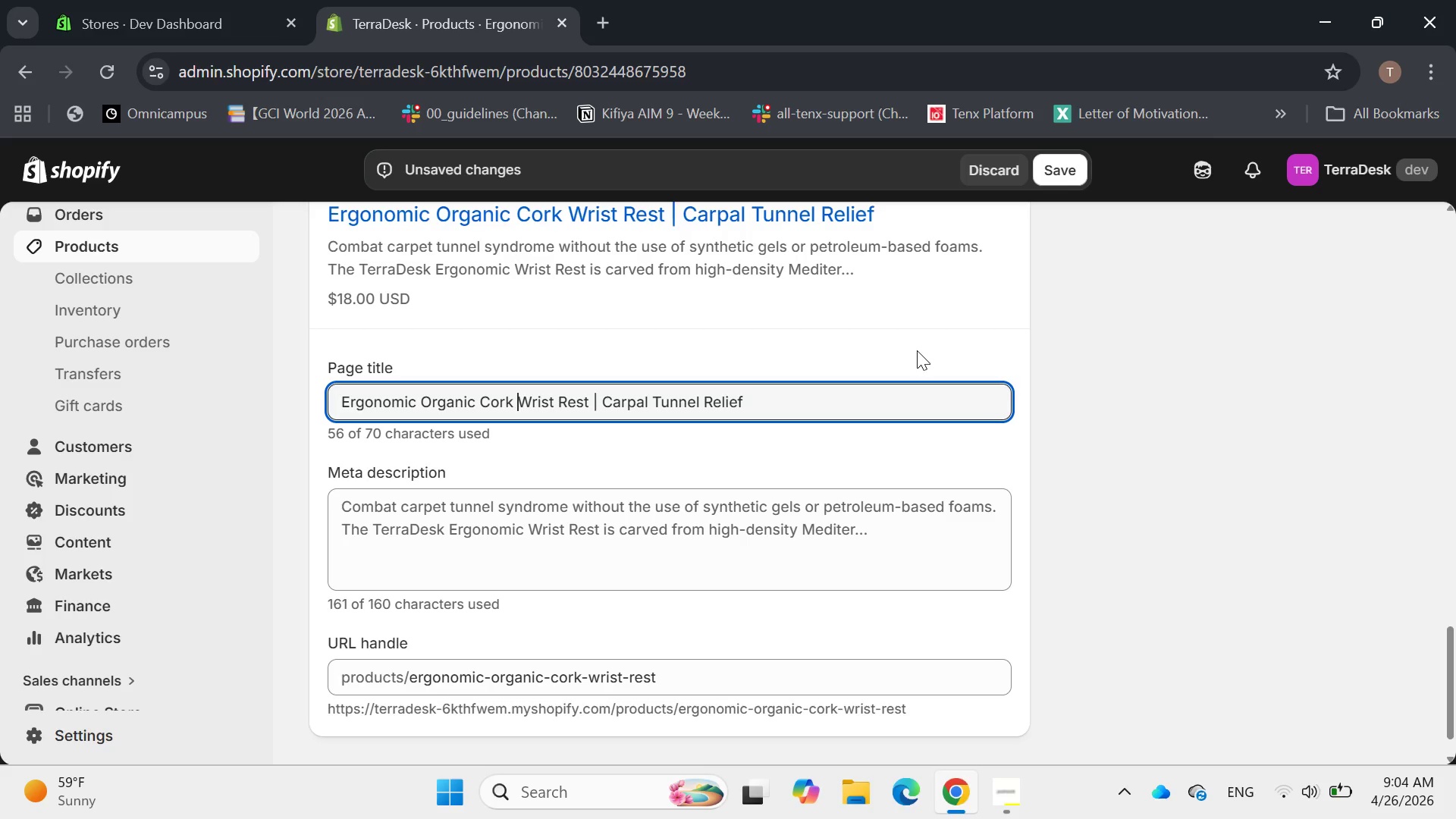 
key(ArrowLeft)
 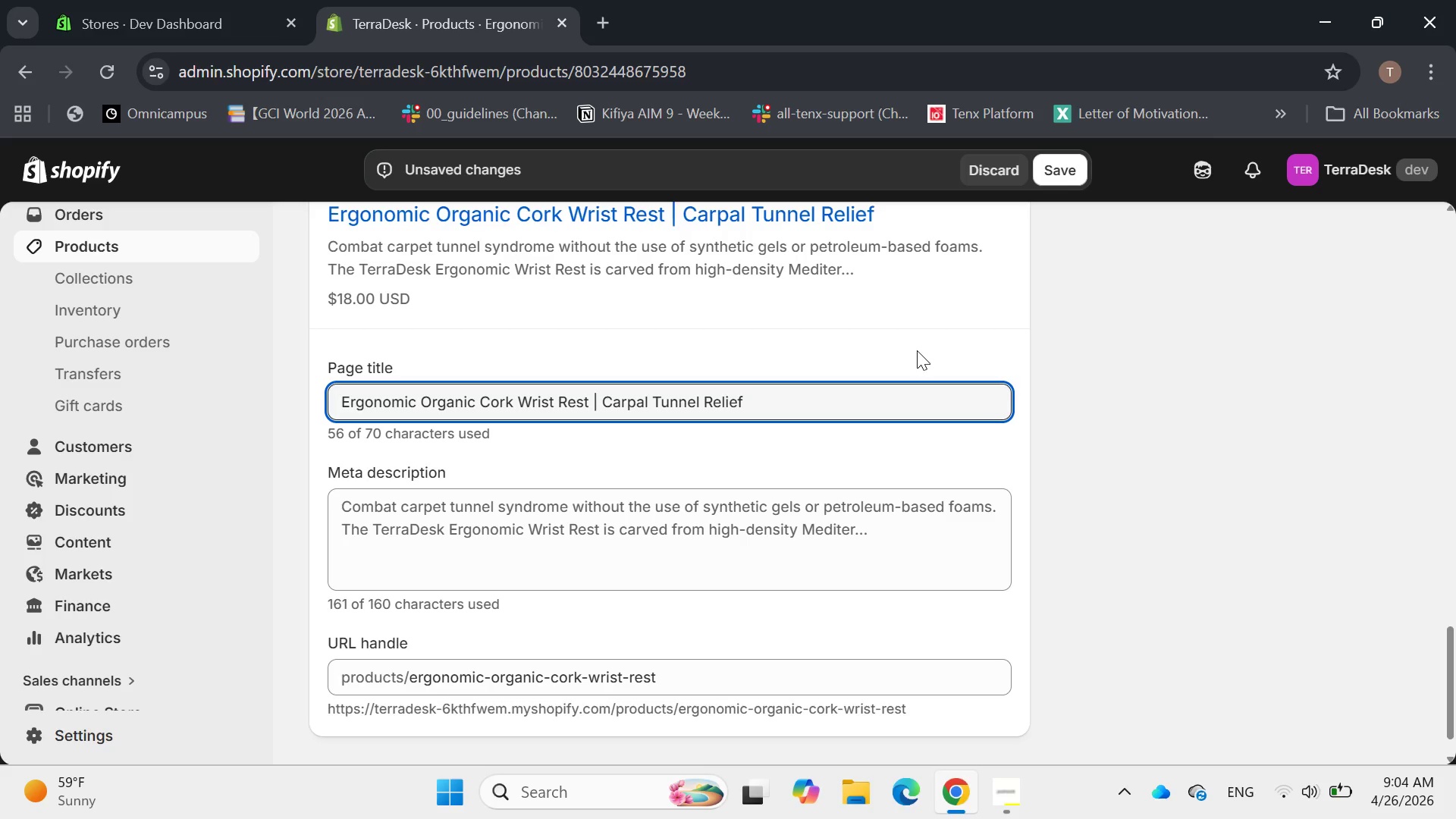 
key(ArrowLeft)
 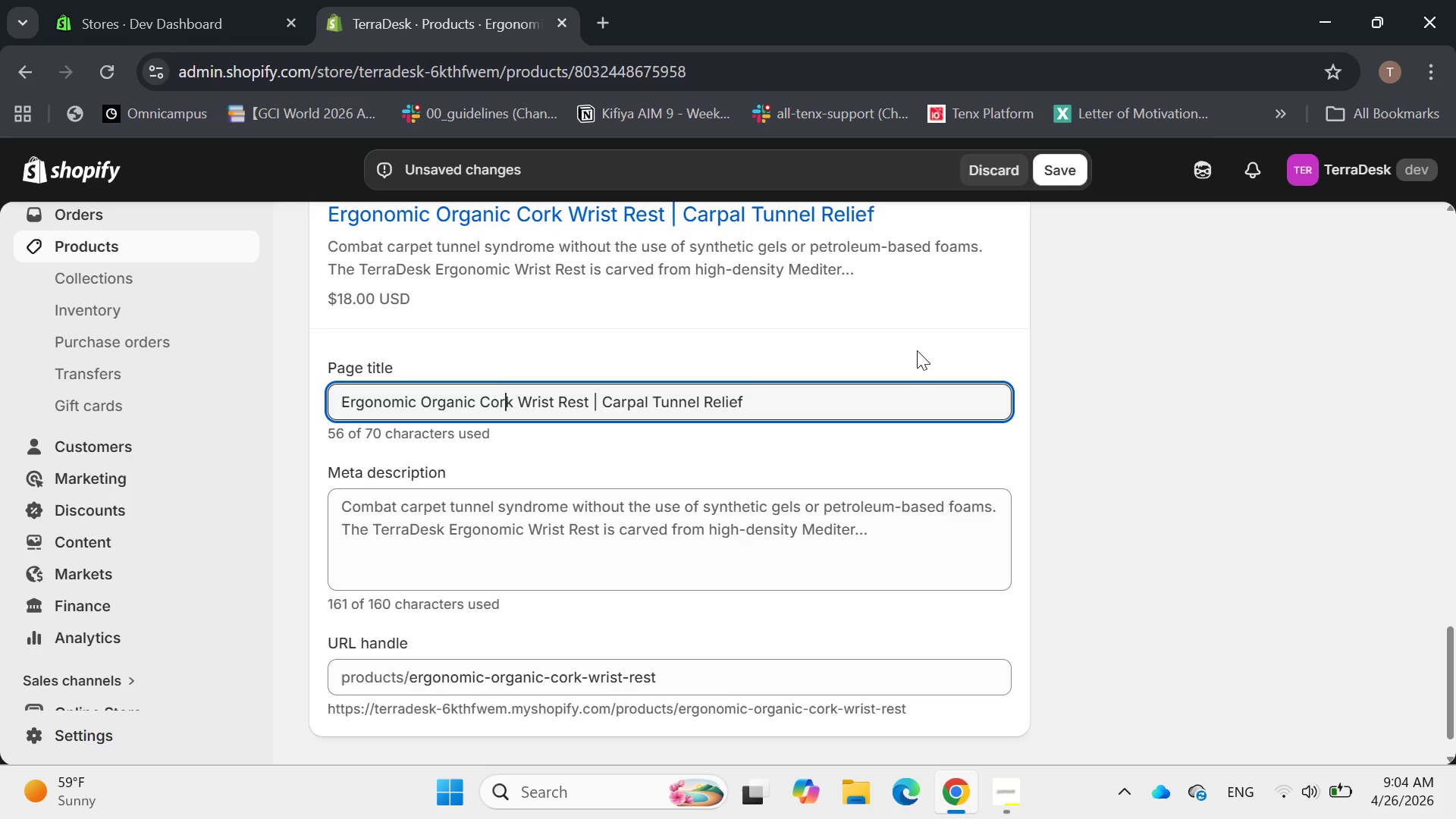 
key(ArrowLeft)
 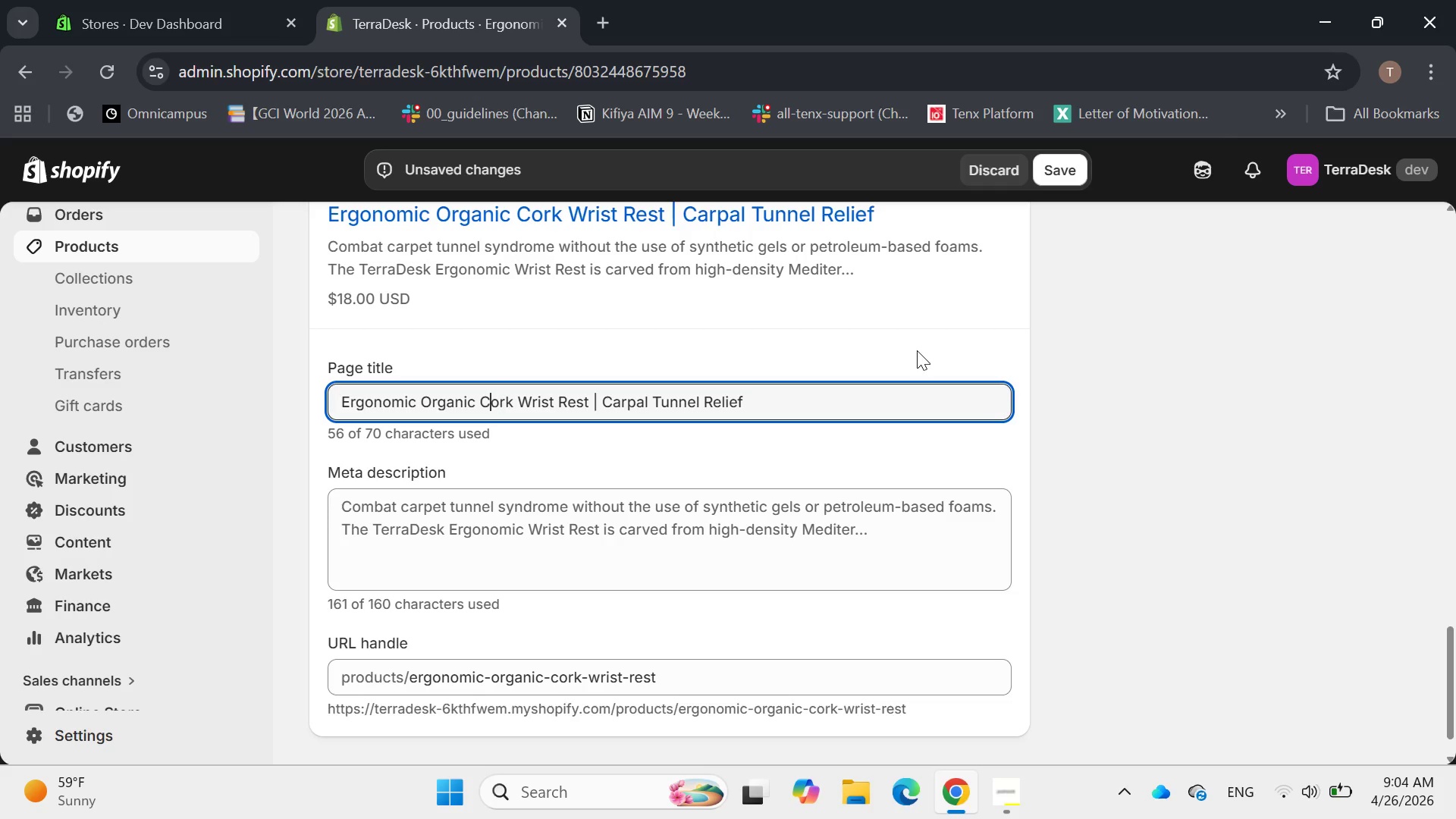 
key(ArrowLeft)
 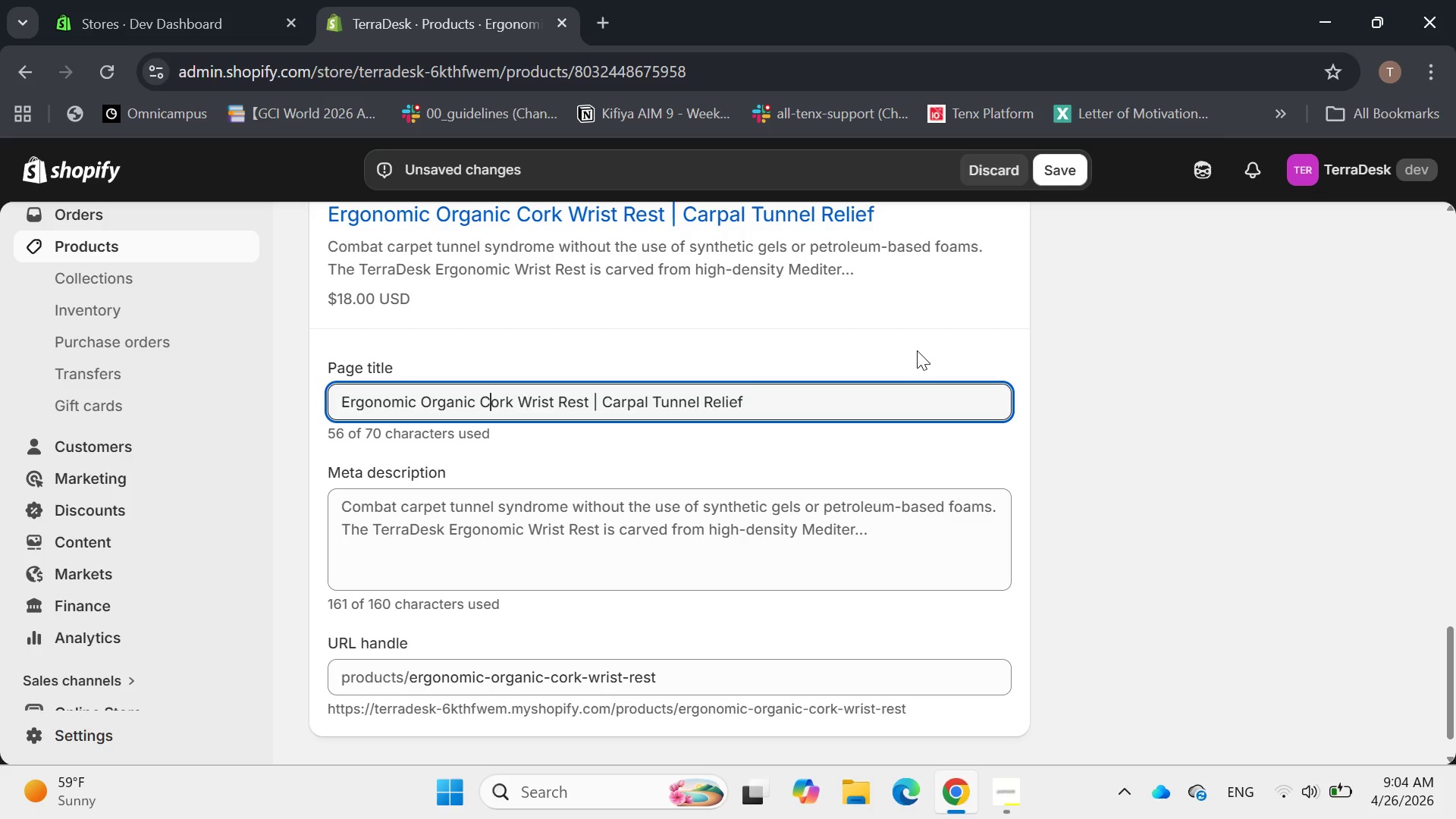 
key(ArrowLeft)
 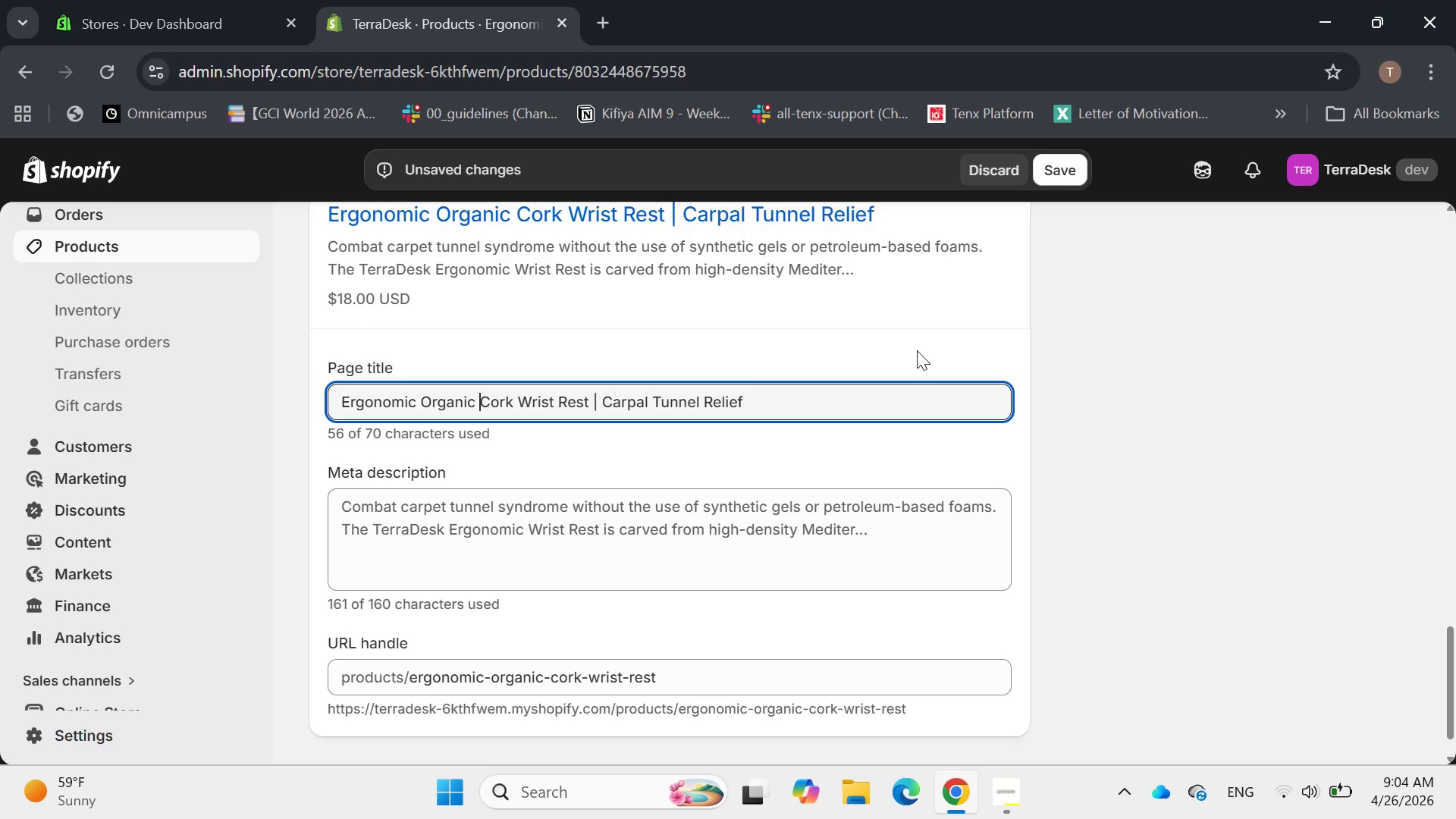 
key(ArrowLeft)
 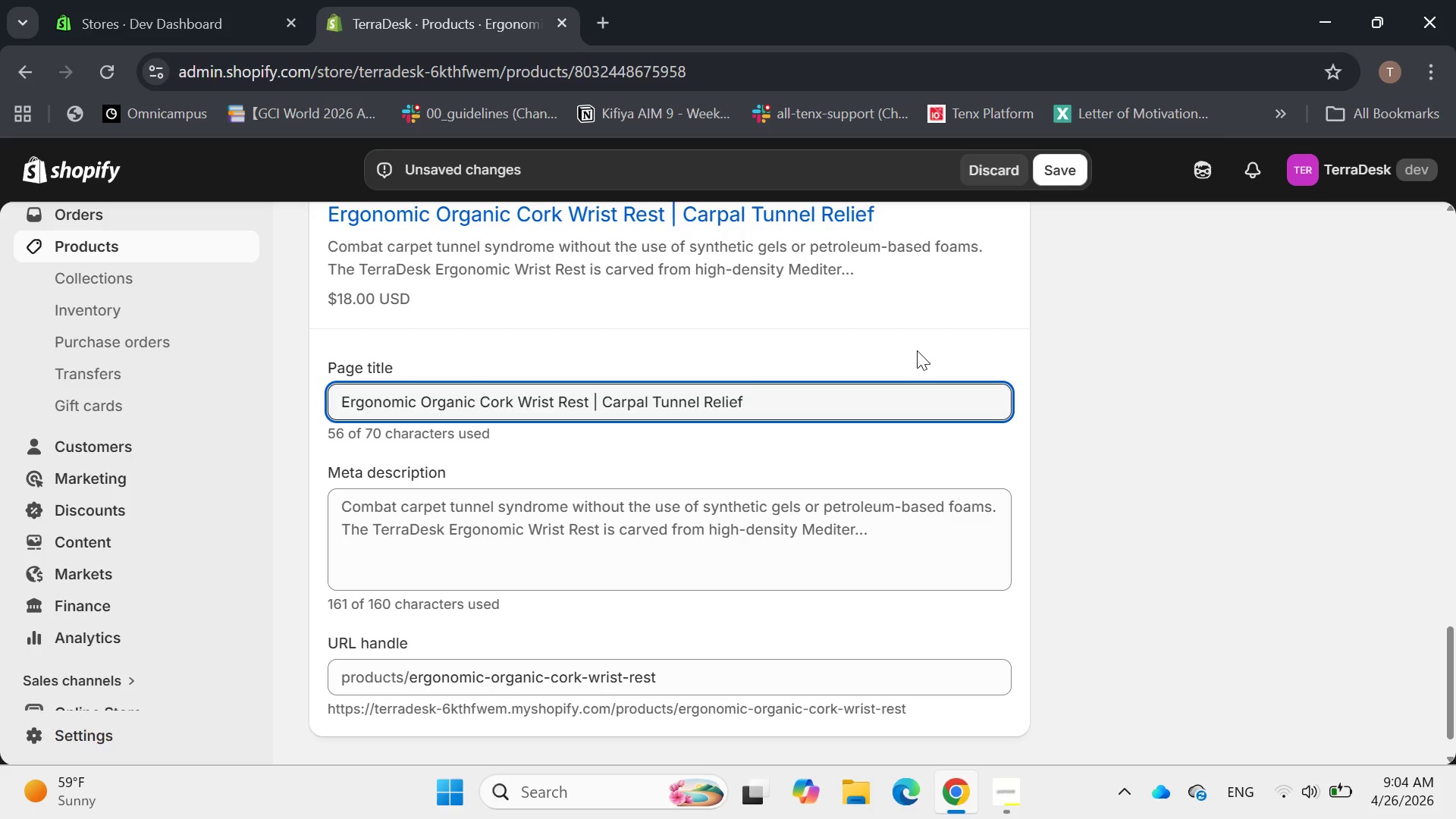 
key(ArrowLeft)
 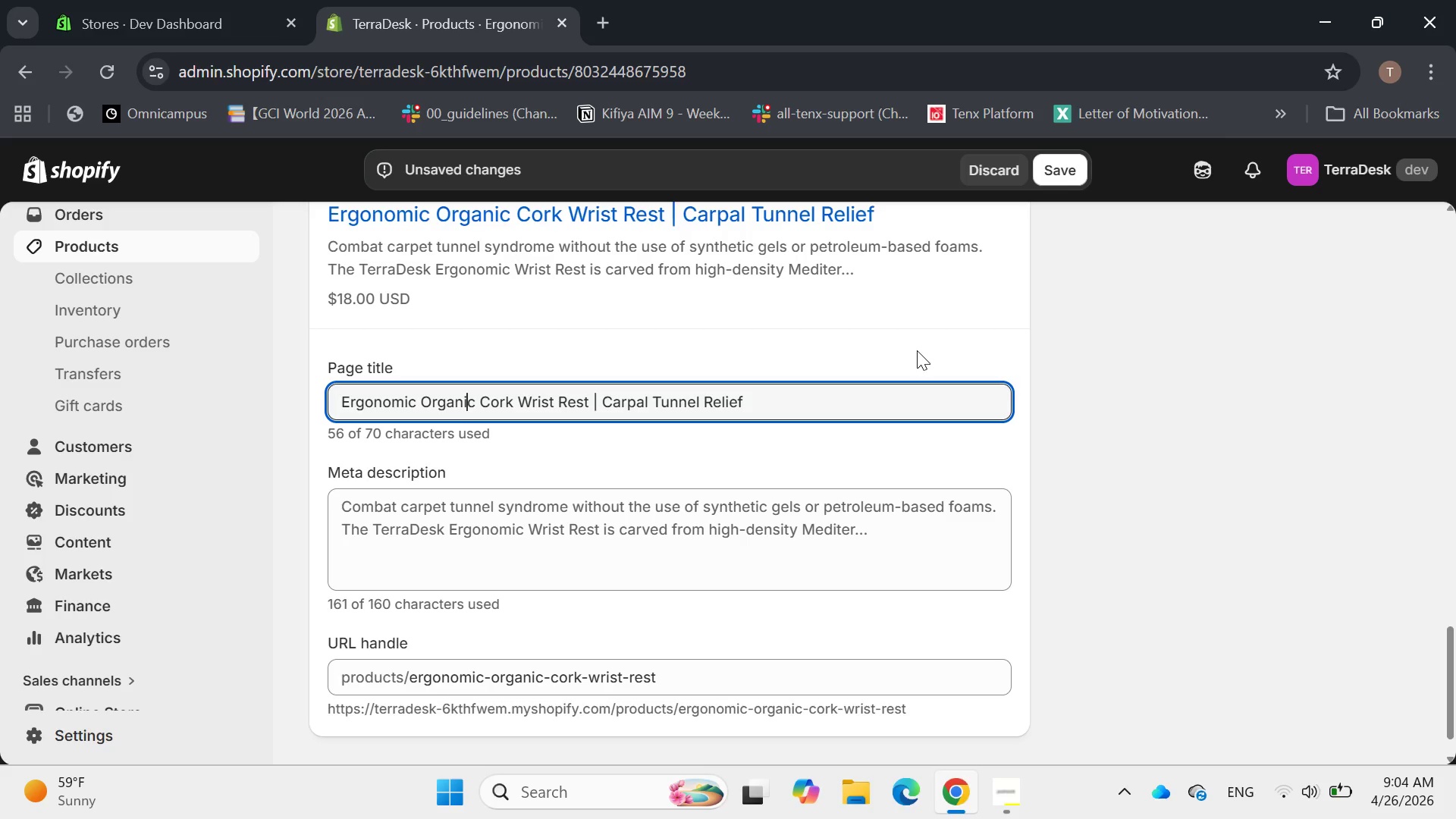 
key(ArrowLeft)
 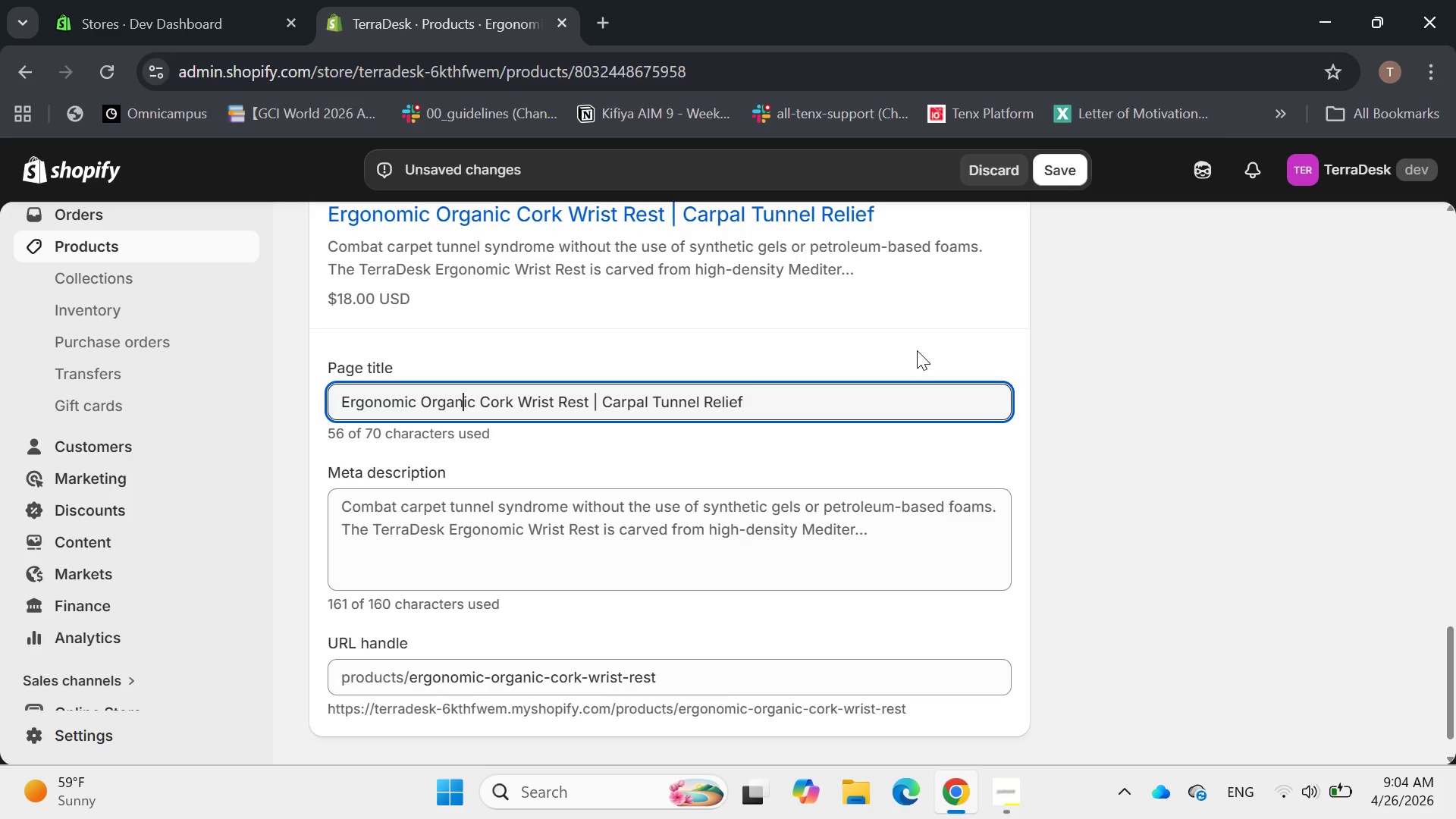 
key(ArrowLeft)
 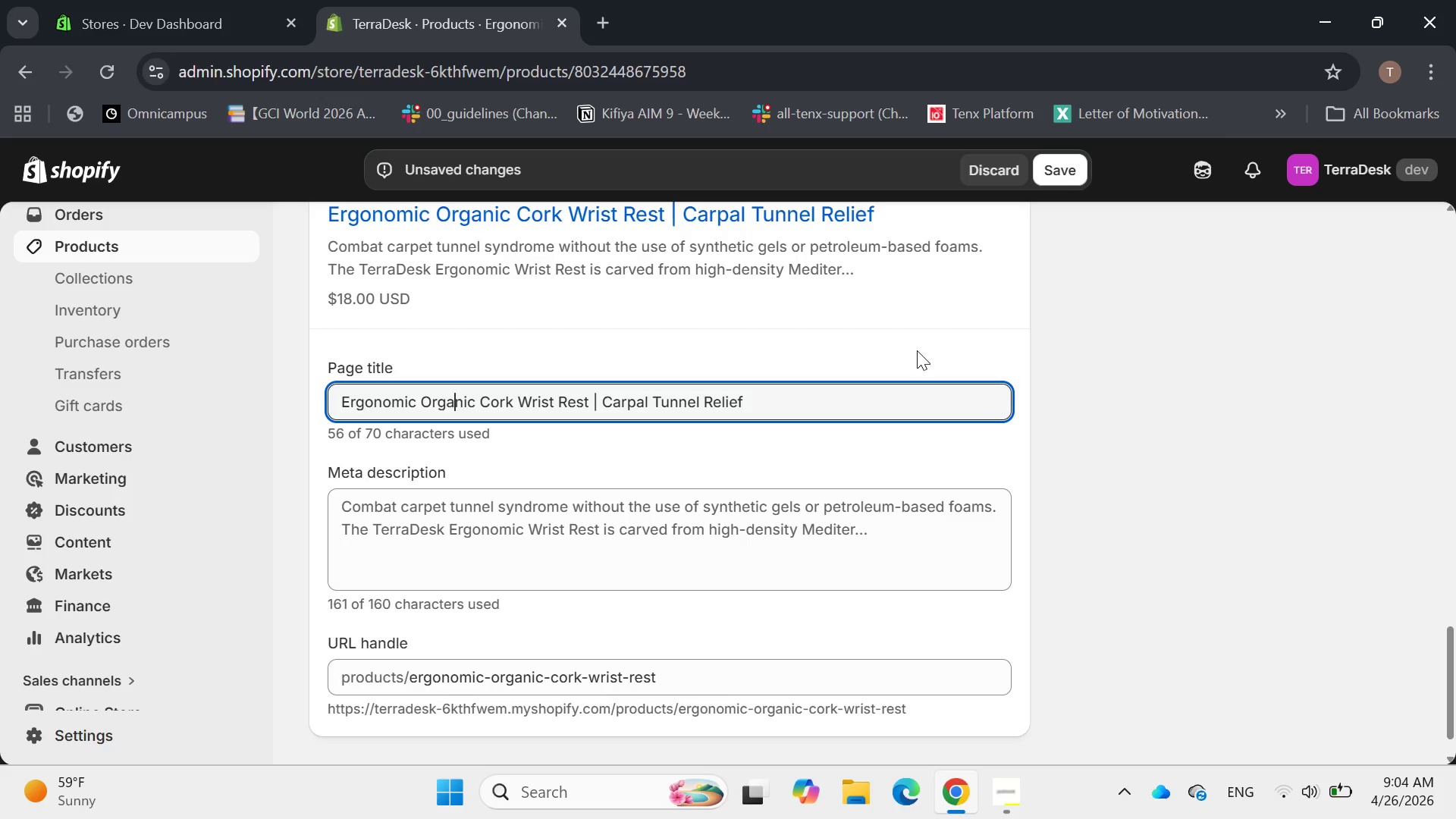 
key(ArrowLeft)
 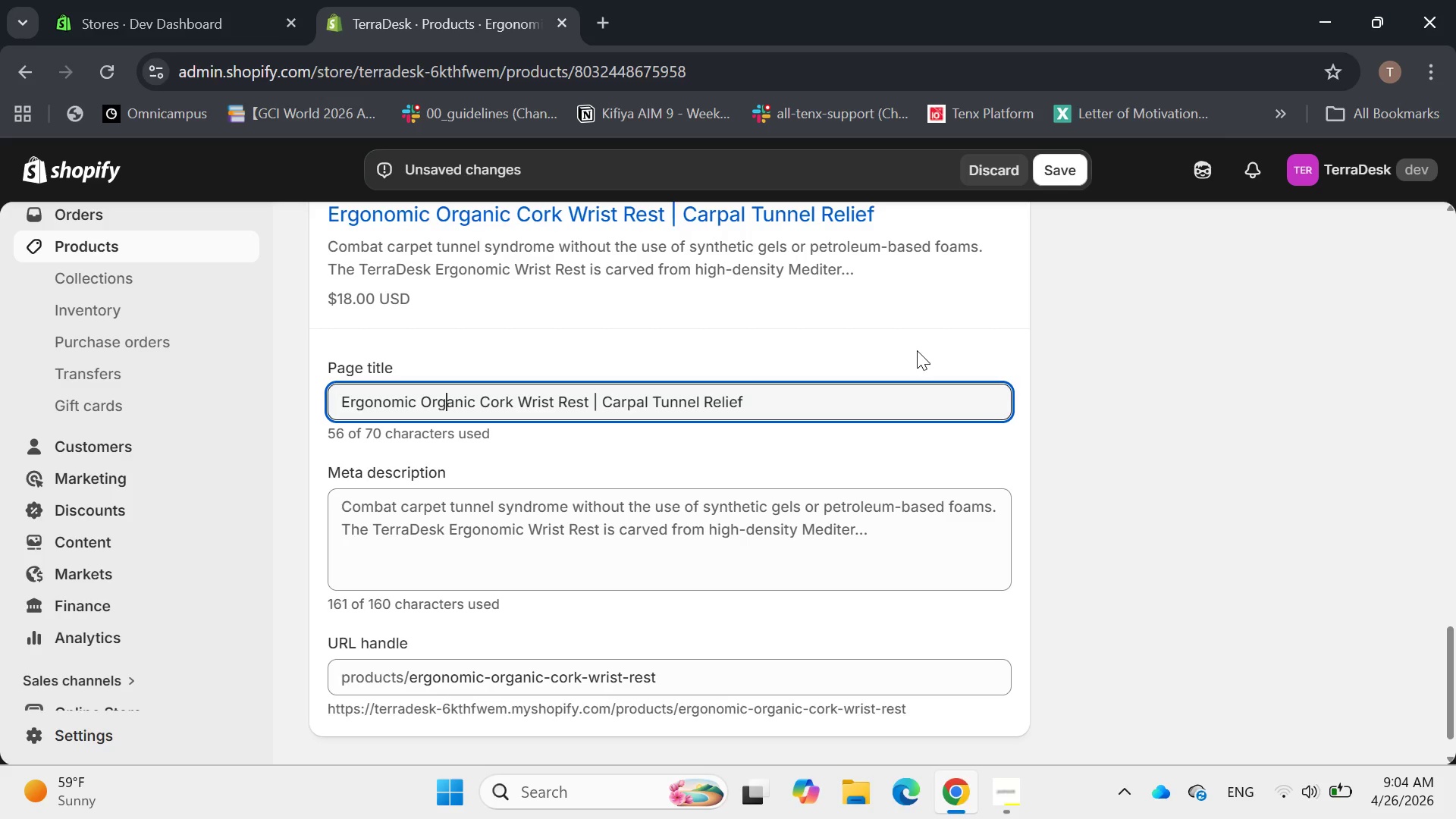 
key(ArrowLeft)
 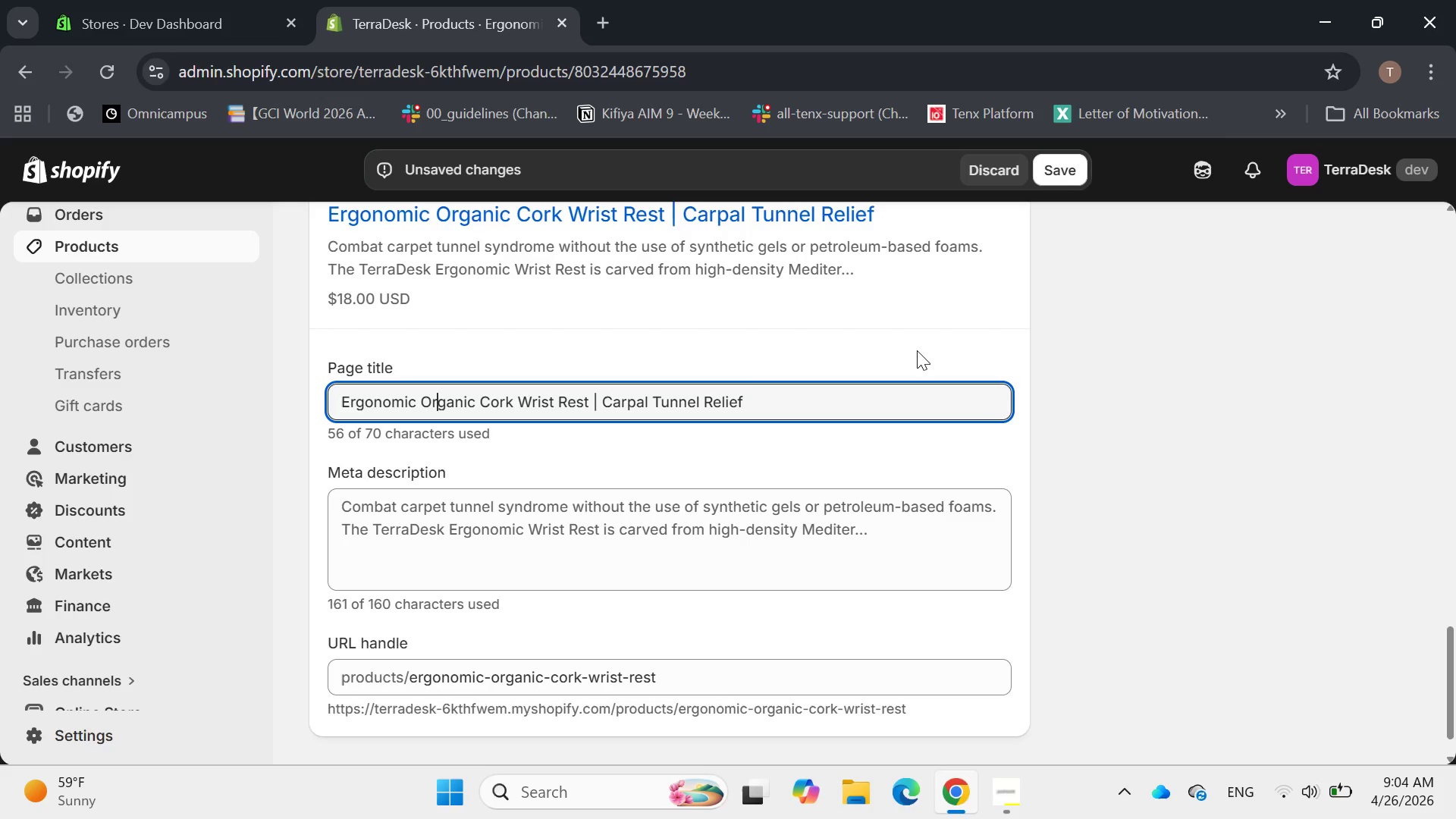 
key(ArrowLeft)
 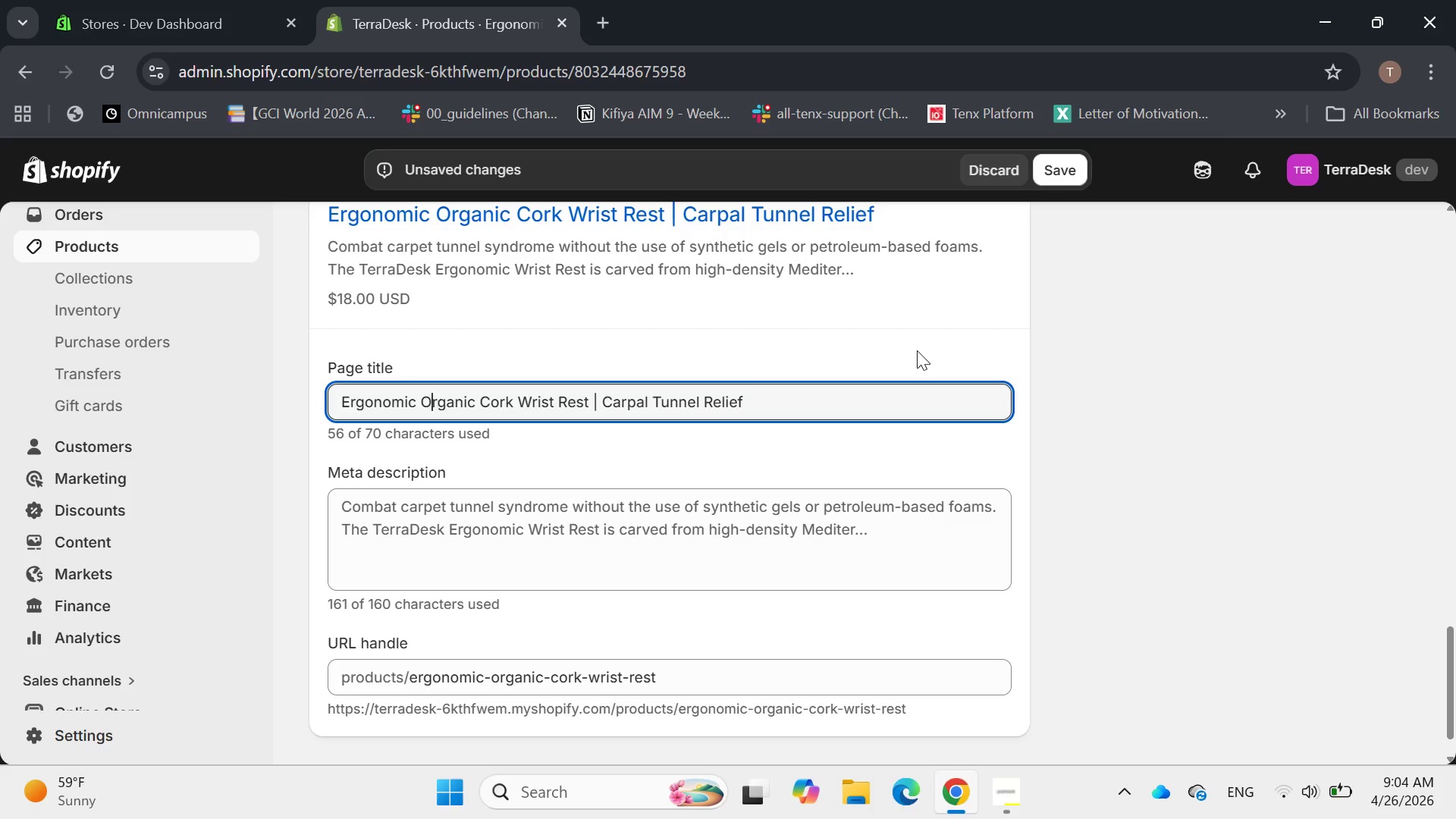 
key(ArrowLeft)
 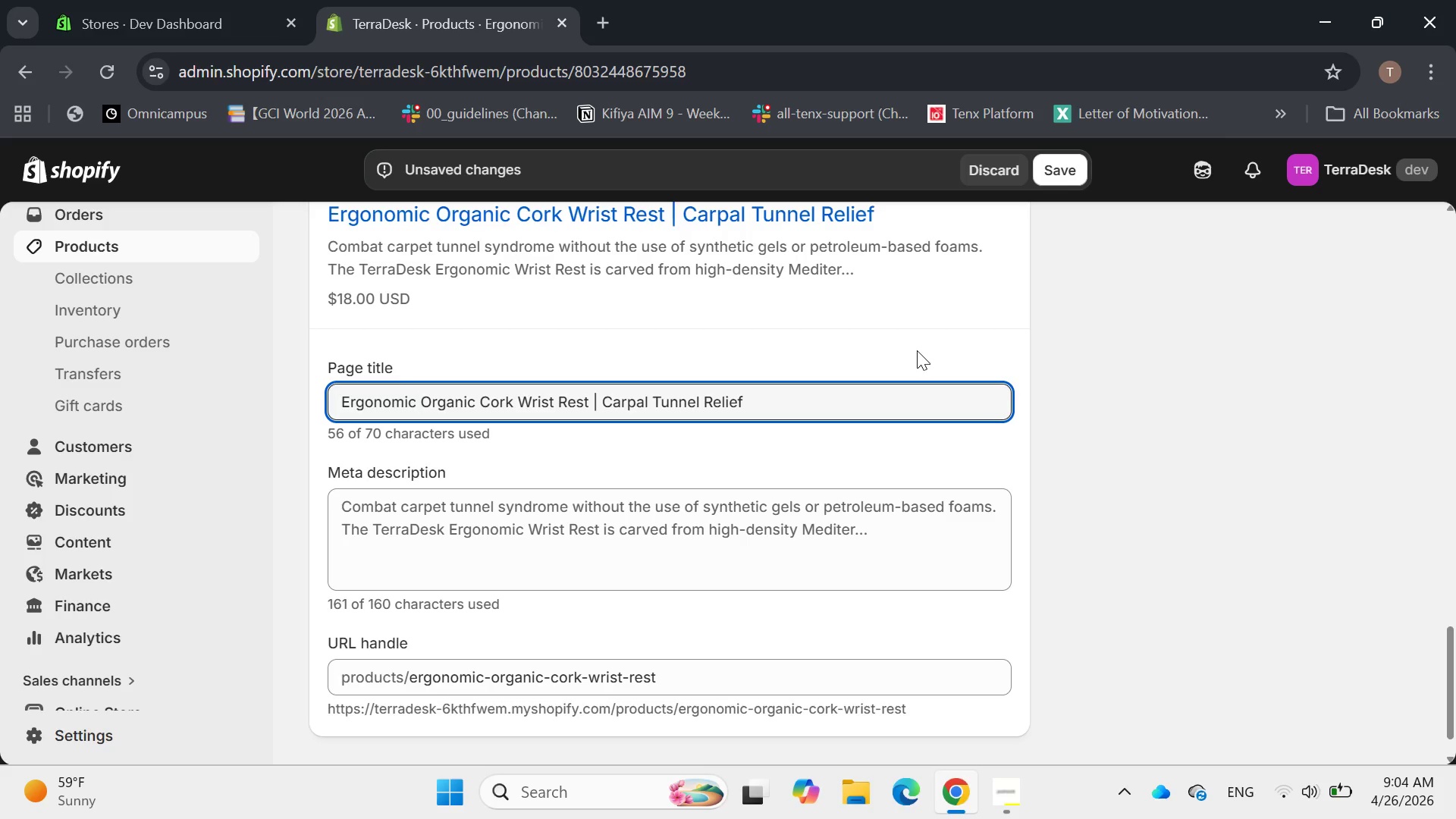 
hold_key(key=Backspace, duration=1.33)
 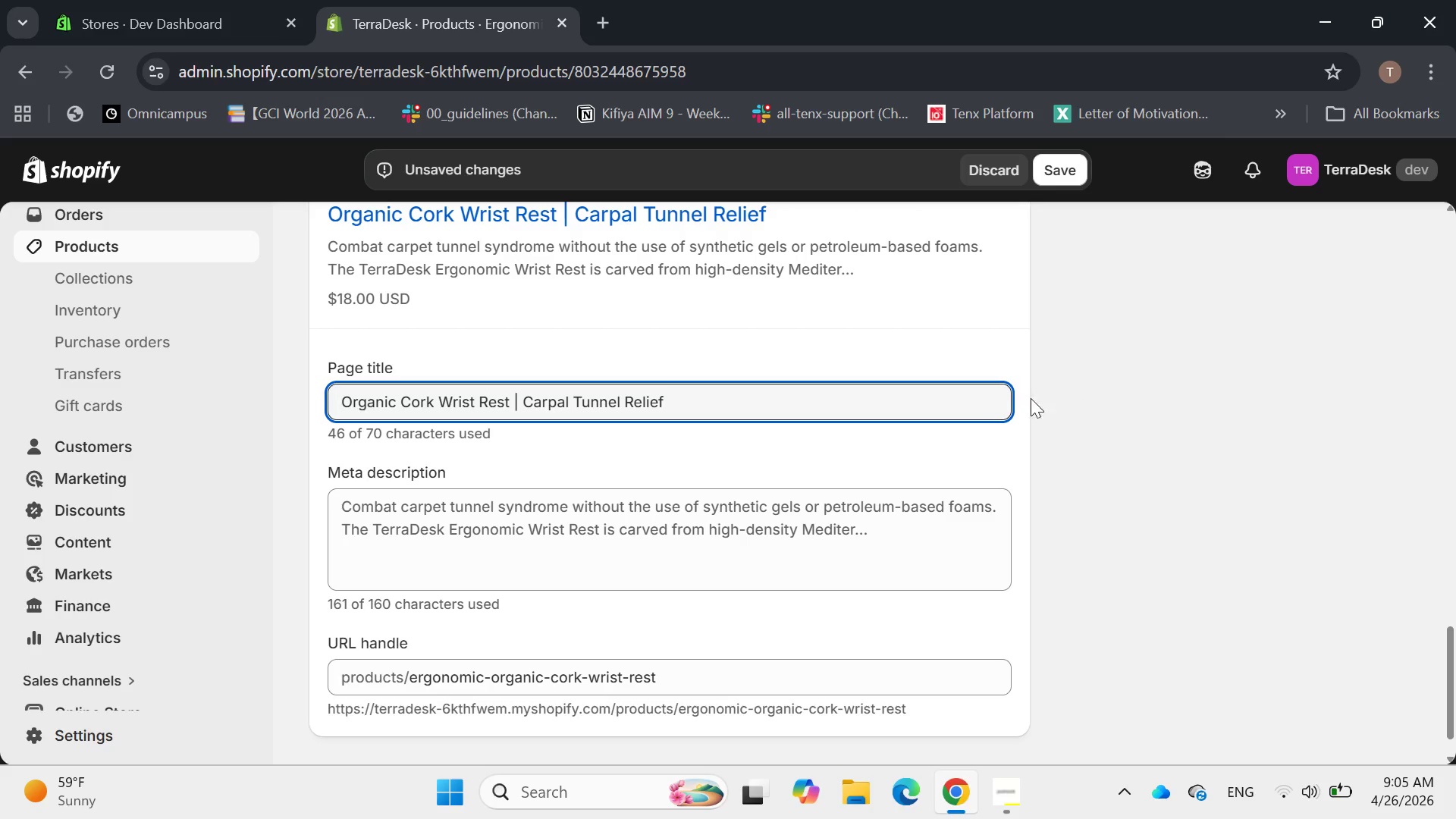 
left_click([582, 545])
 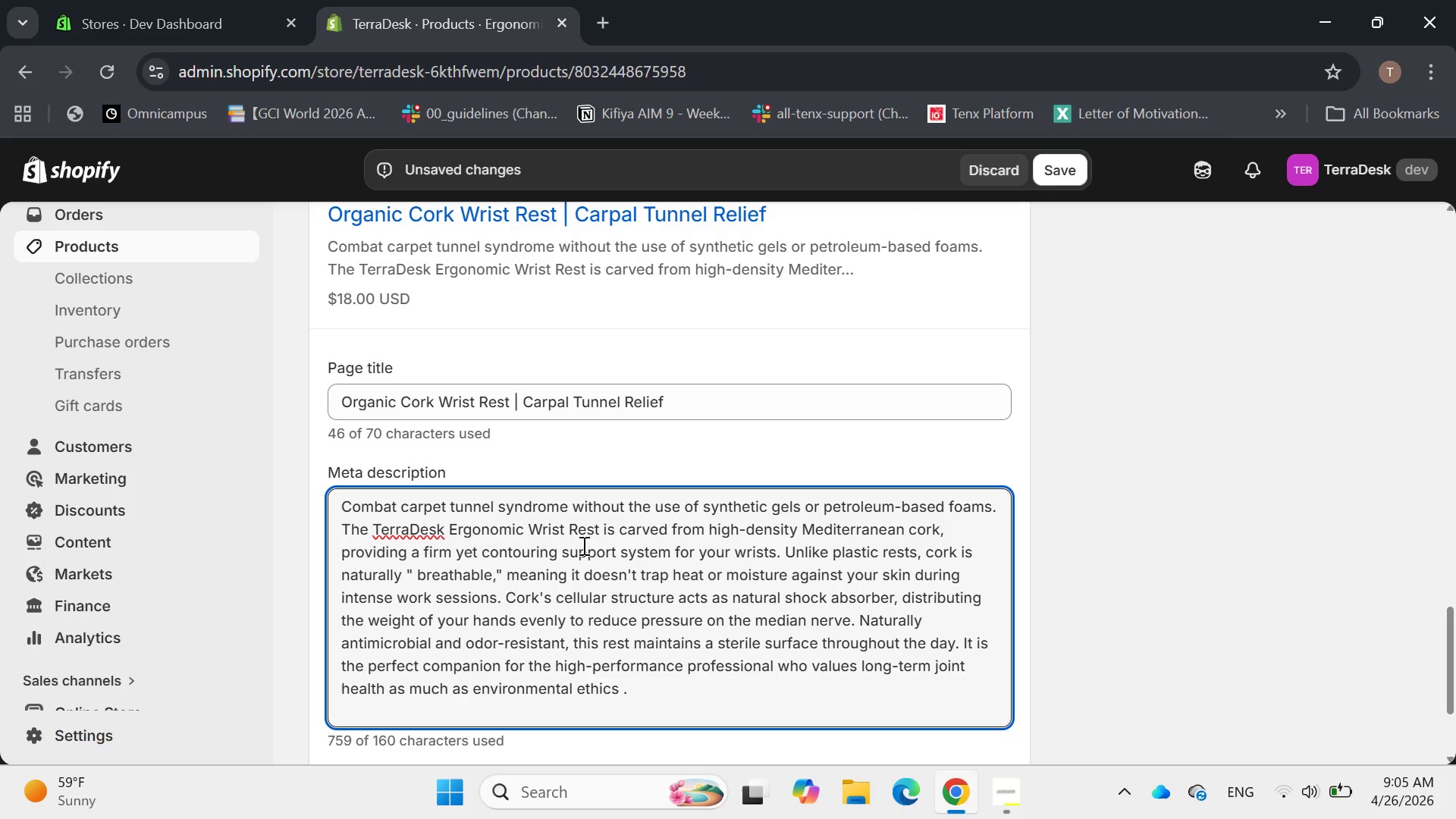 
key(Control+A)
 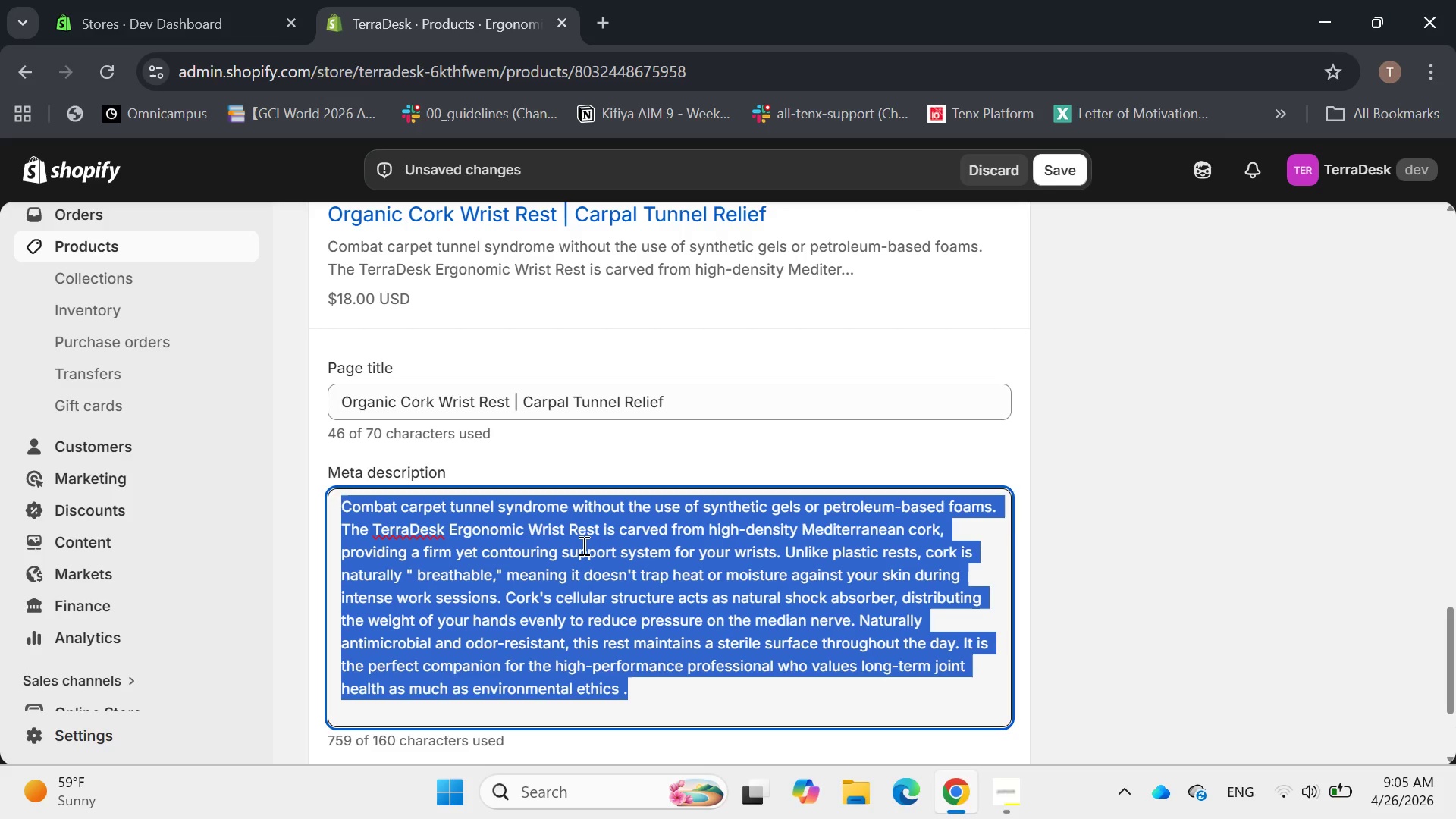 
key(Backspace)
 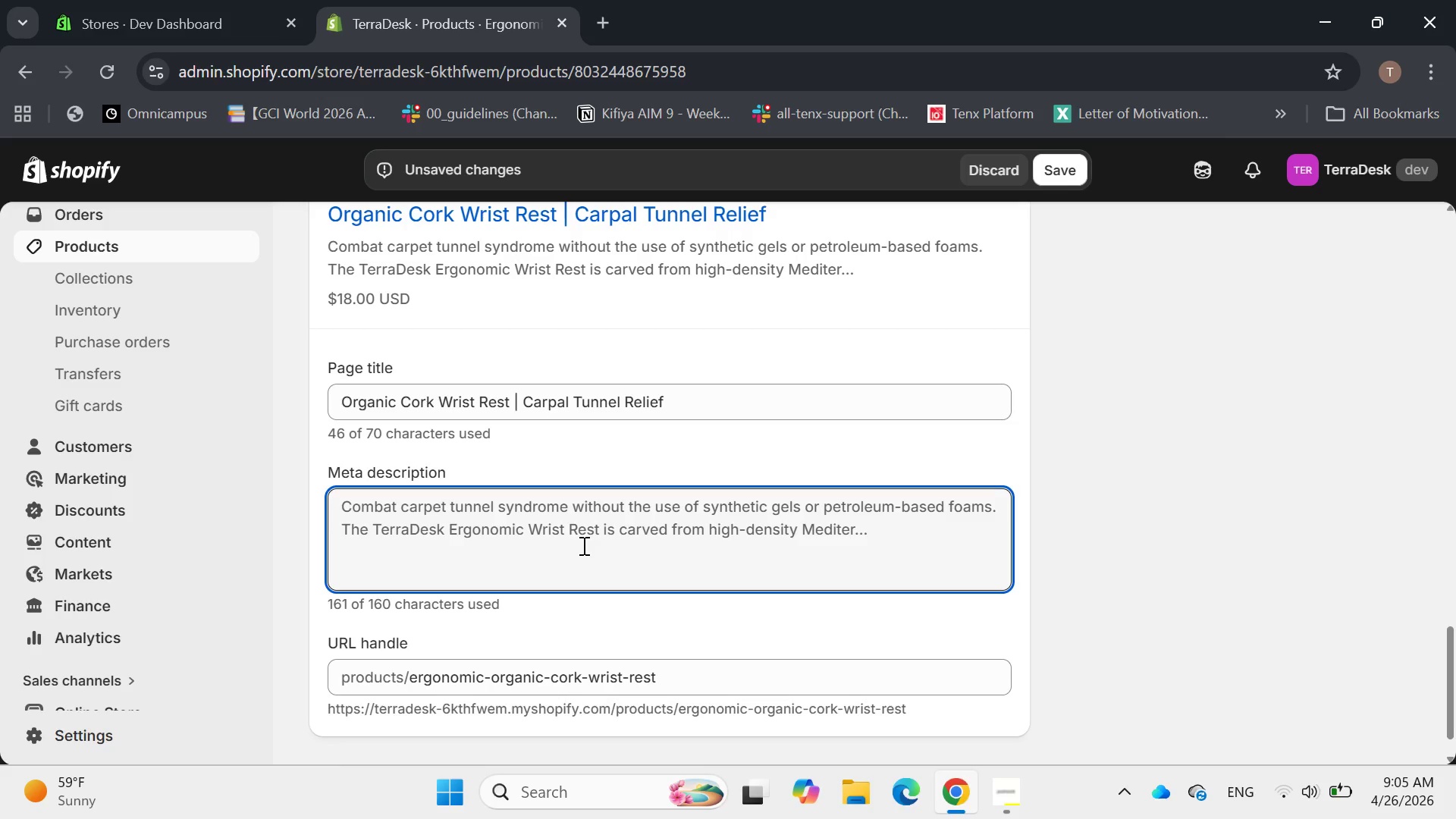 
wait(5.8)
 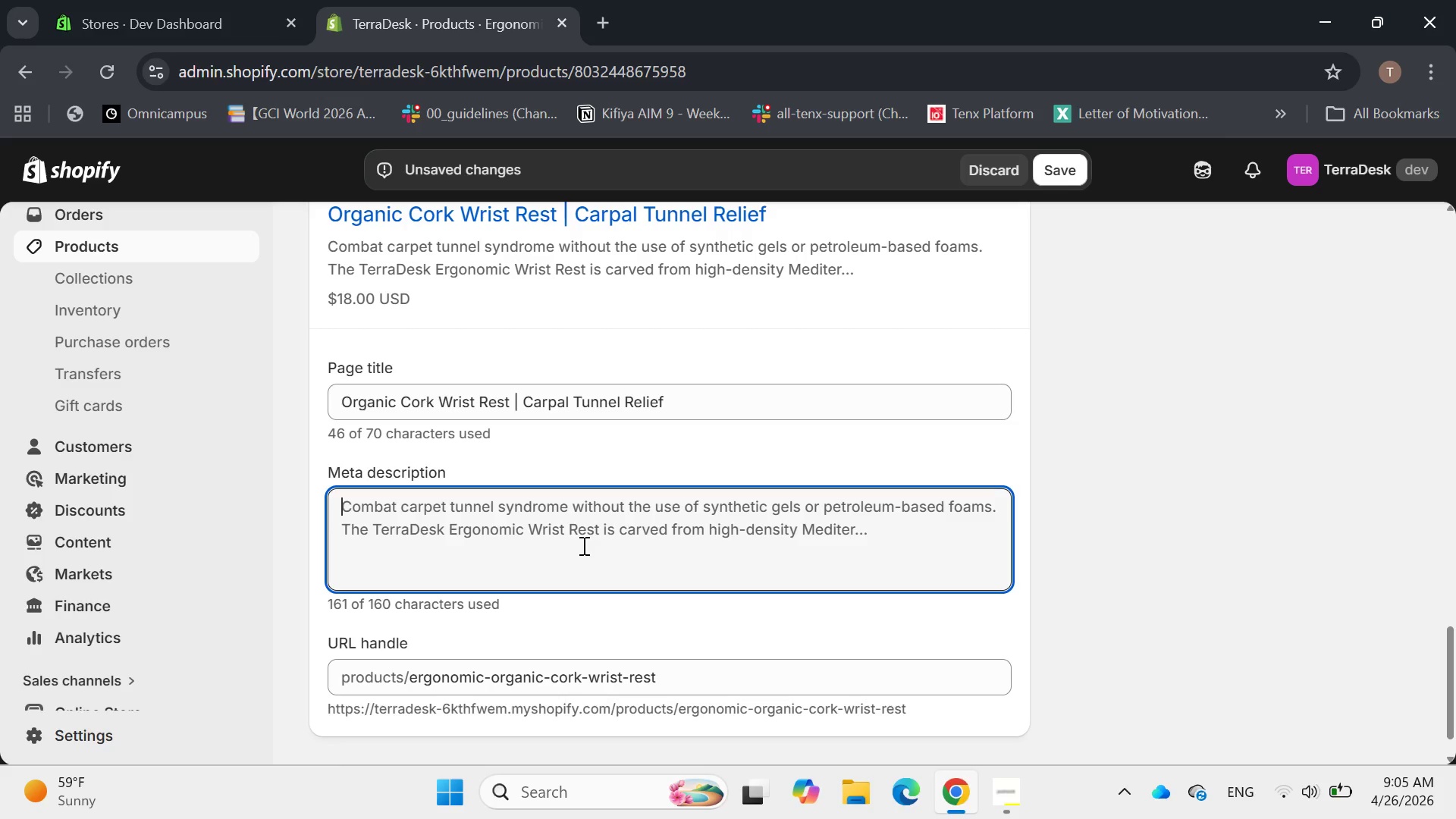 
type(Ergonomic cork wrist Support For )
key(Backspace)
key(Backspace)
key(Backspace)
key(Backspace)
key(Backspace)
key(Backspace)
key(Backspace)
key(Backspace)
key(Backspace)
key(Backspace)
key(Backspace)
key(Backspace)
key(Backspace)
type( support formouse)
 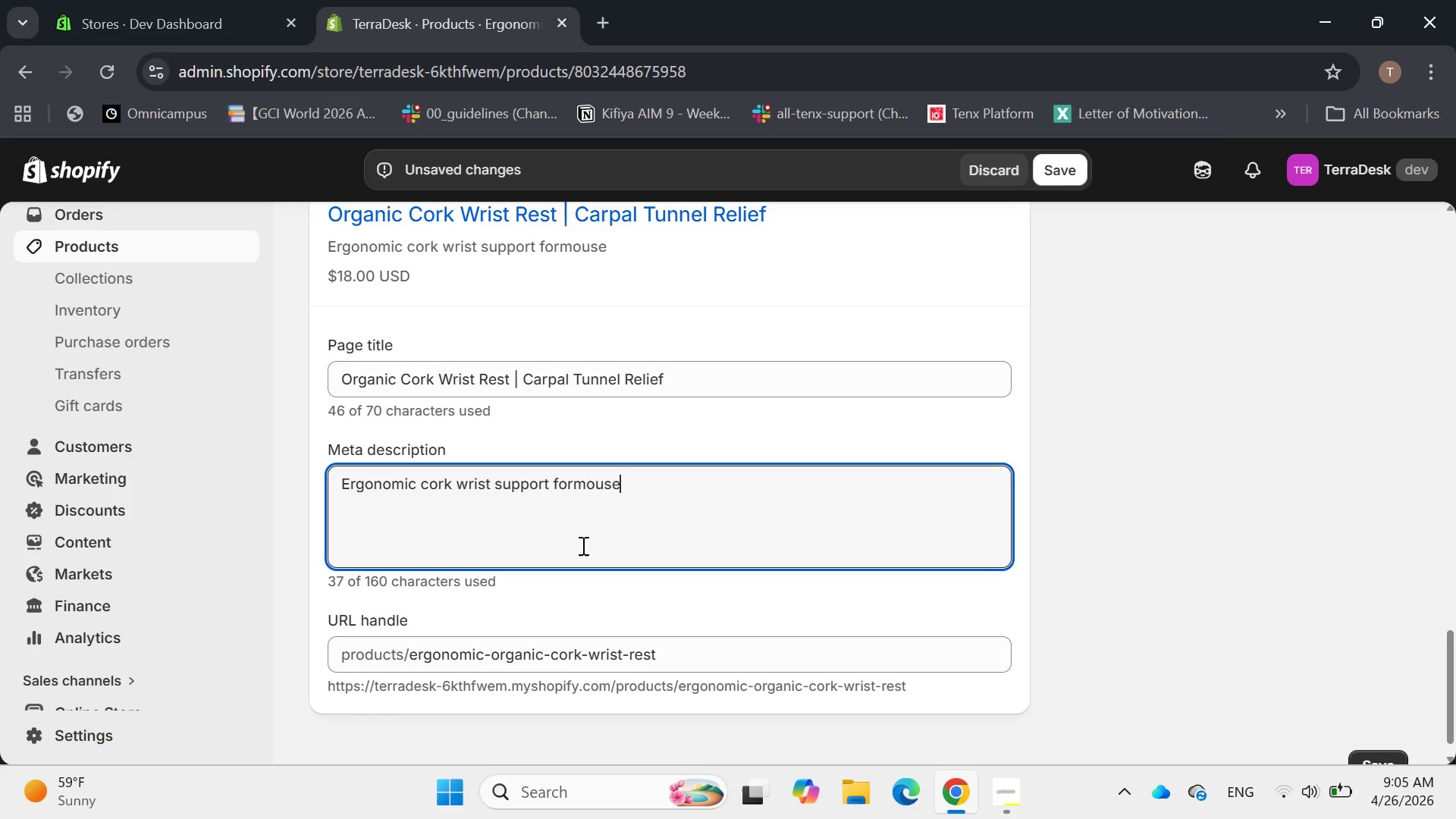 
key(ArrowLeft)
 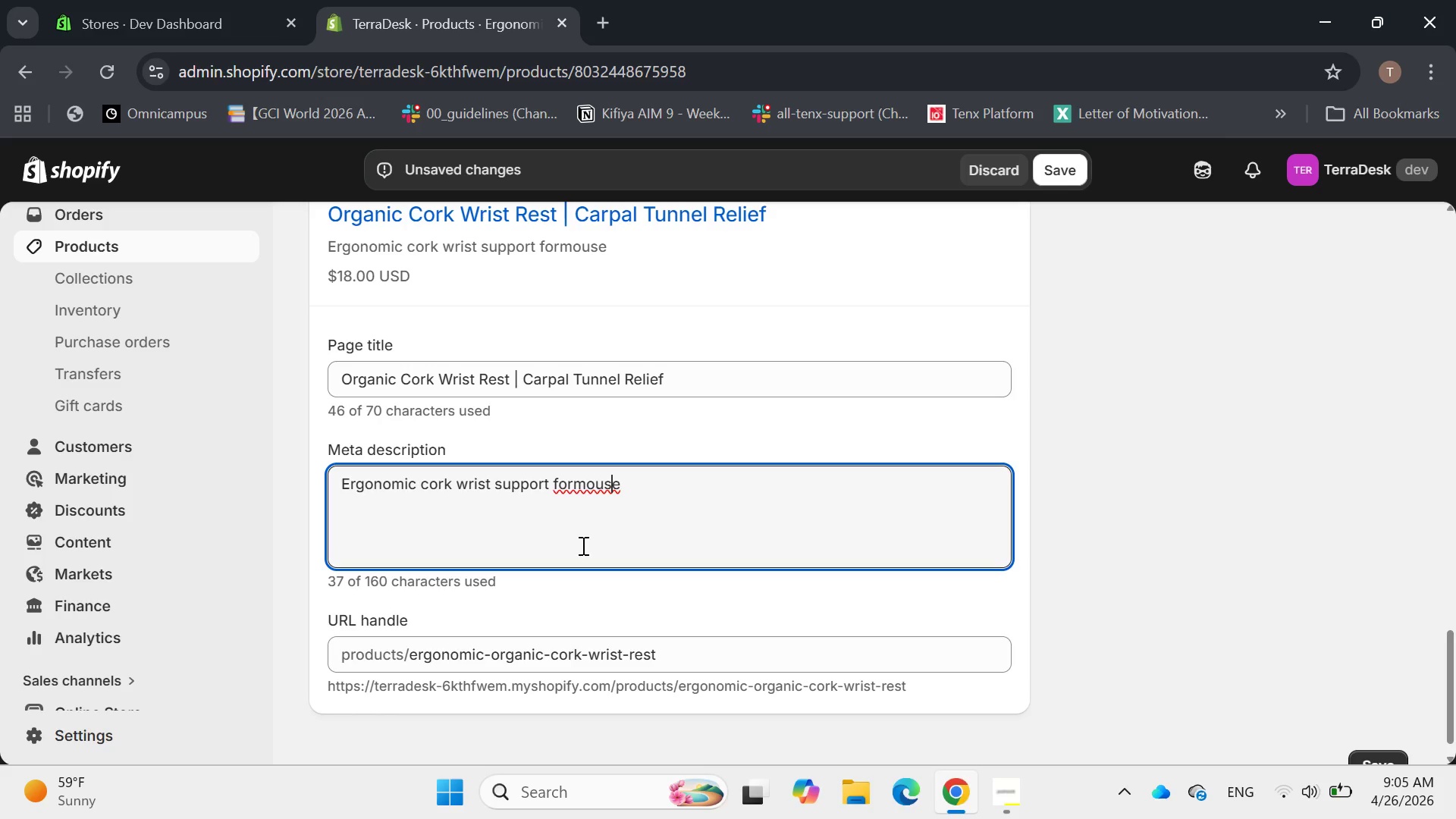 
key(ArrowLeft)
 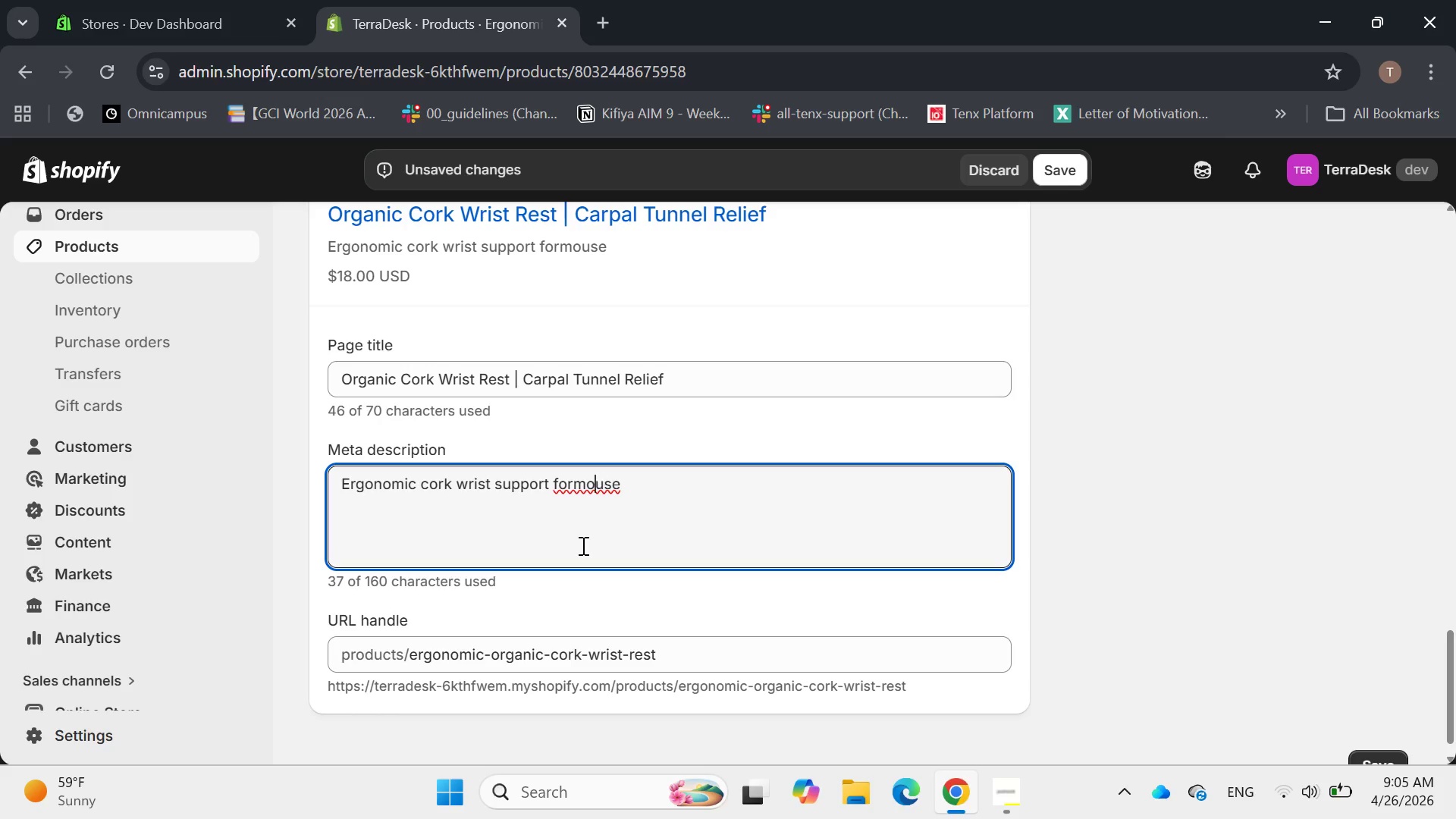 
key(ArrowLeft)
 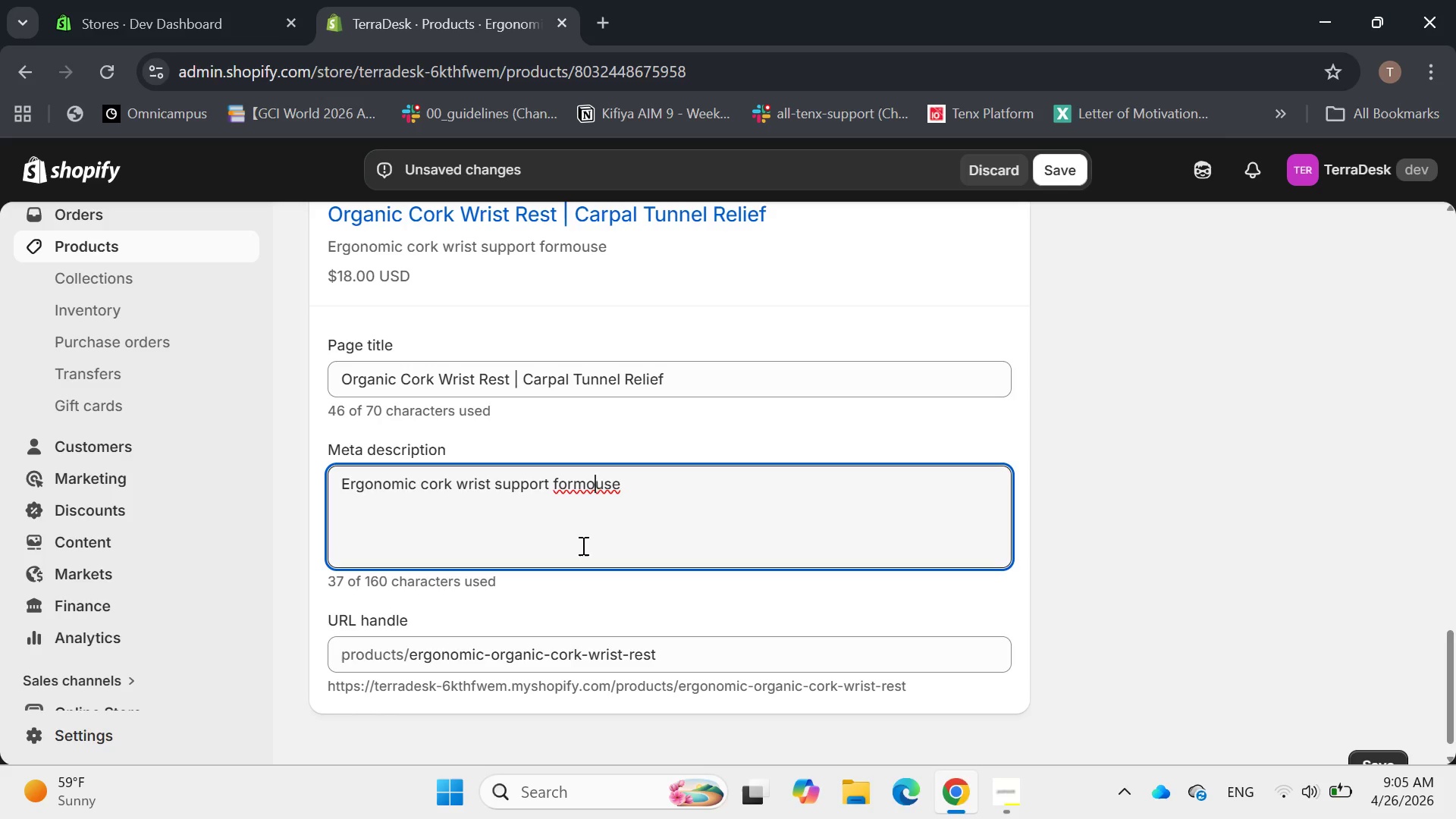 
key(ArrowLeft)
 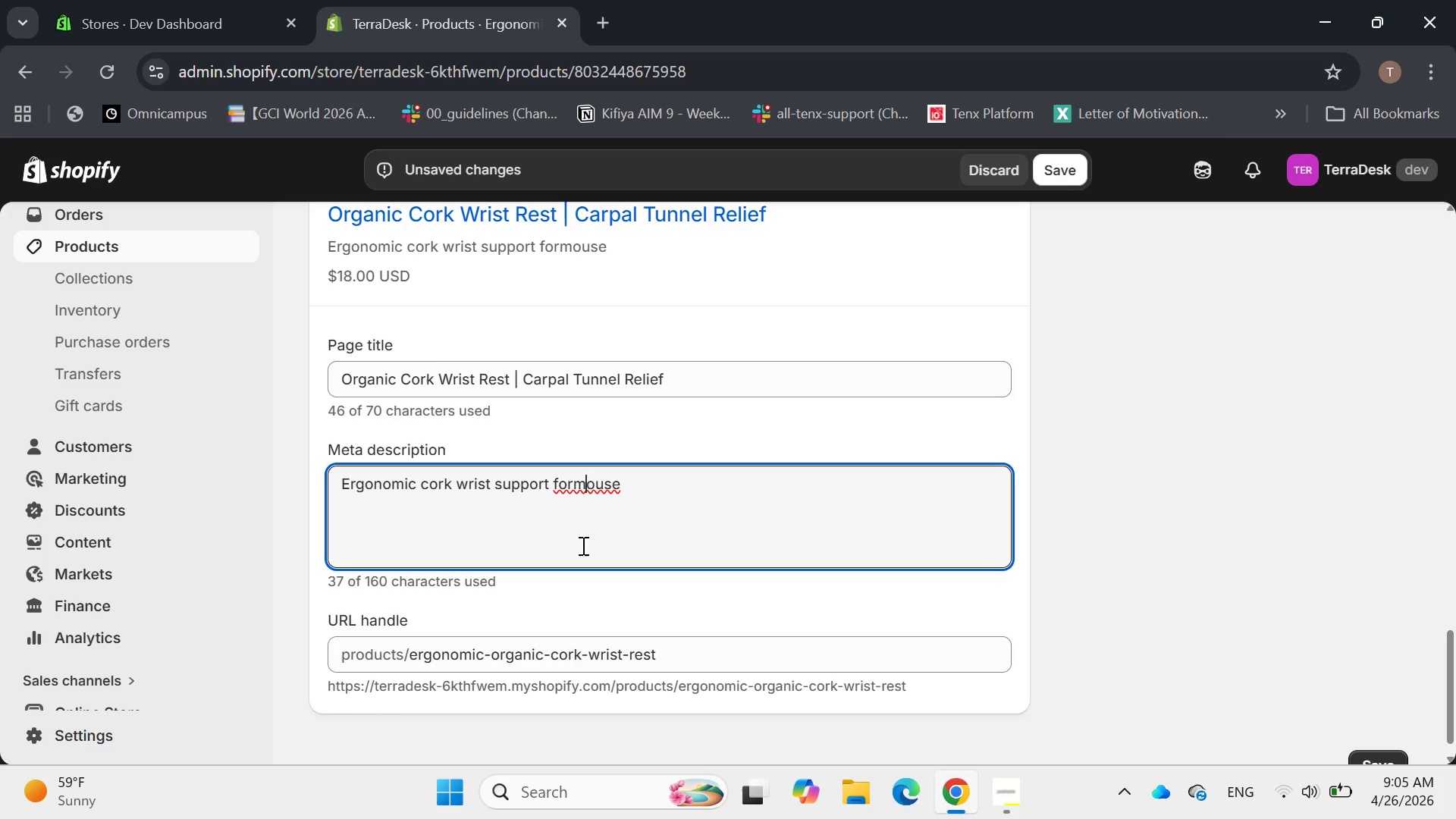 
key(ArrowLeft)
 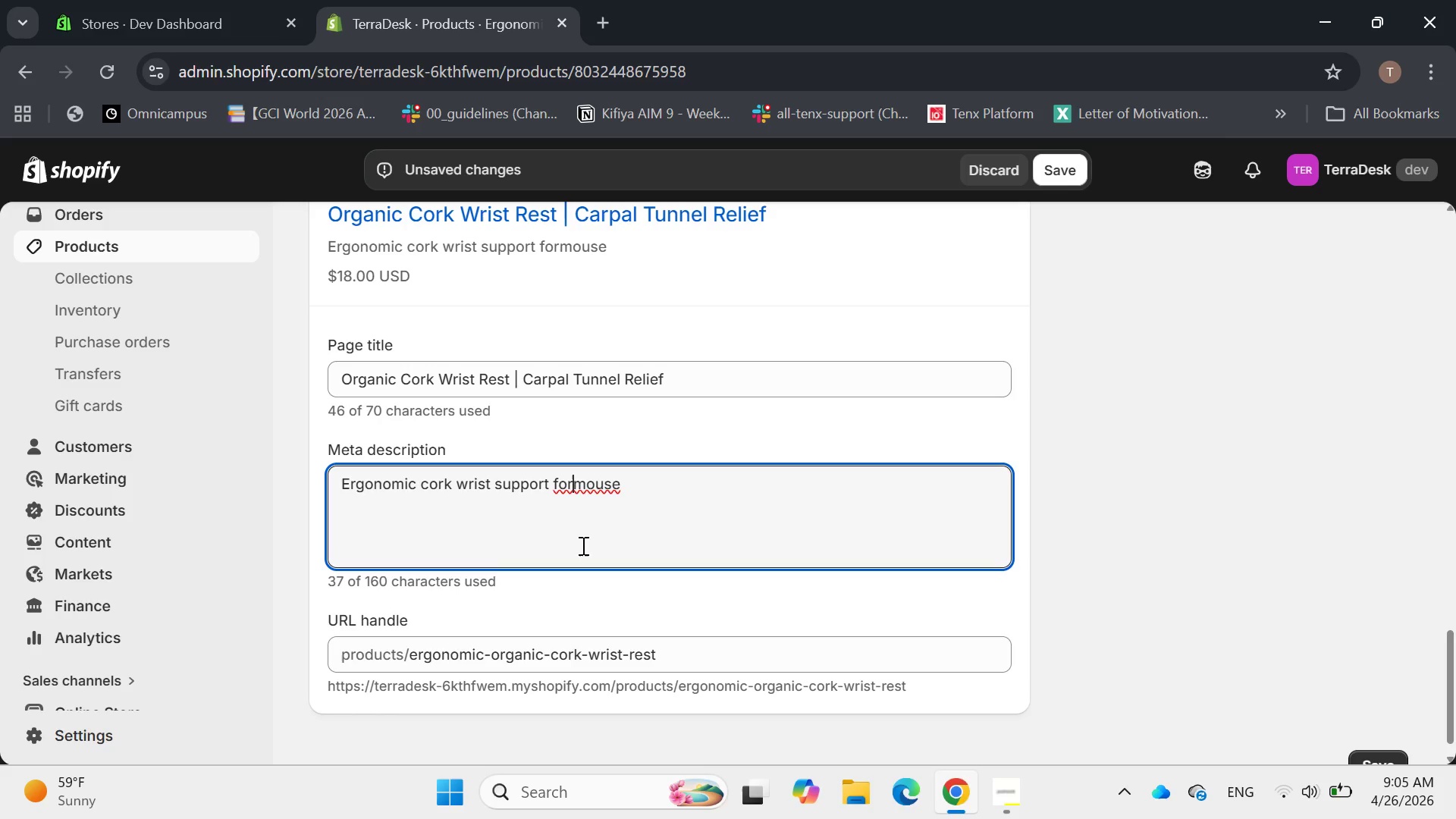 
key(Space)
 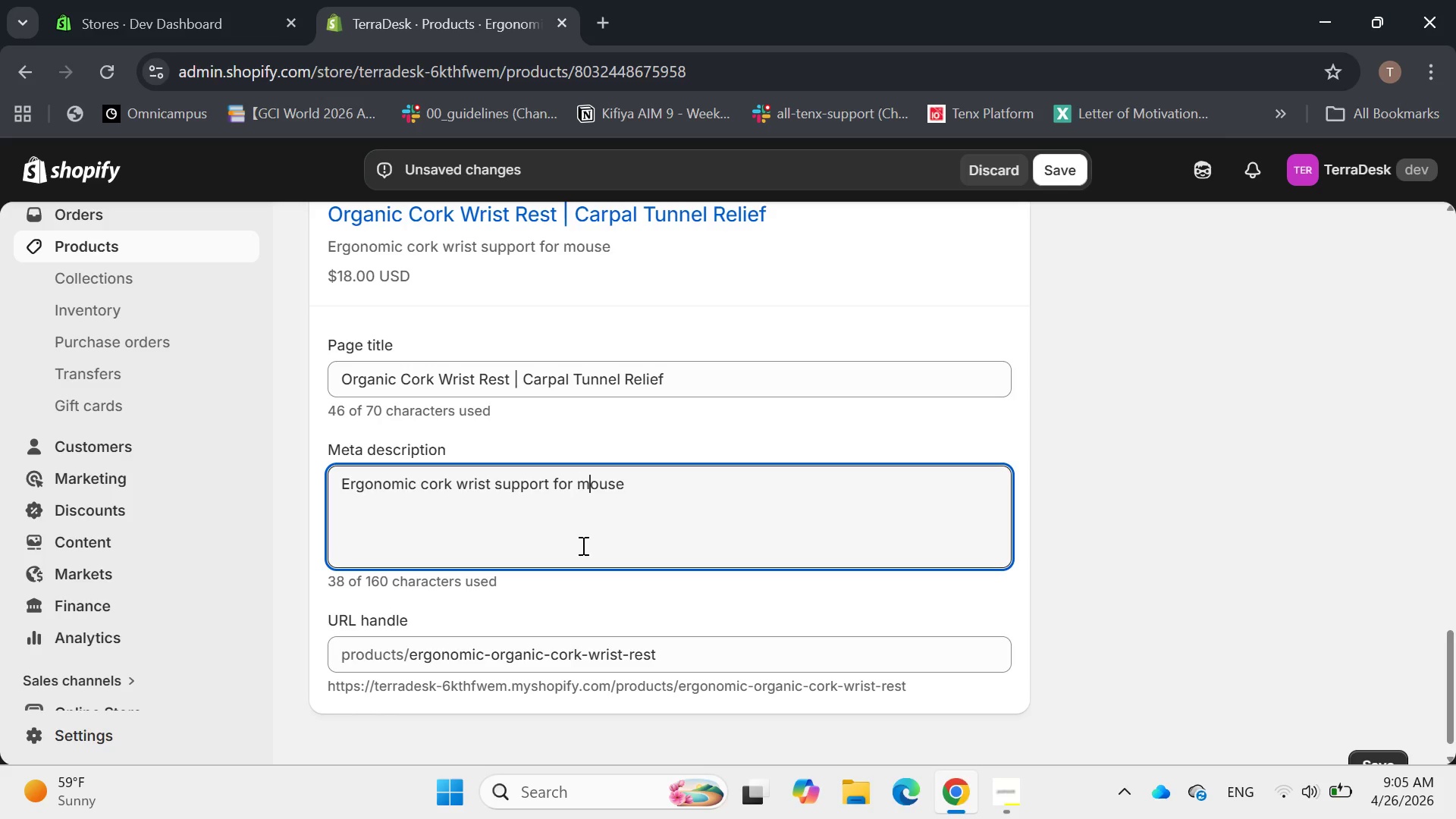 
key(ArrowRight)
 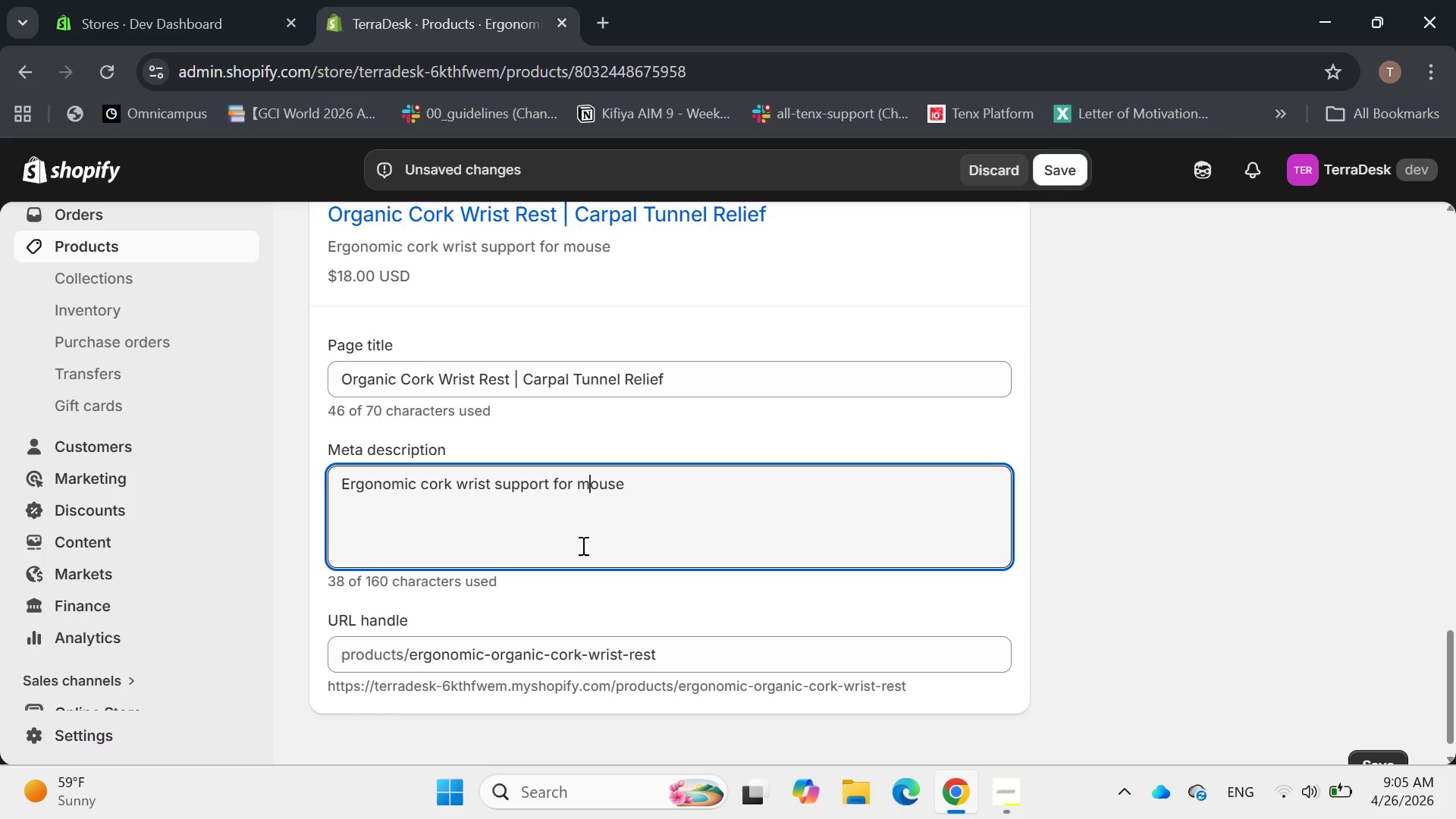 
key(ArrowRight)
 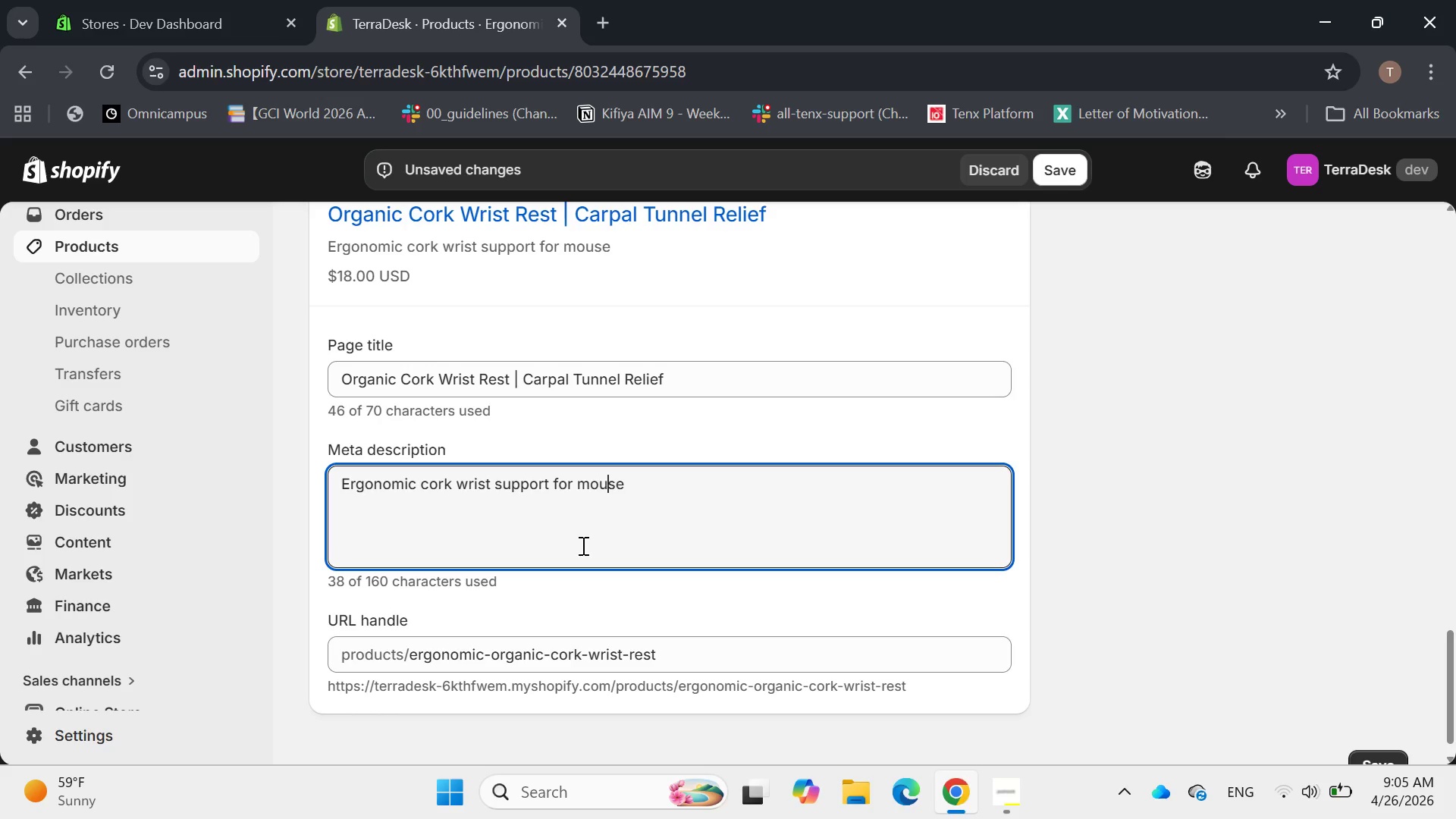 
key(ArrowRight)
 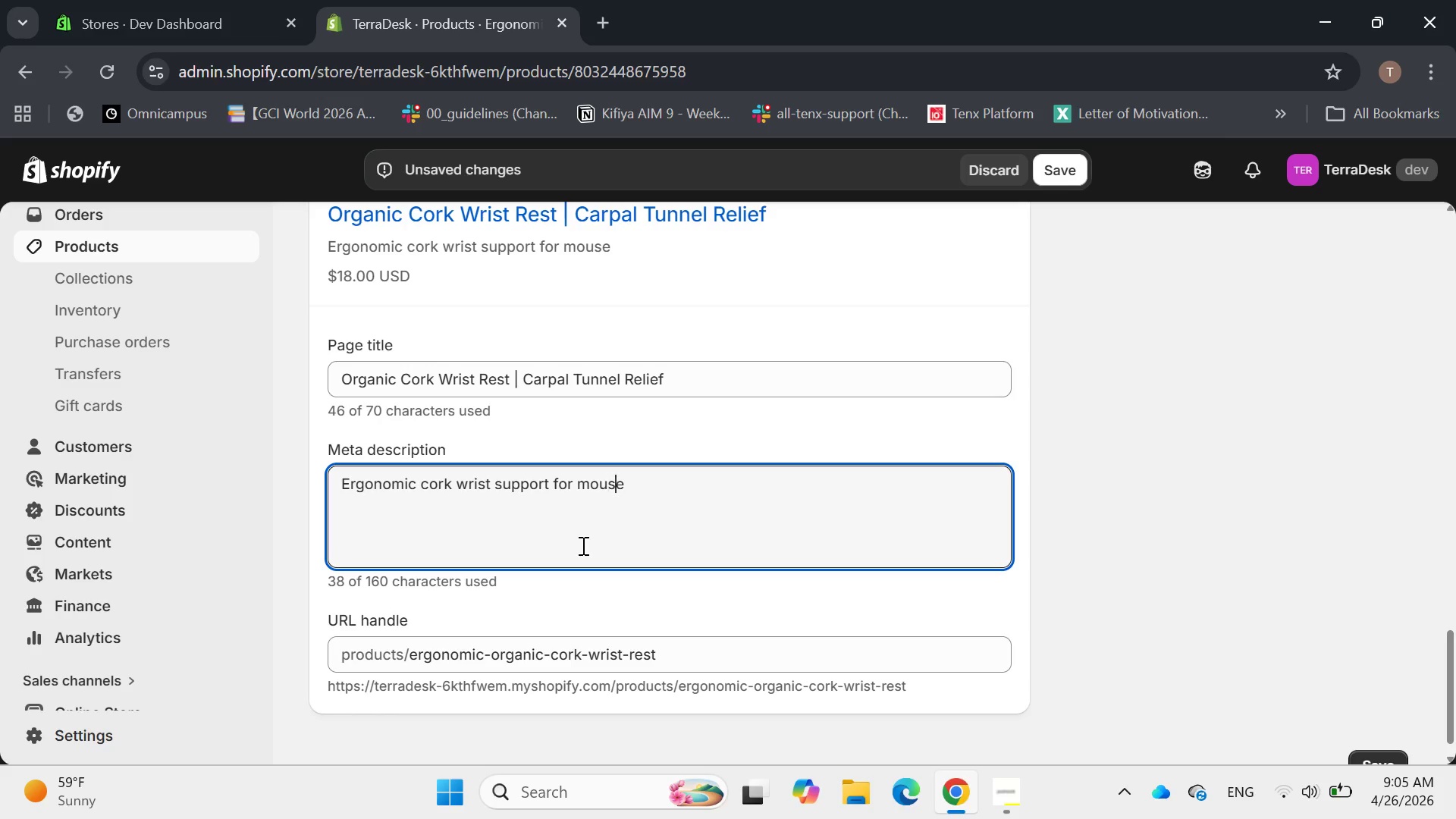 
key(ArrowRight)
 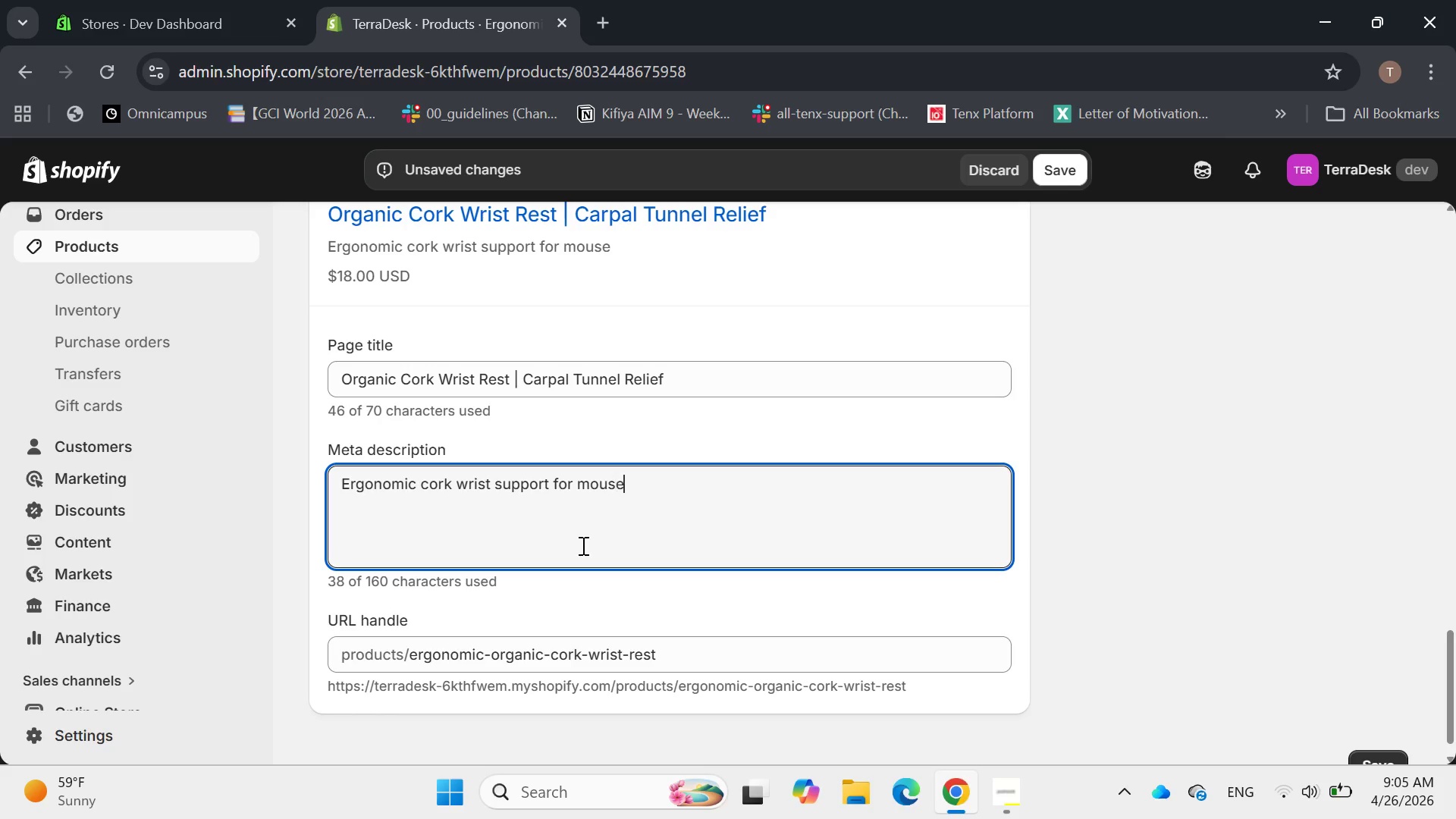 
key(ArrowRight)
 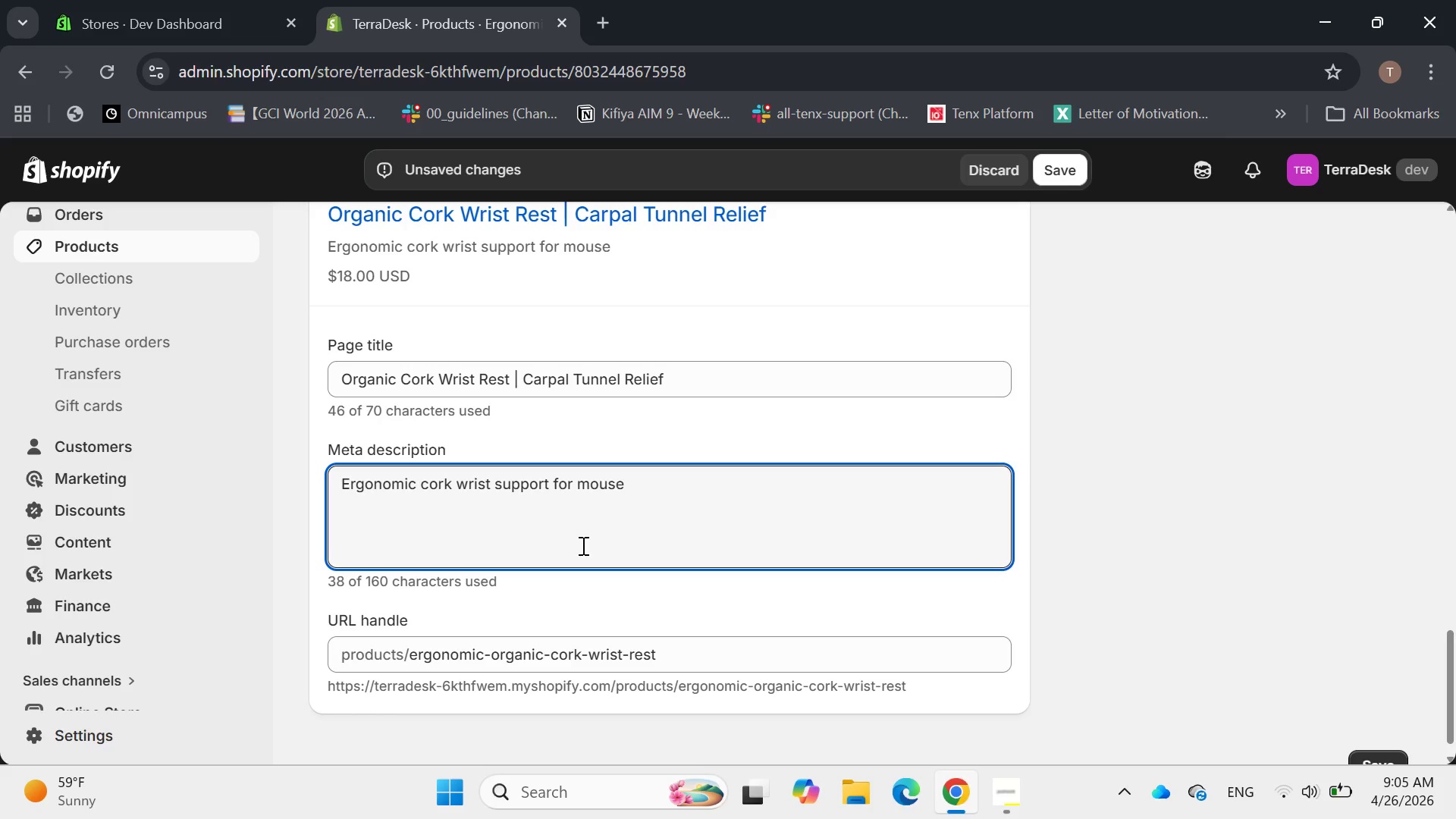 
type( and keyboard)
 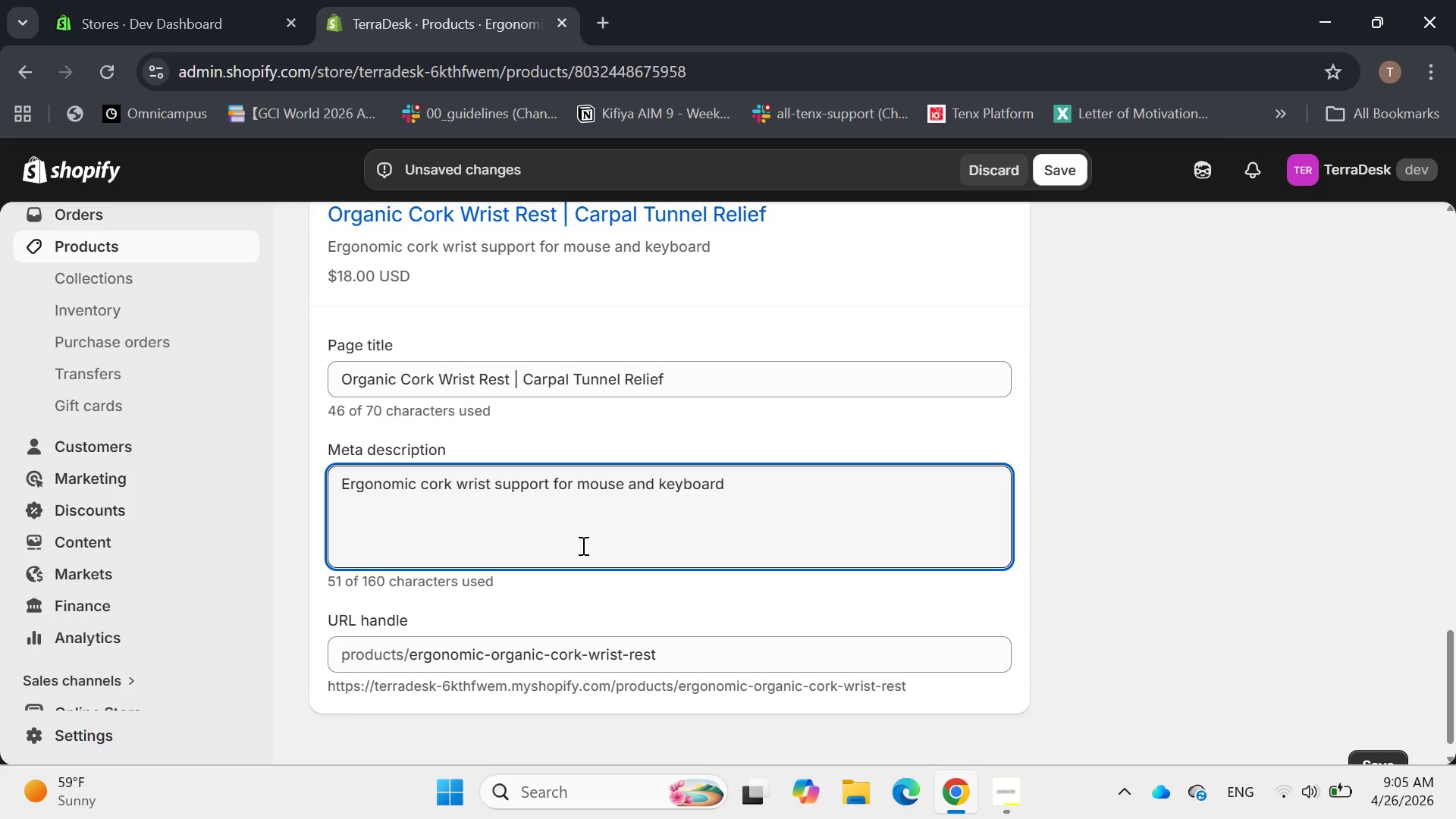 
type(. Naturally antini==)
key(Backspace)
key(Backspace)
key(Backspace)
key(Backspace)
type(microbial )
key(Backspace)
type(, breathable )
key(Backspace)
type(, and )
 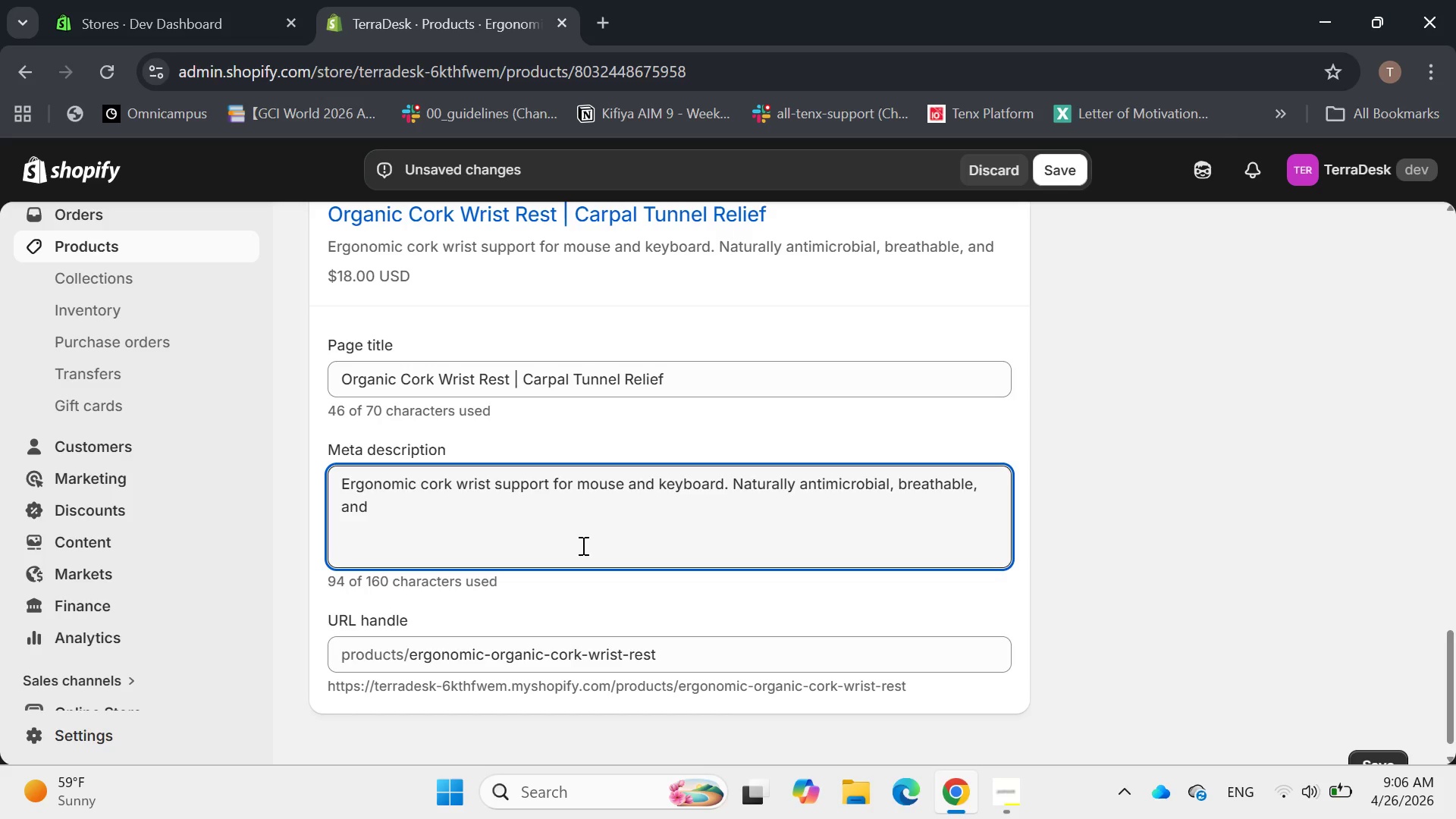 
type(plastic )
key(Backspace)
type(-free)
 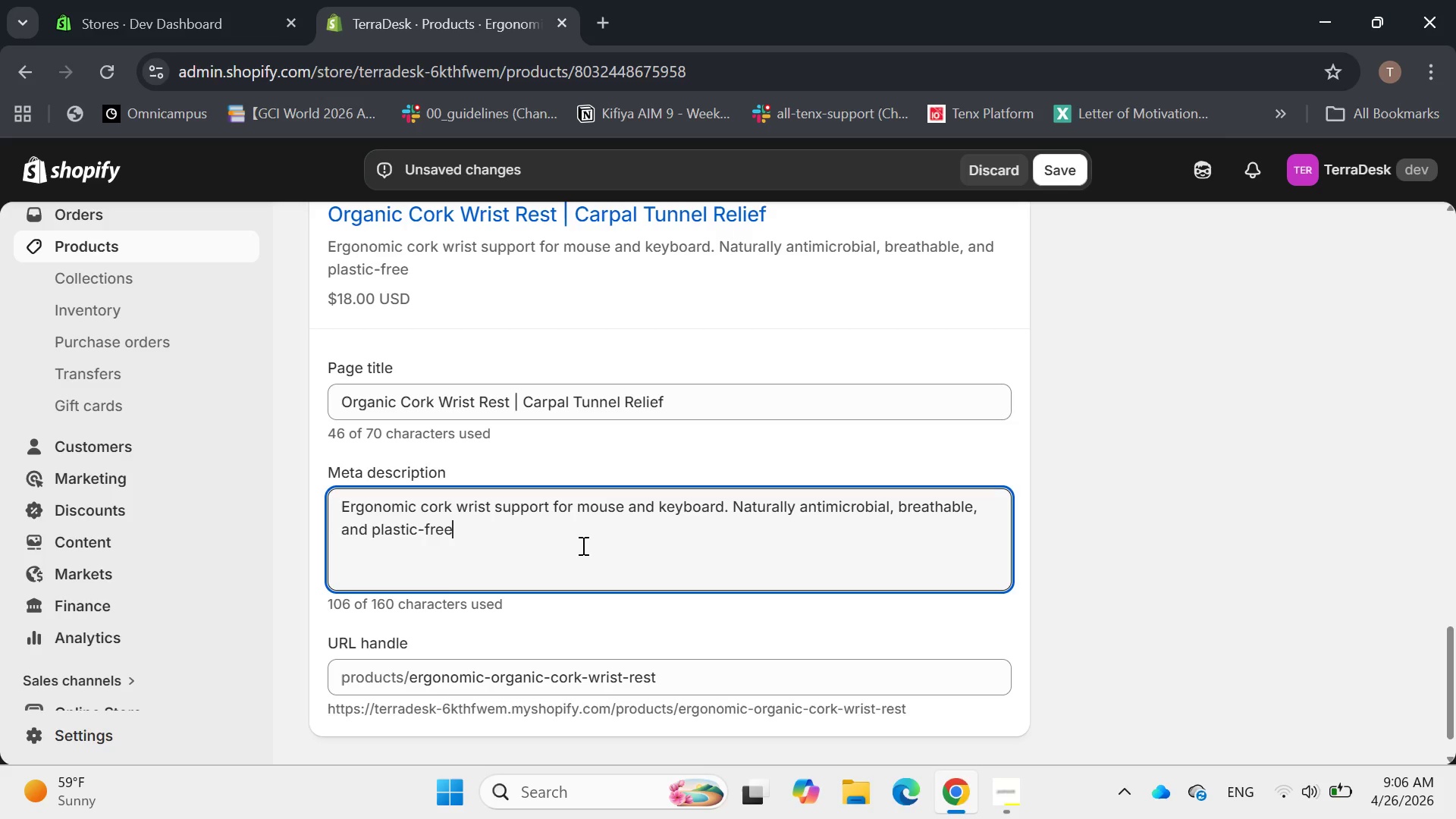 
wait(5.84)
 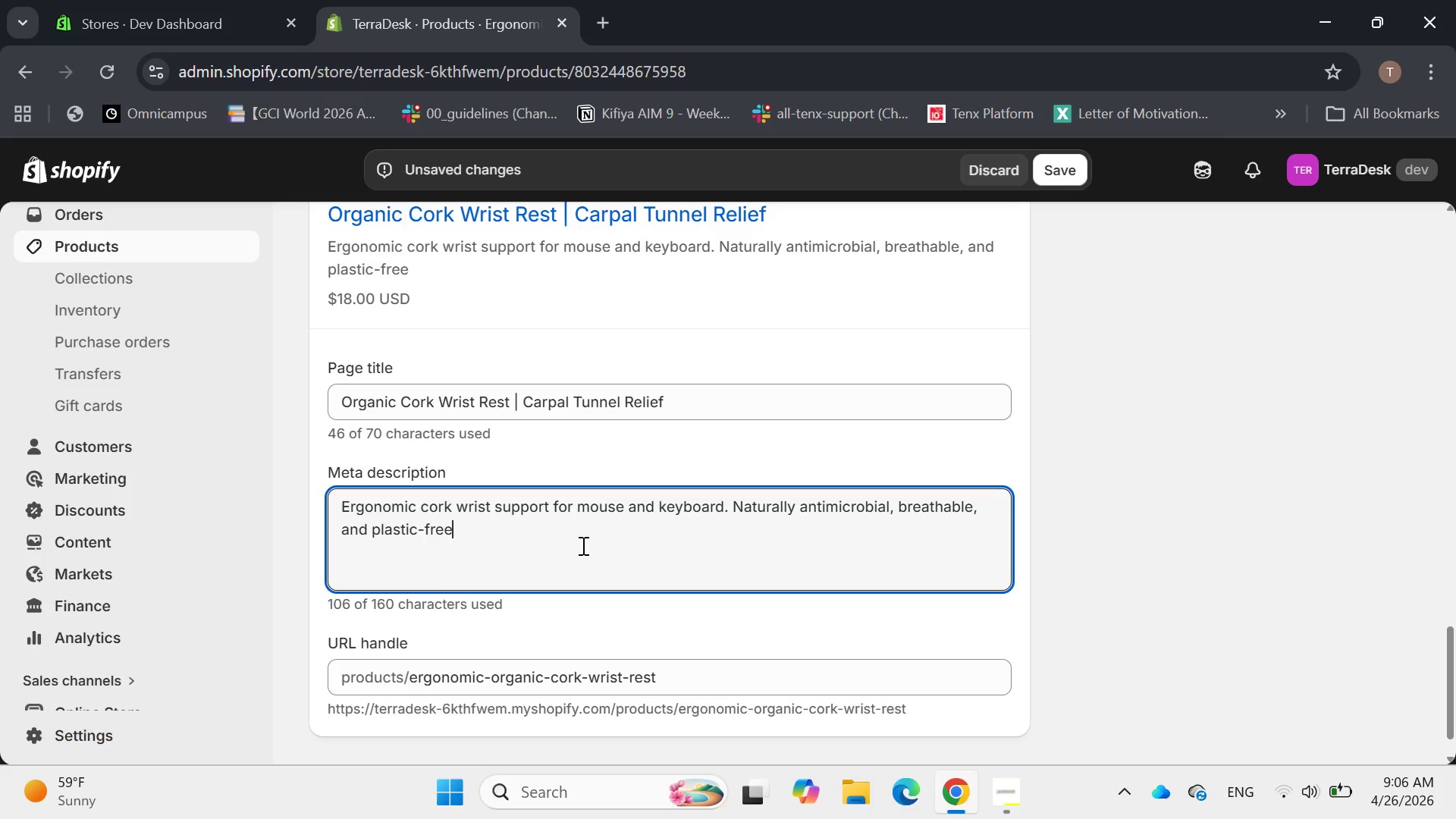 
type( join)
 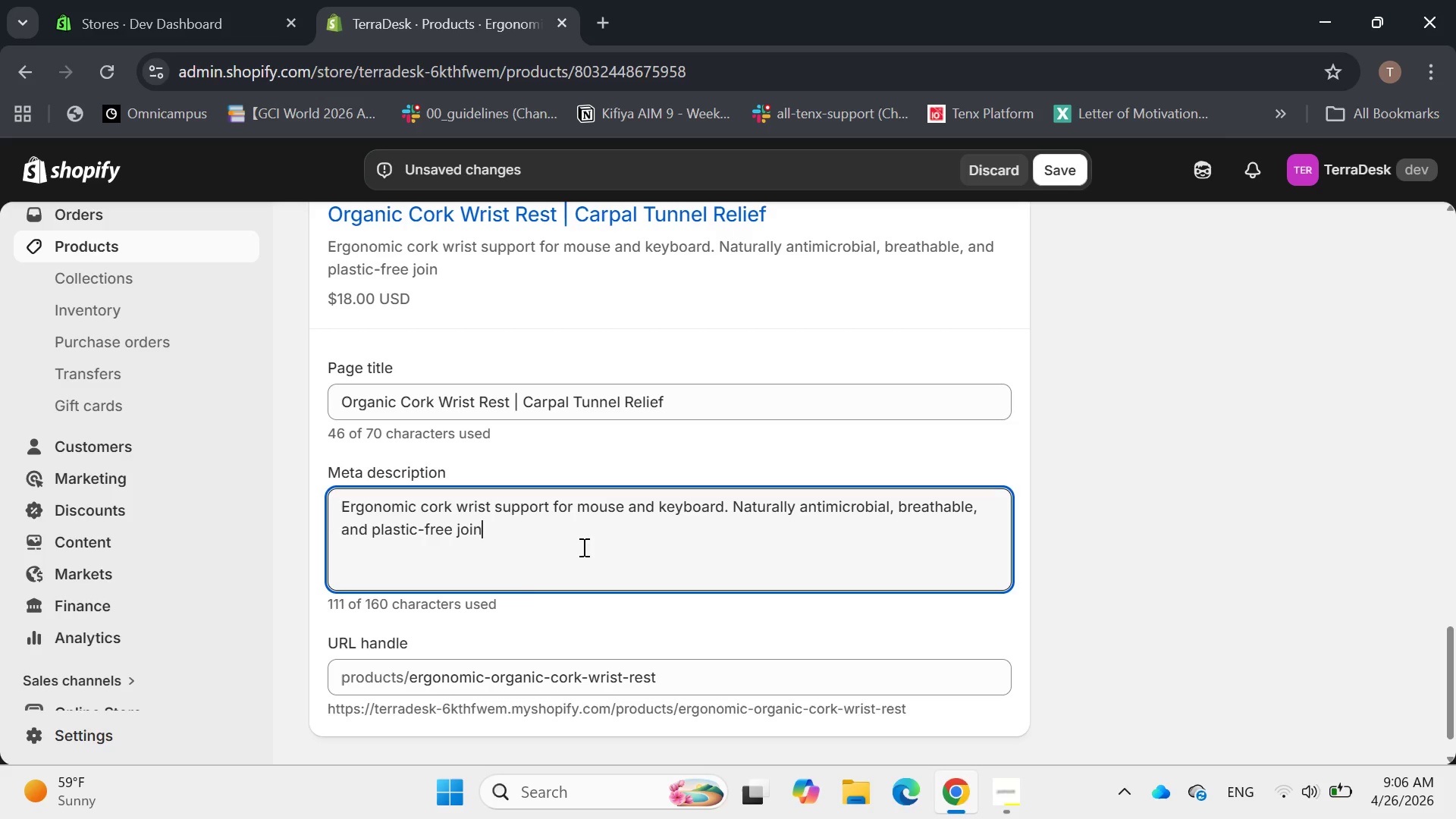 
key(Space)
 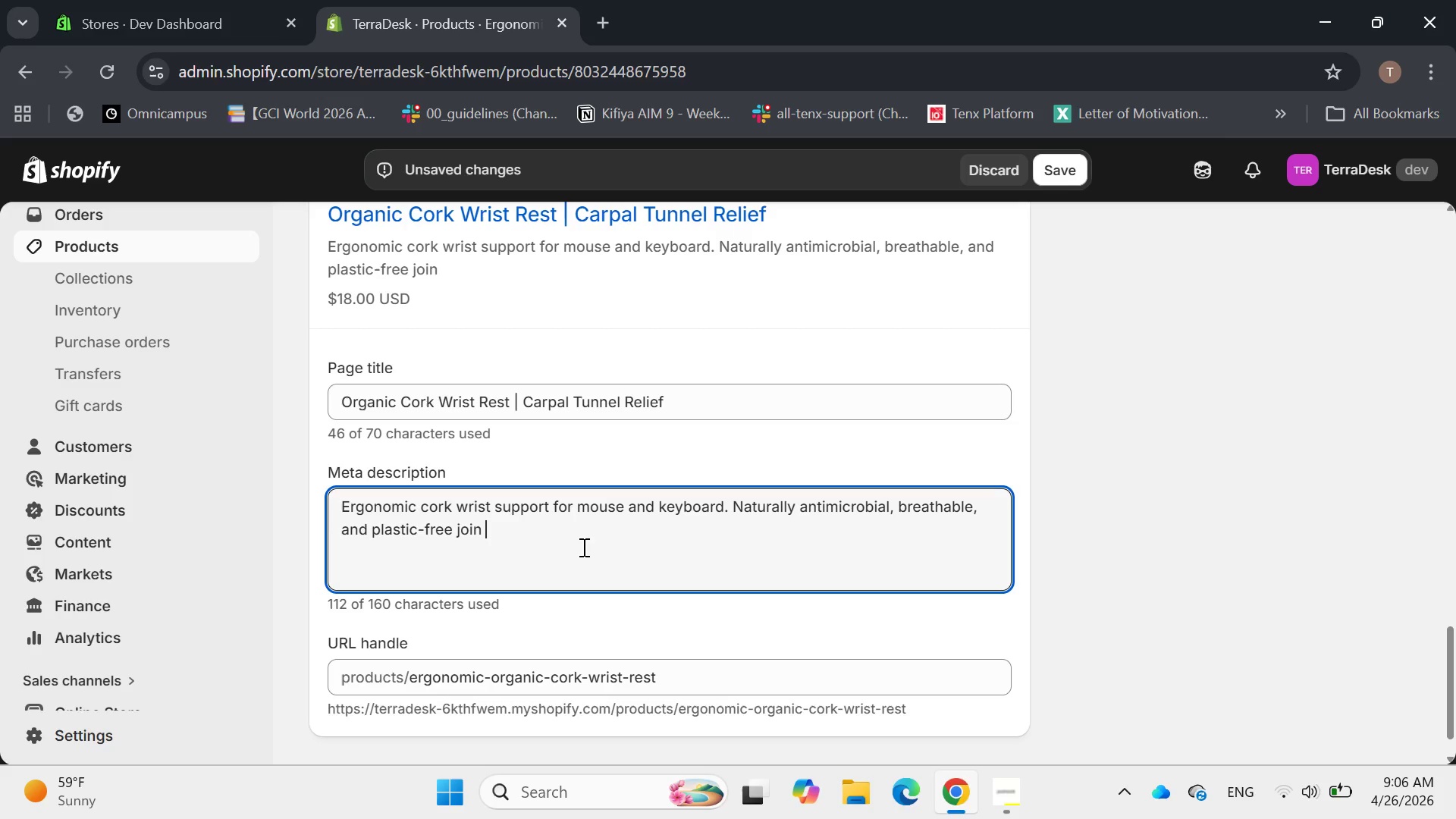 
wait(12.83)
 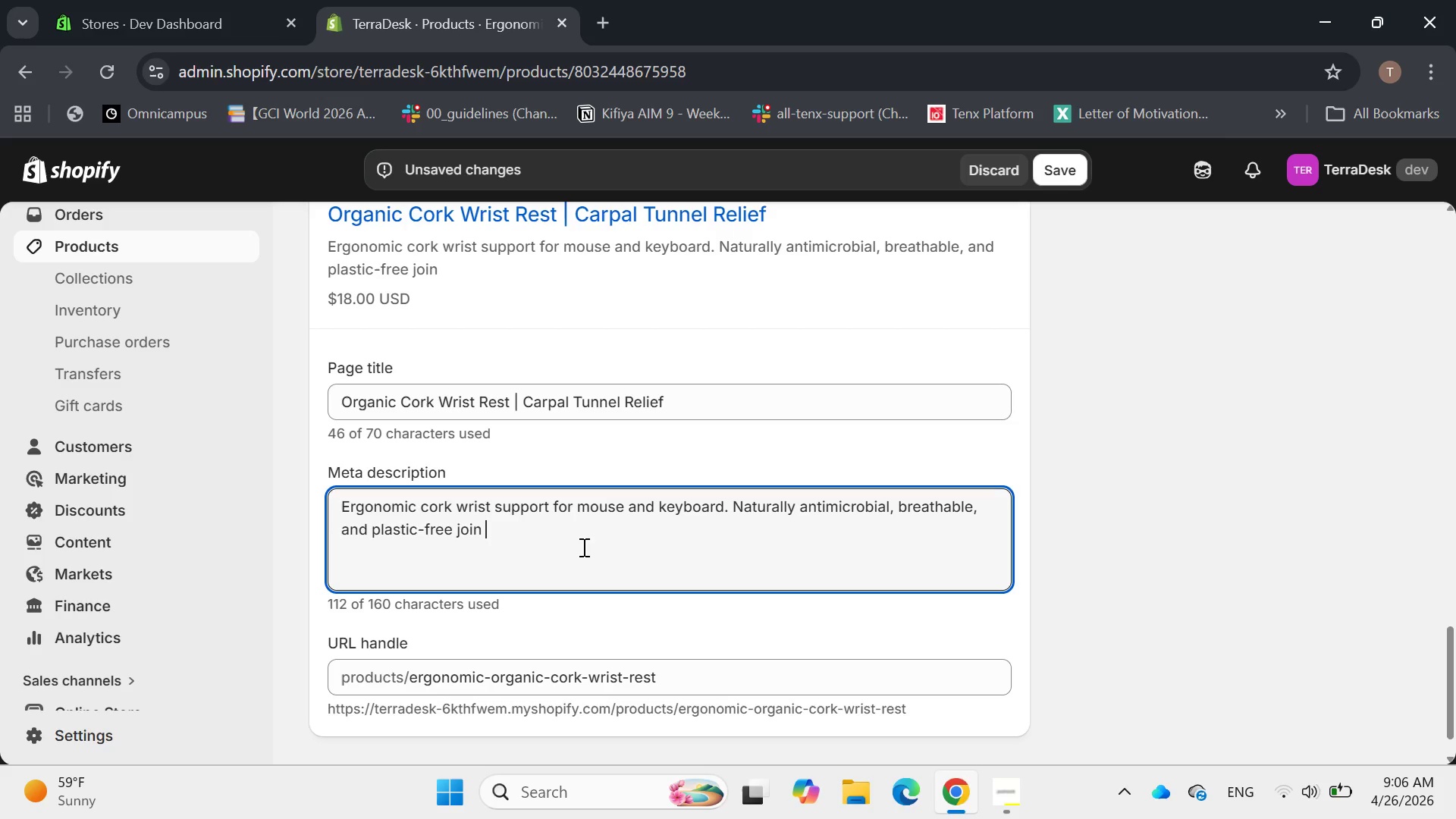 
key(Backspace)
type( )
key(Backspace)
type(t protec)
 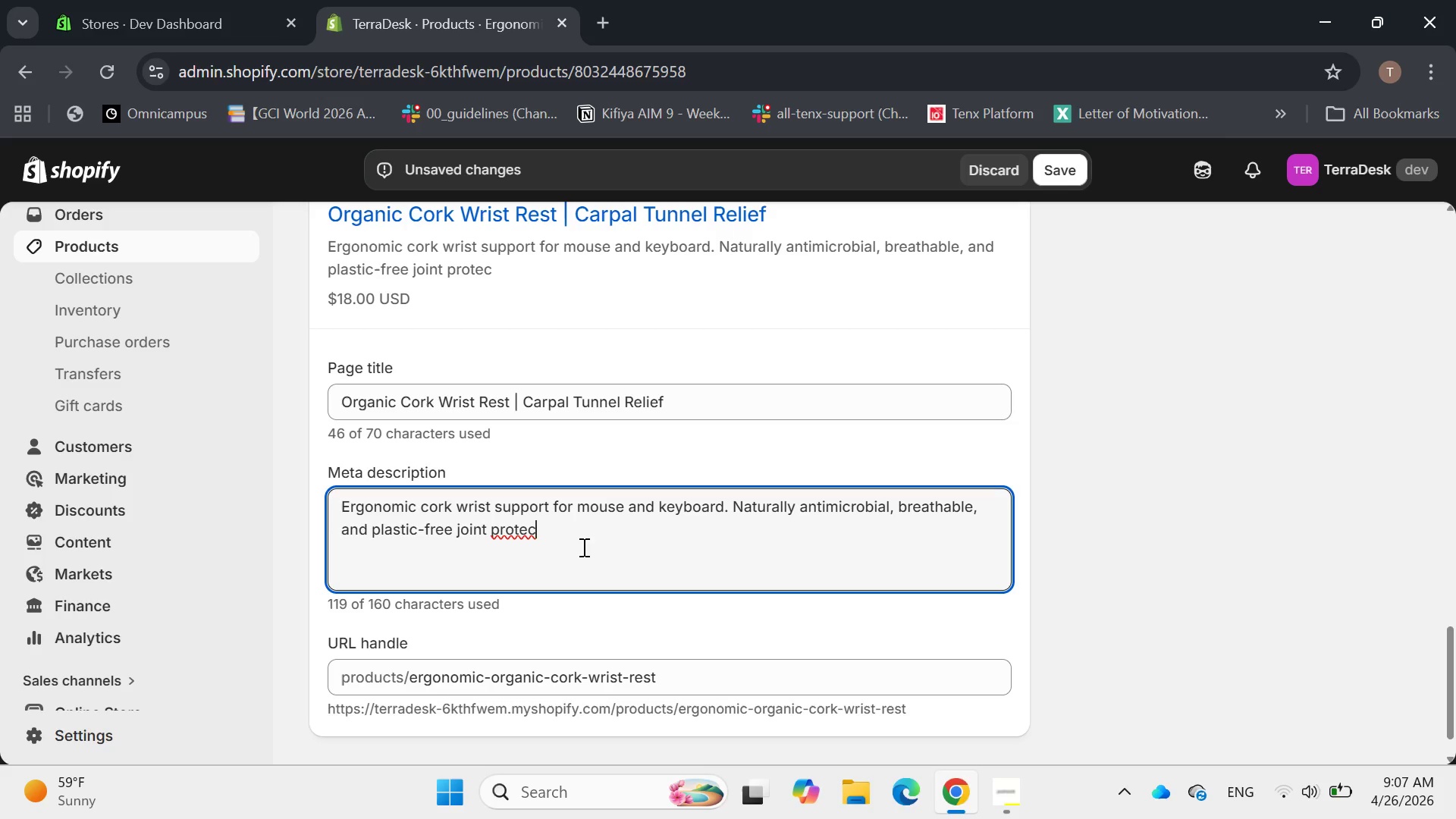 
type(tion )
key(Backspace)
 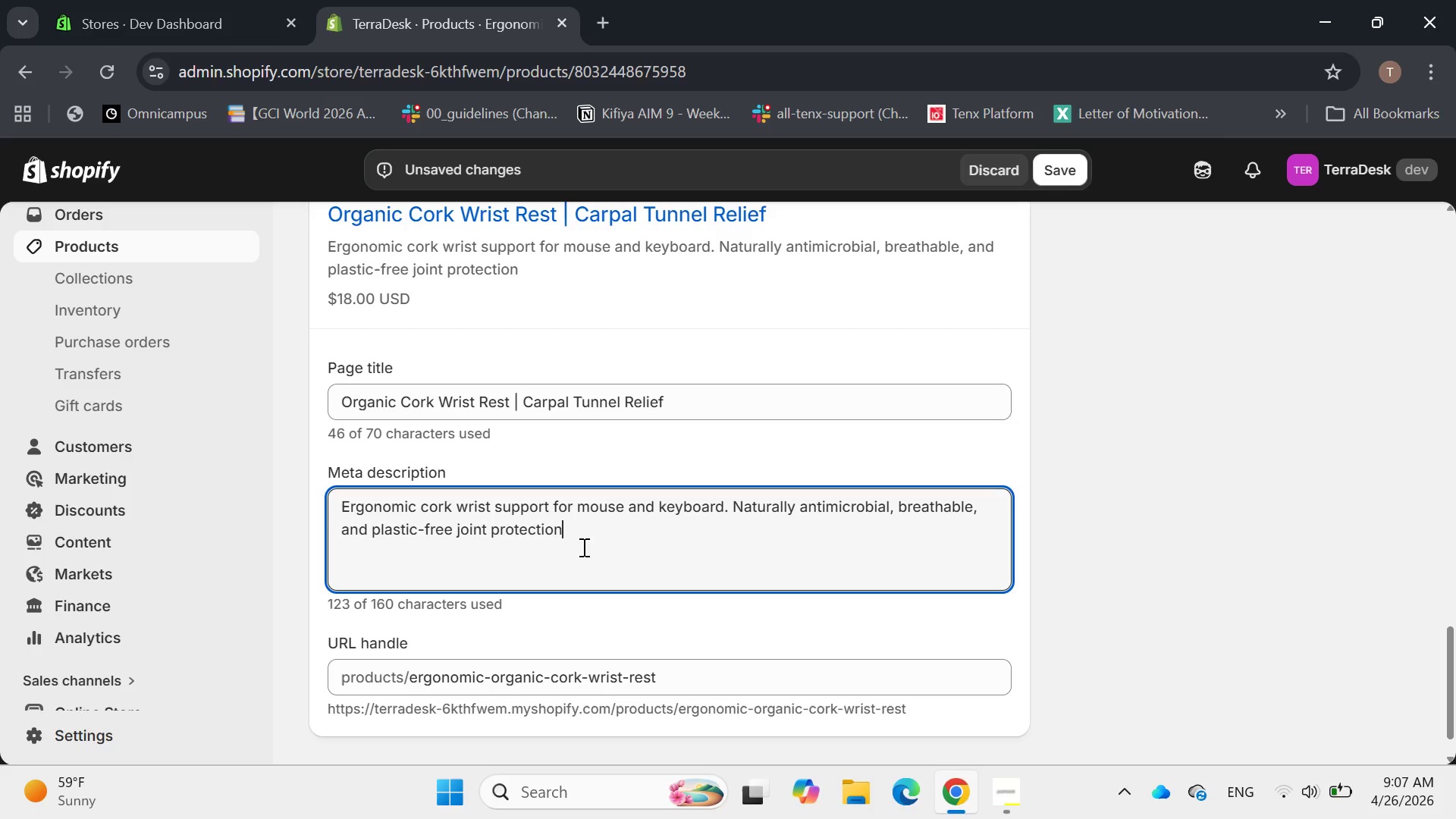 
wait(7.64)
 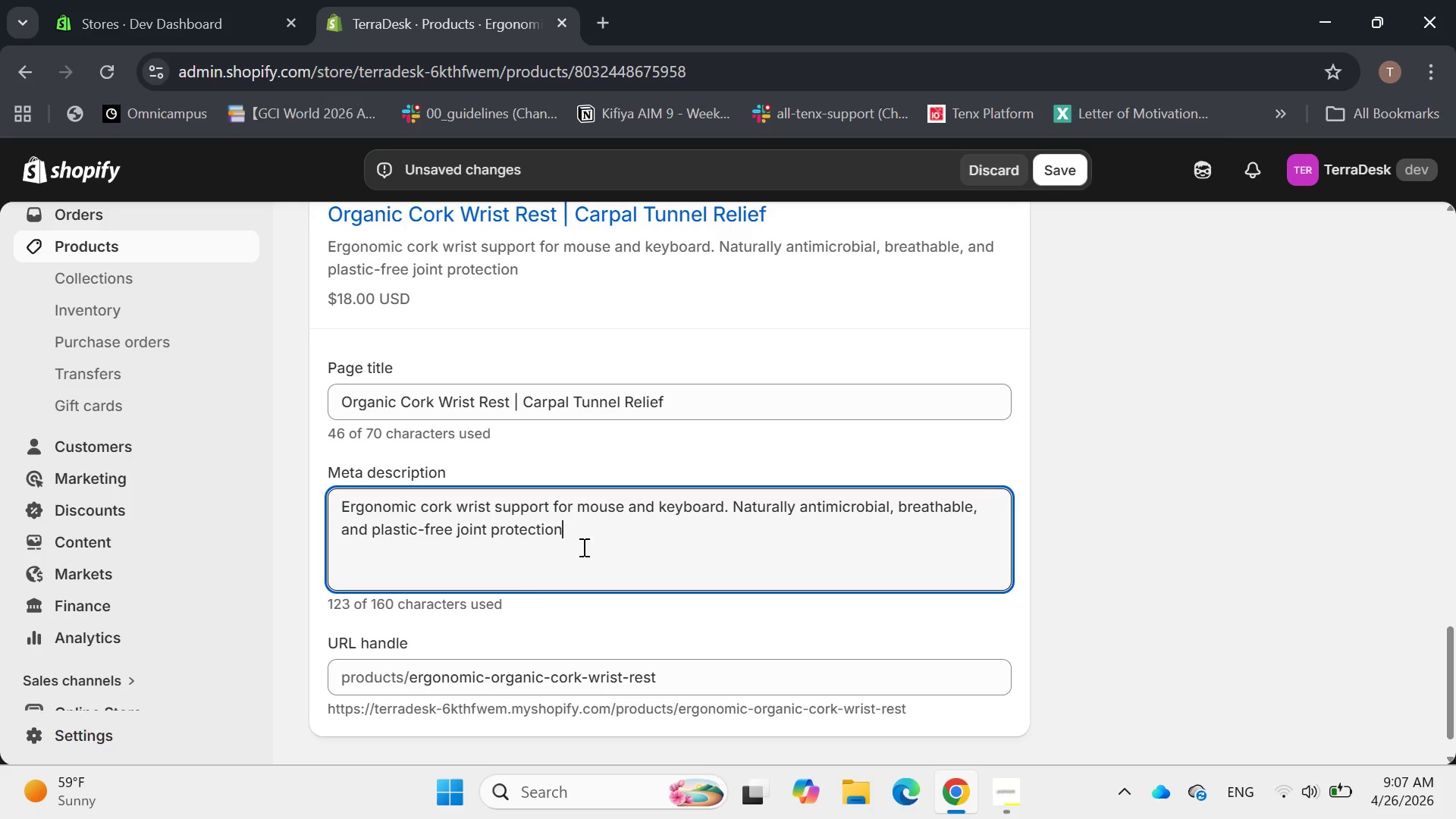 
key(Period)
 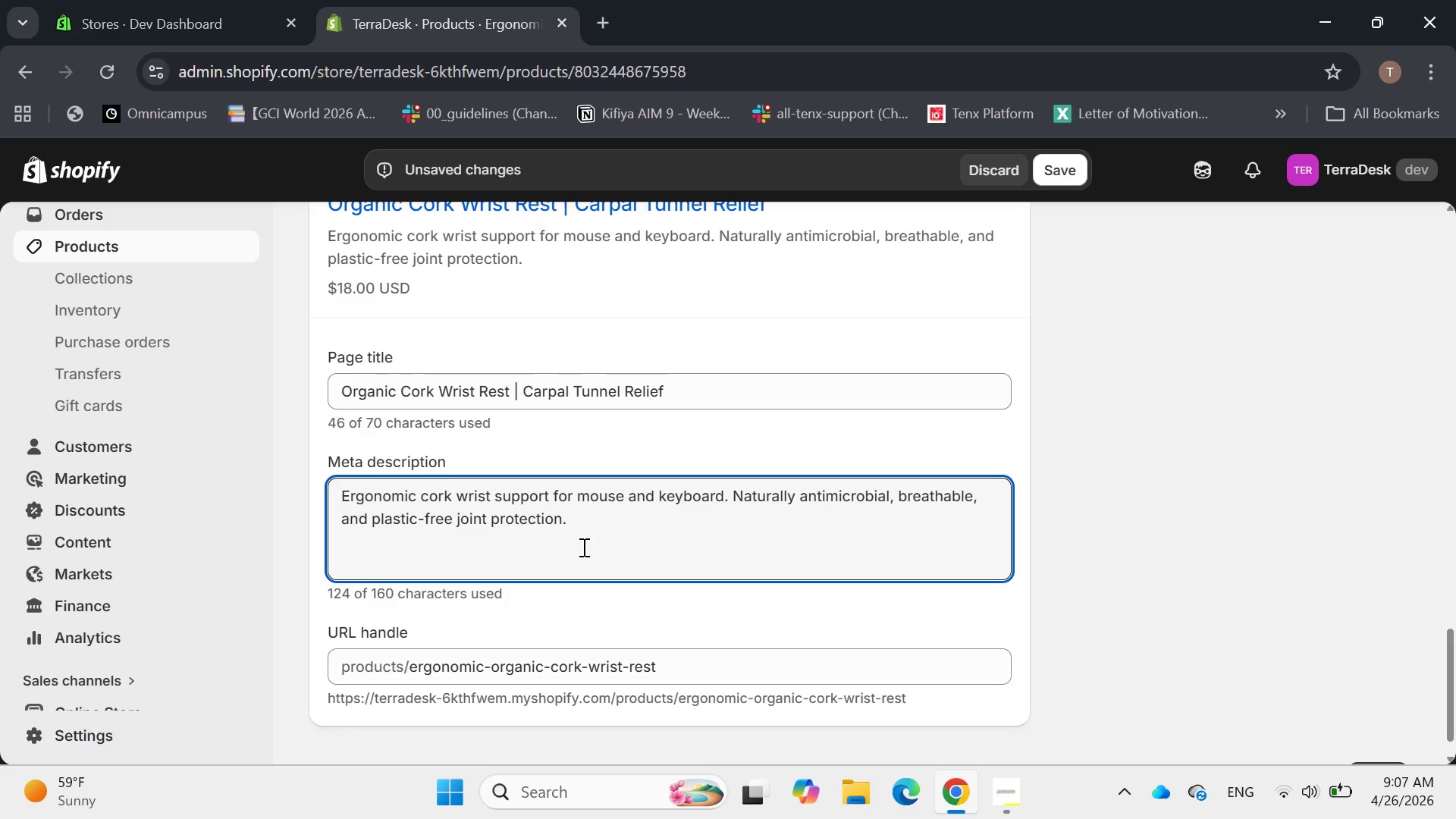 
wait(8.83)
 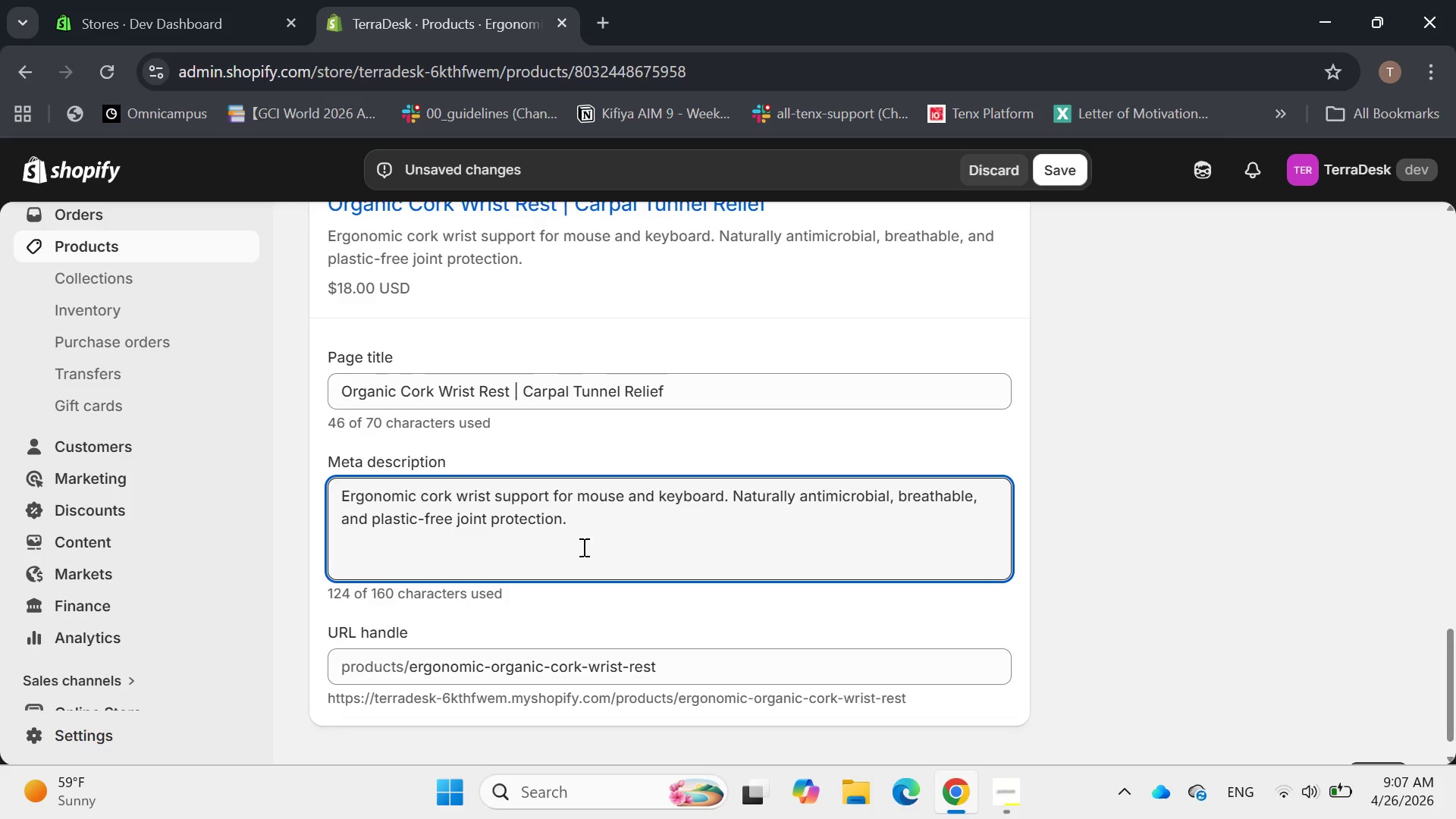 
left_click([673, 607])
 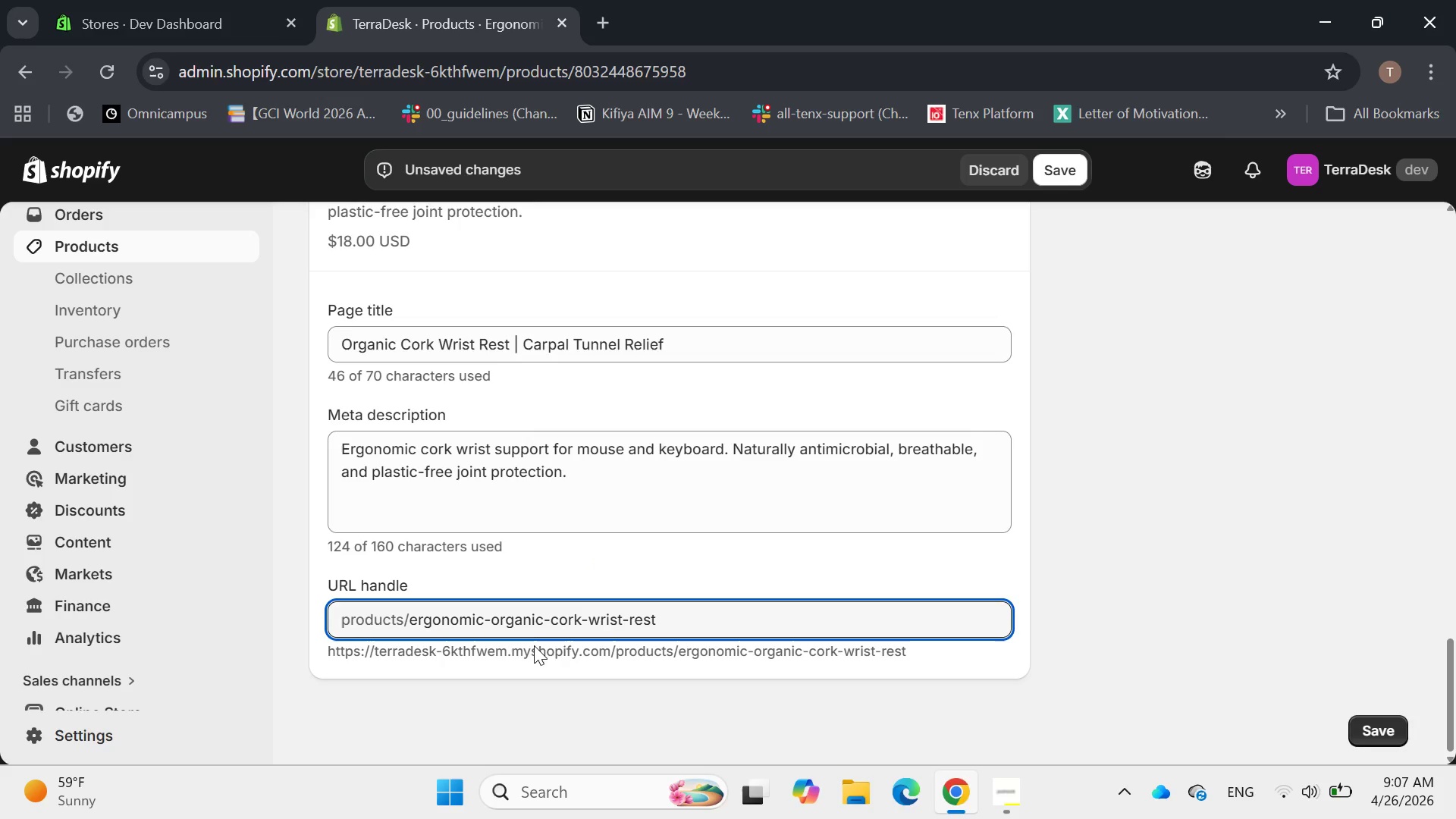 
wait(10.27)
 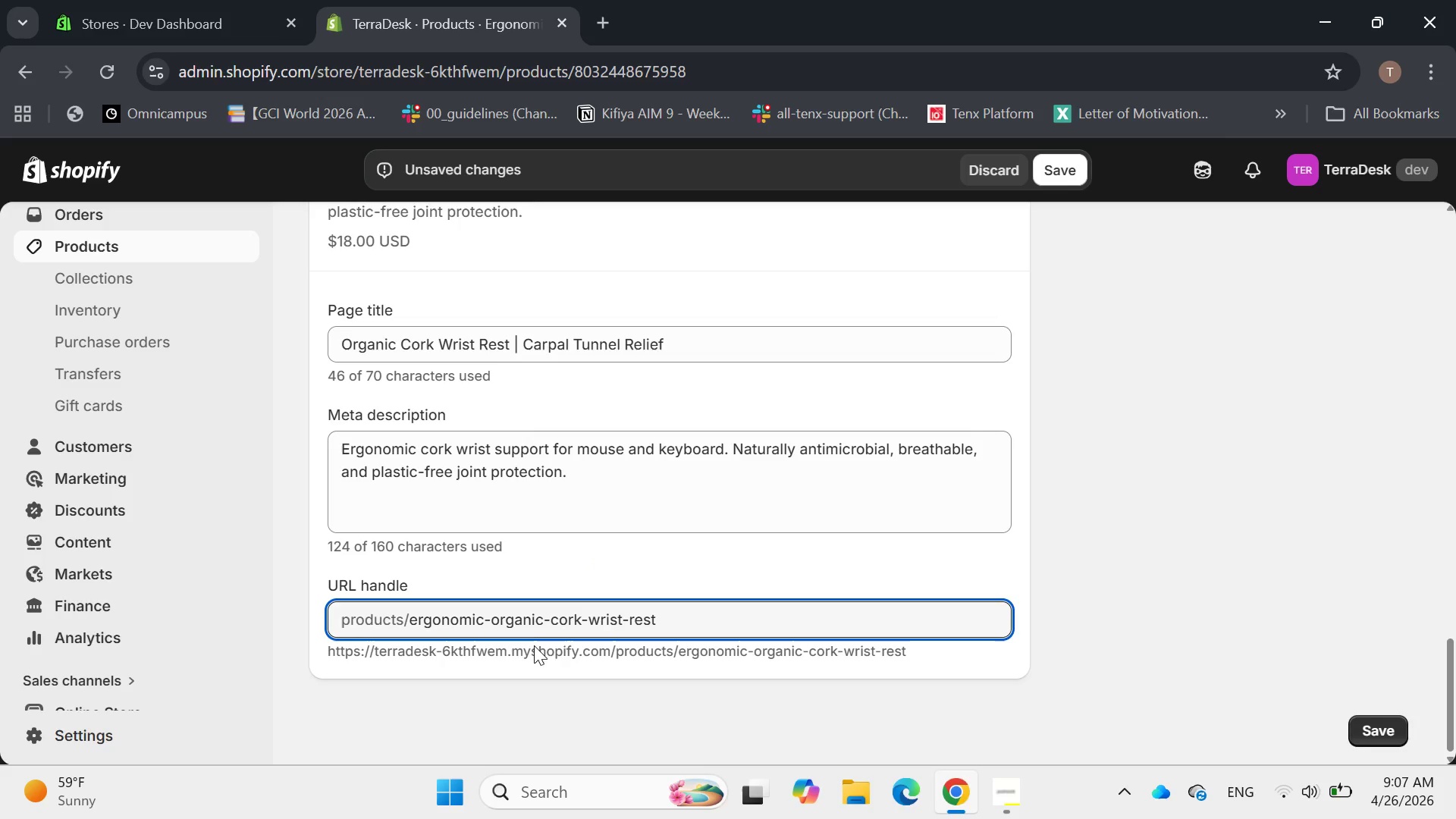 
left_click([1395, 735])
 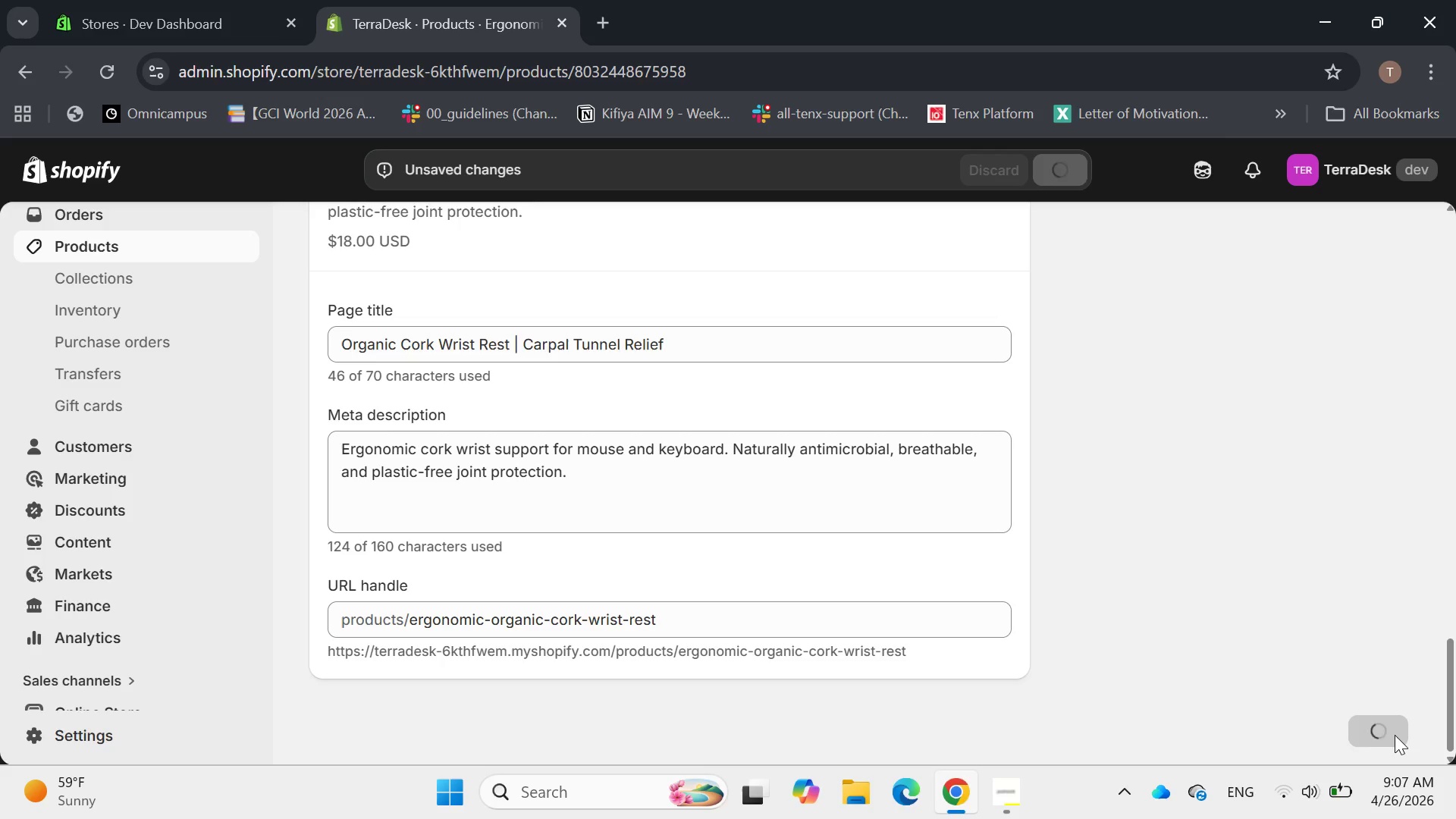 
mouse_move([1251, 604])
 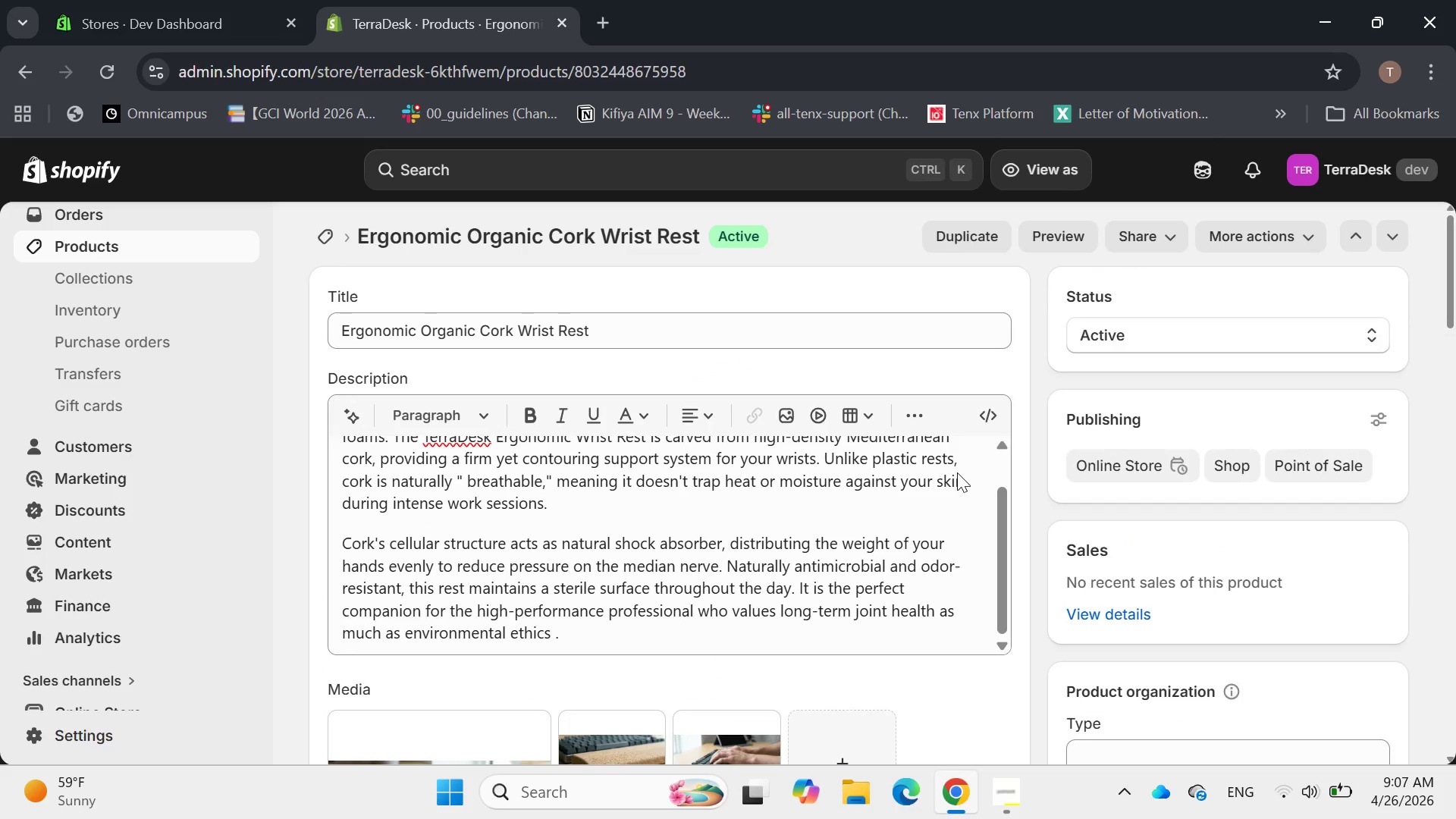 
wait(6.82)
 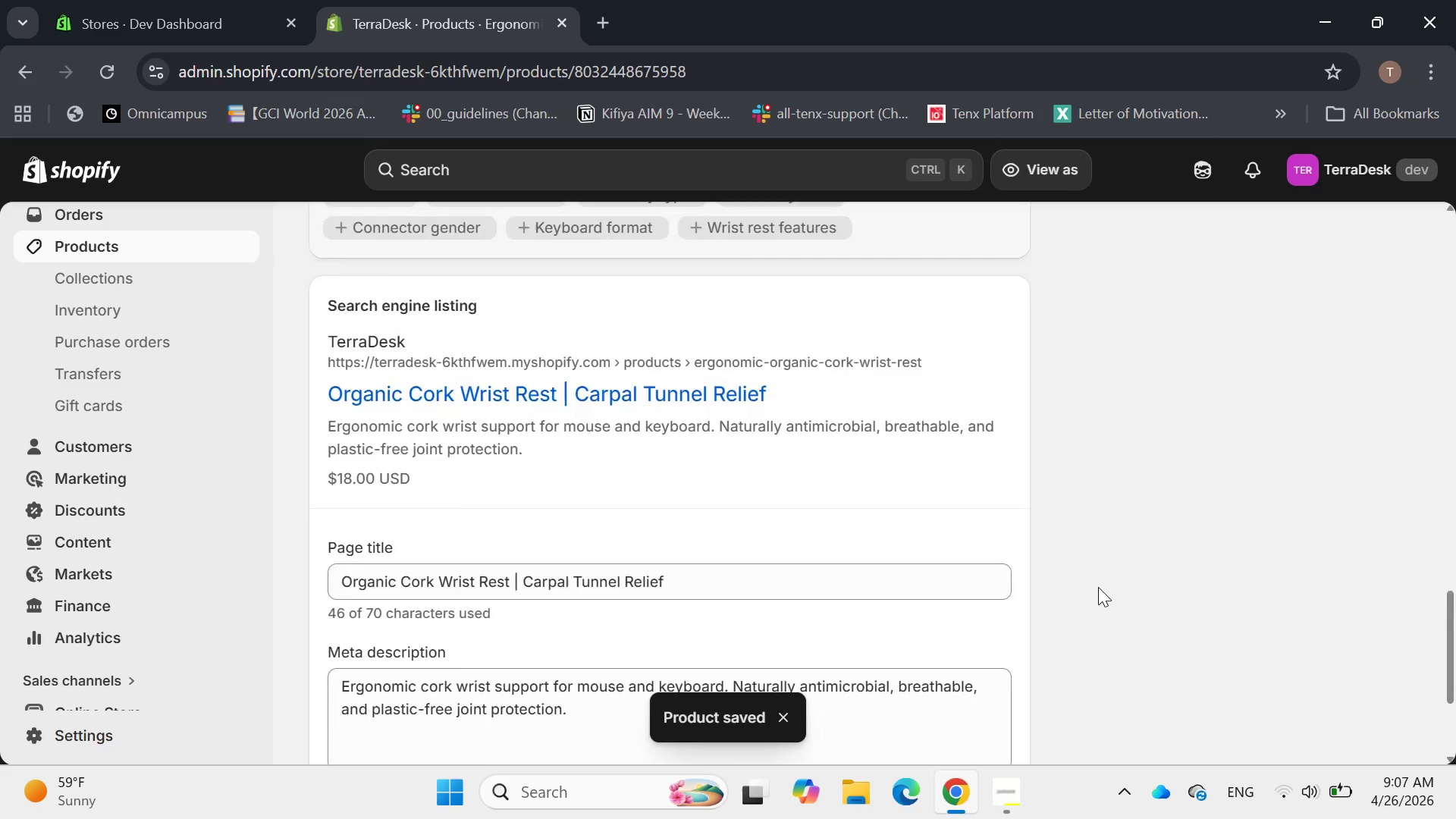 
left_click([333, 233])
 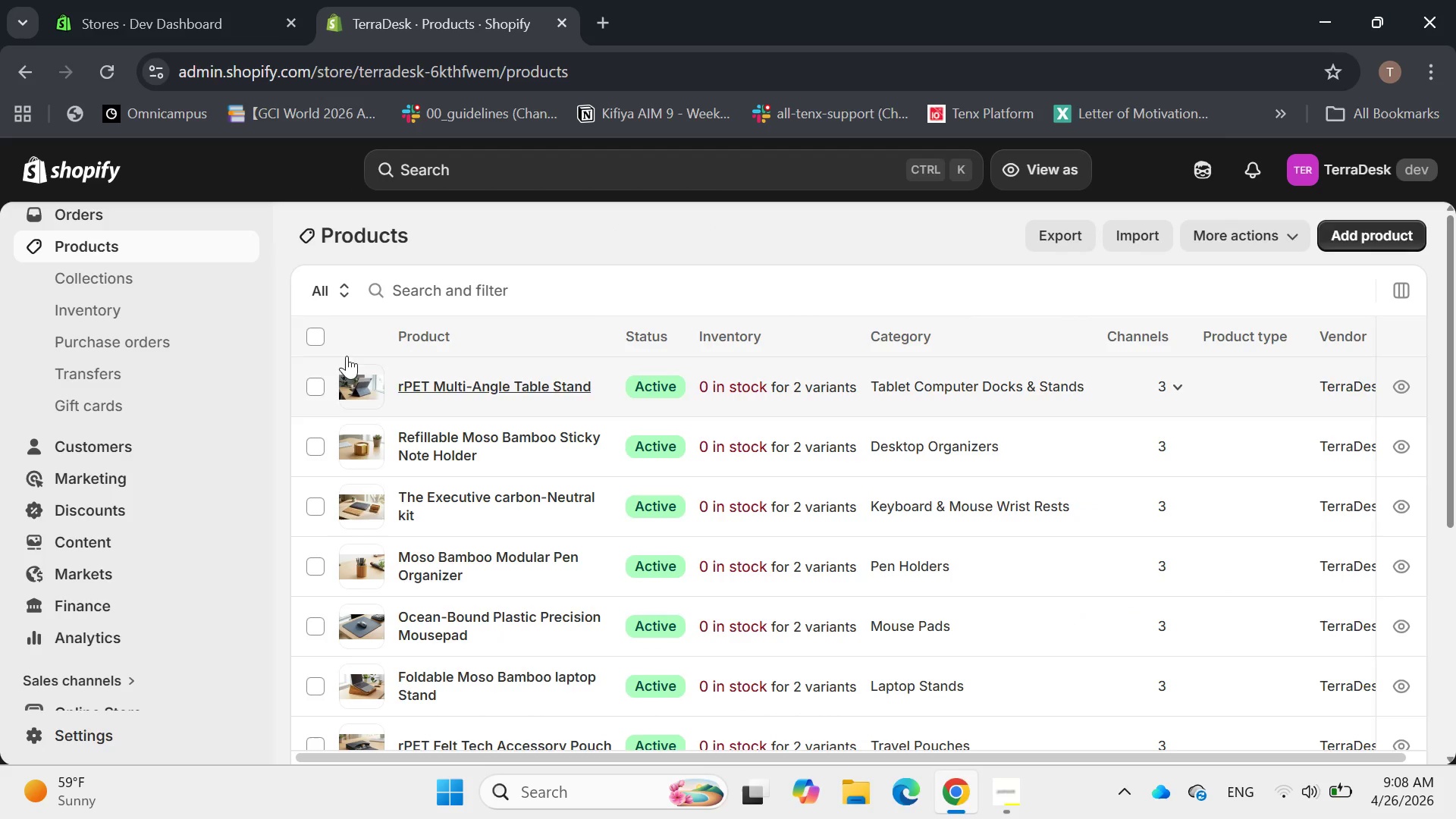 
wait(8.78)
 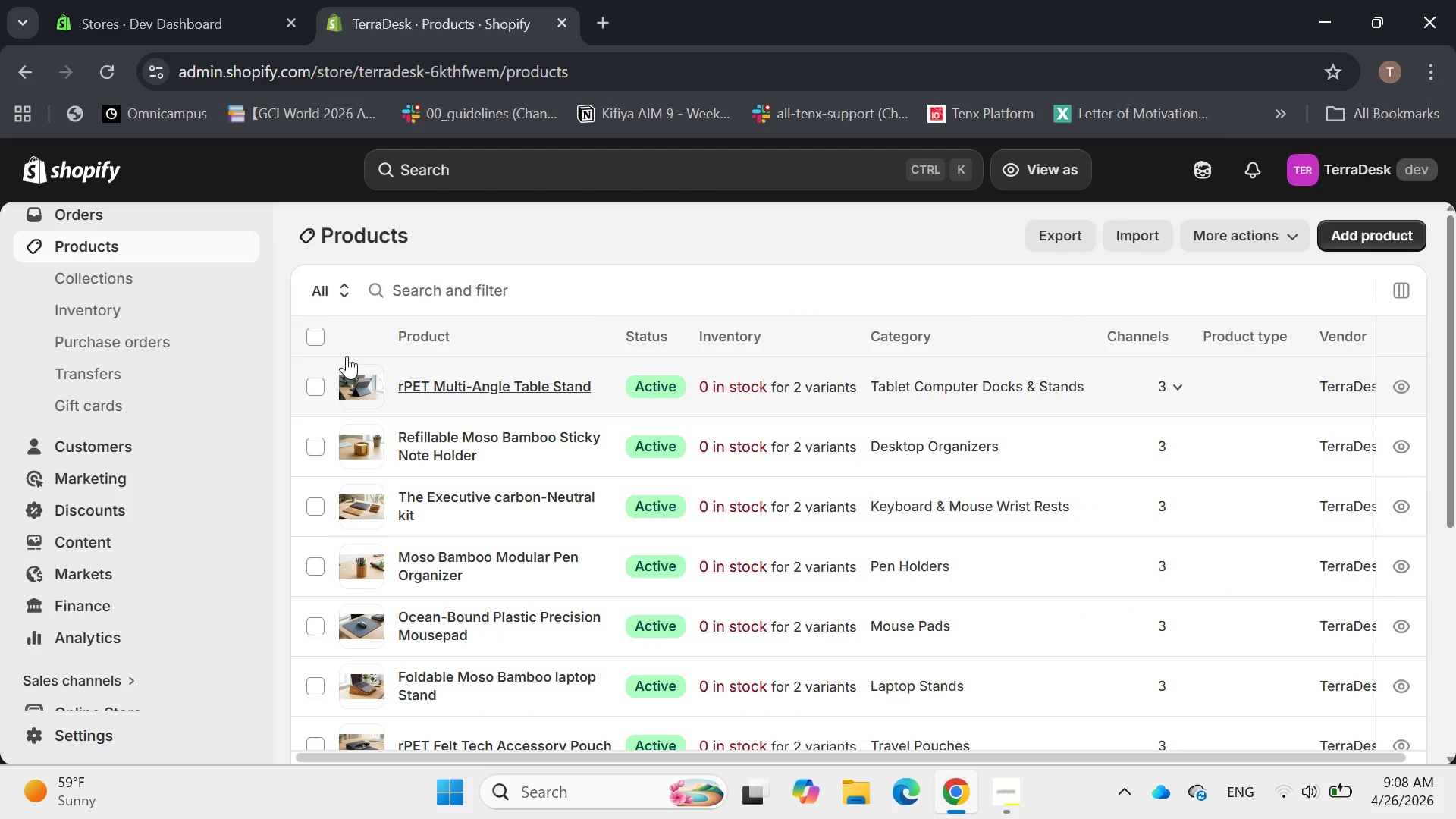 
left_click_drag(start_coordinate=[576, 312], to_coordinate=[574, 327])
 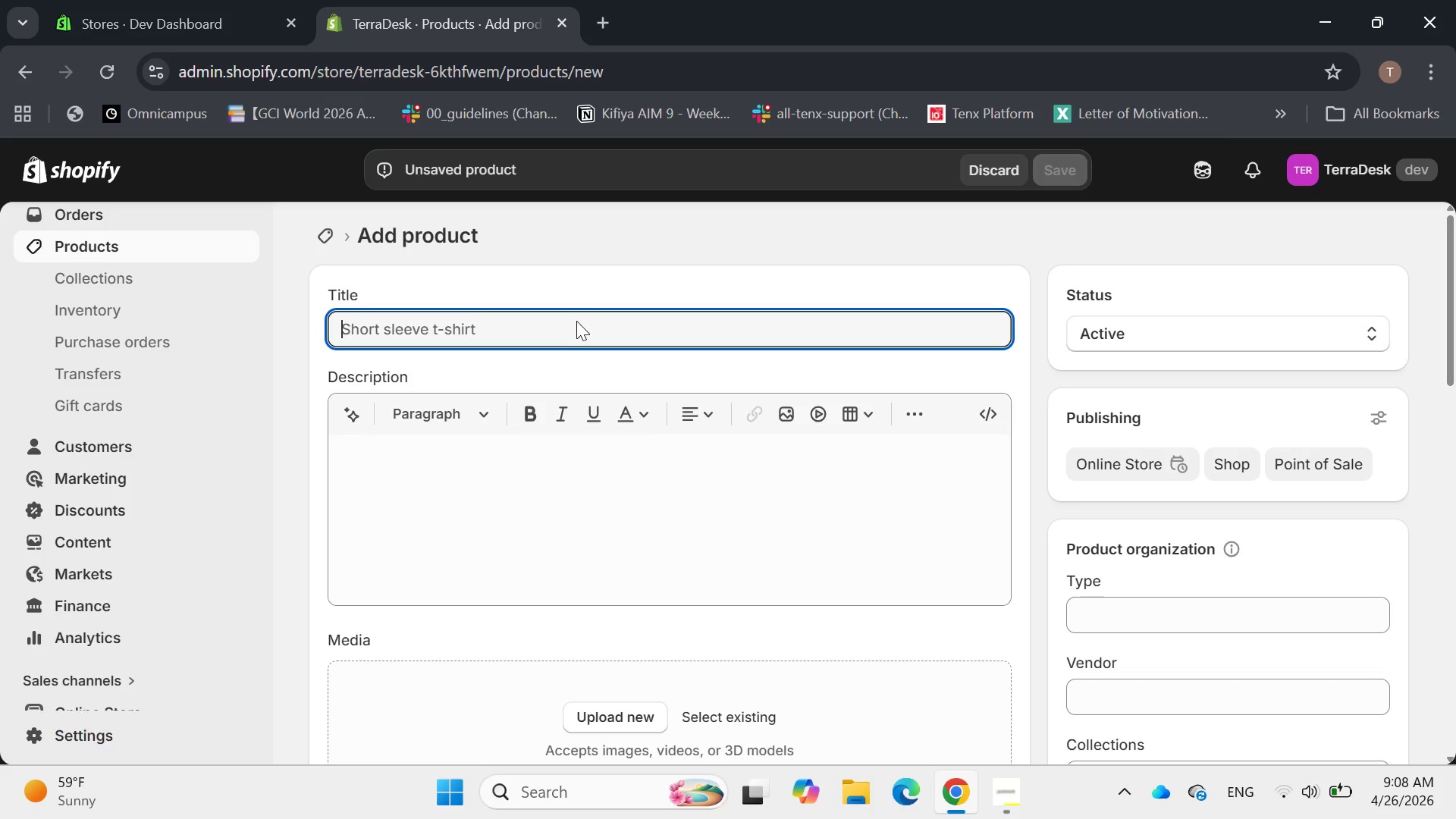 
wait(12.28)
 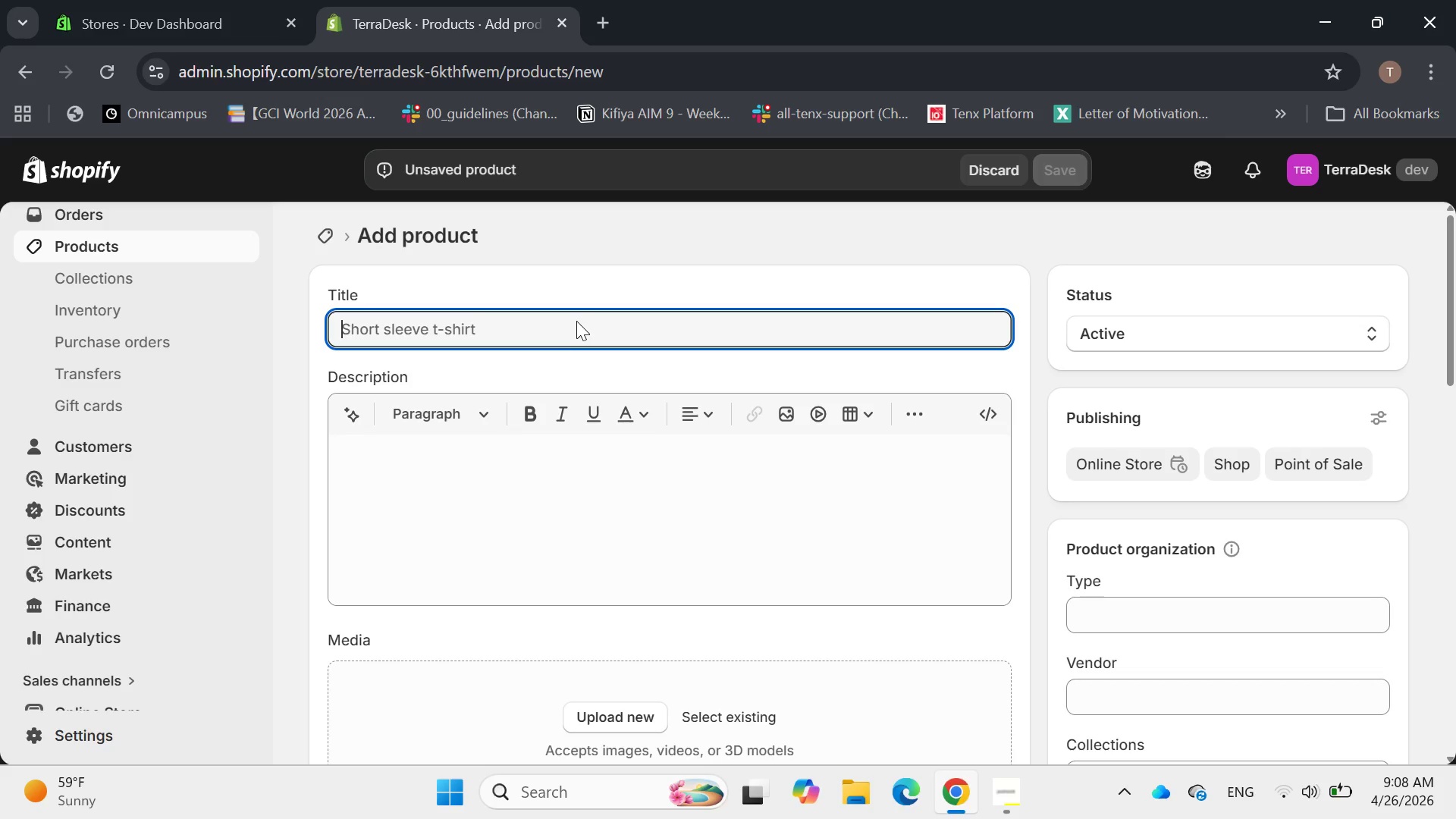 
type(14 Minimalist )
 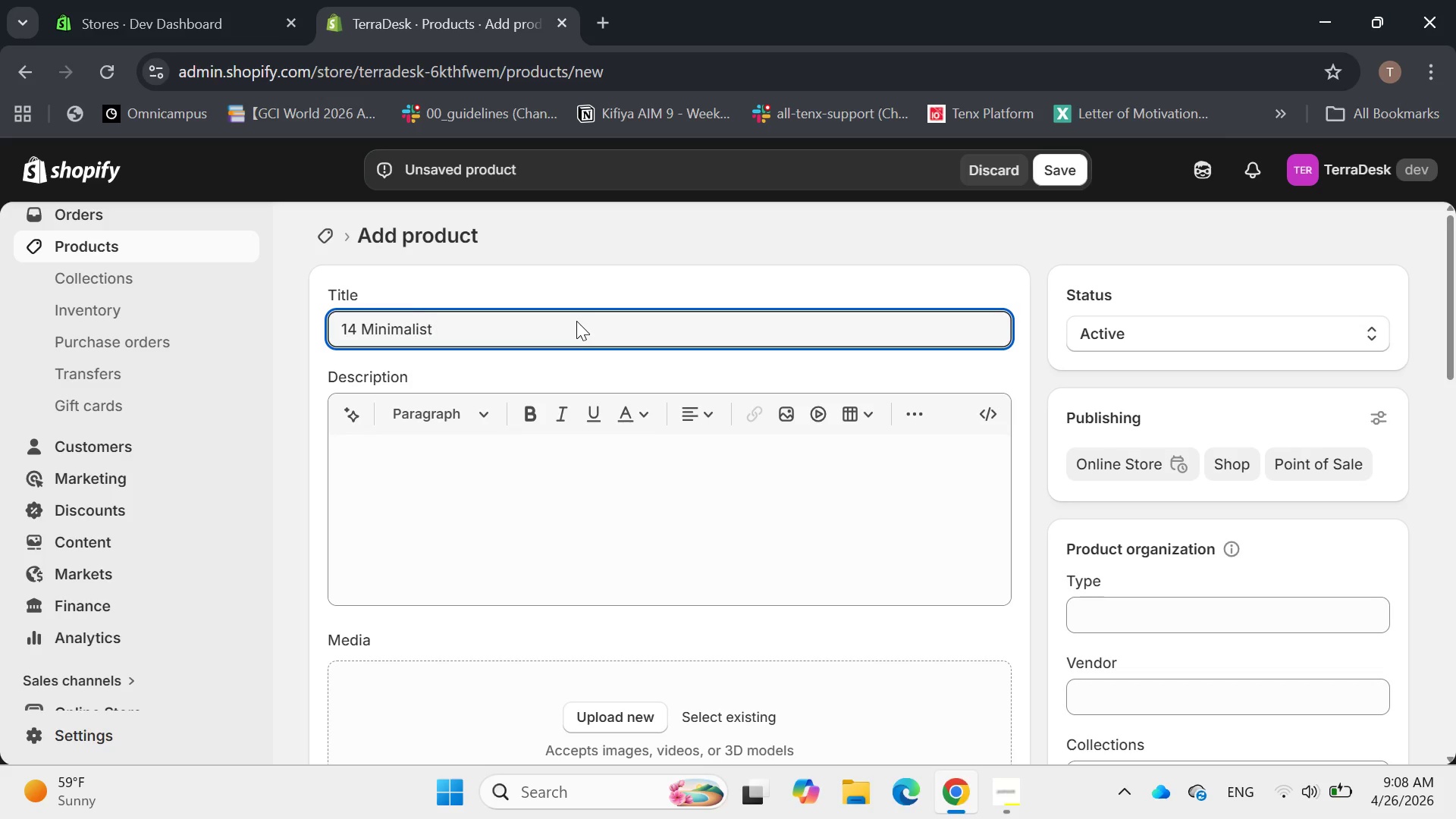 
hold_key(key=Backspace, duration=1.33)
 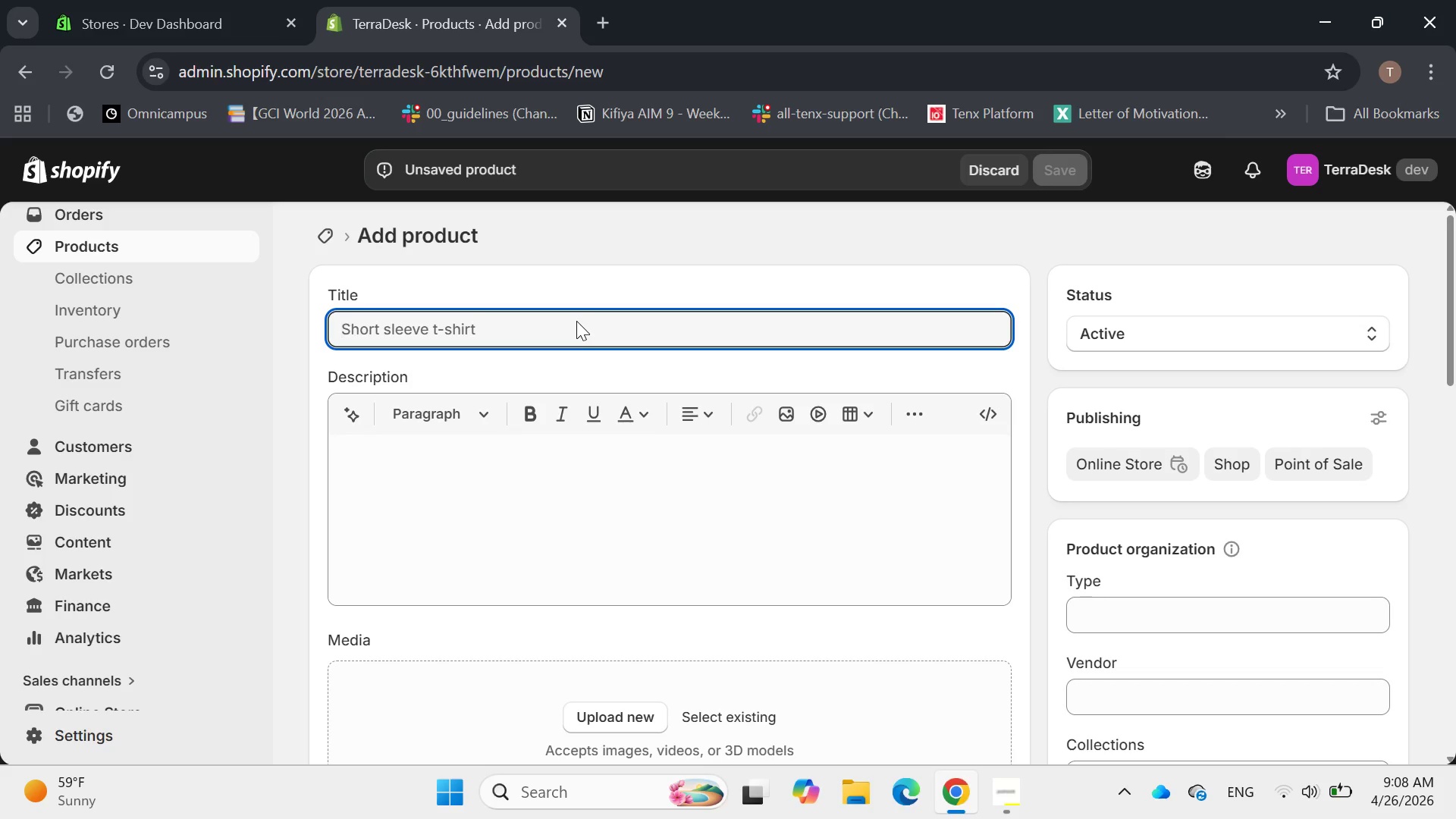 
type(Minimalist Moso BAmboo F)
key(Backspace)
type(Digi)
key(Backspace)
key(Backspace)
key(Backspace)
key(Backspace)
key(Backspace)
key(Backspace)
key(Backspace)
key(Backspace)
key(Backspace)
key(Backspace)
type(amboo Digital )
 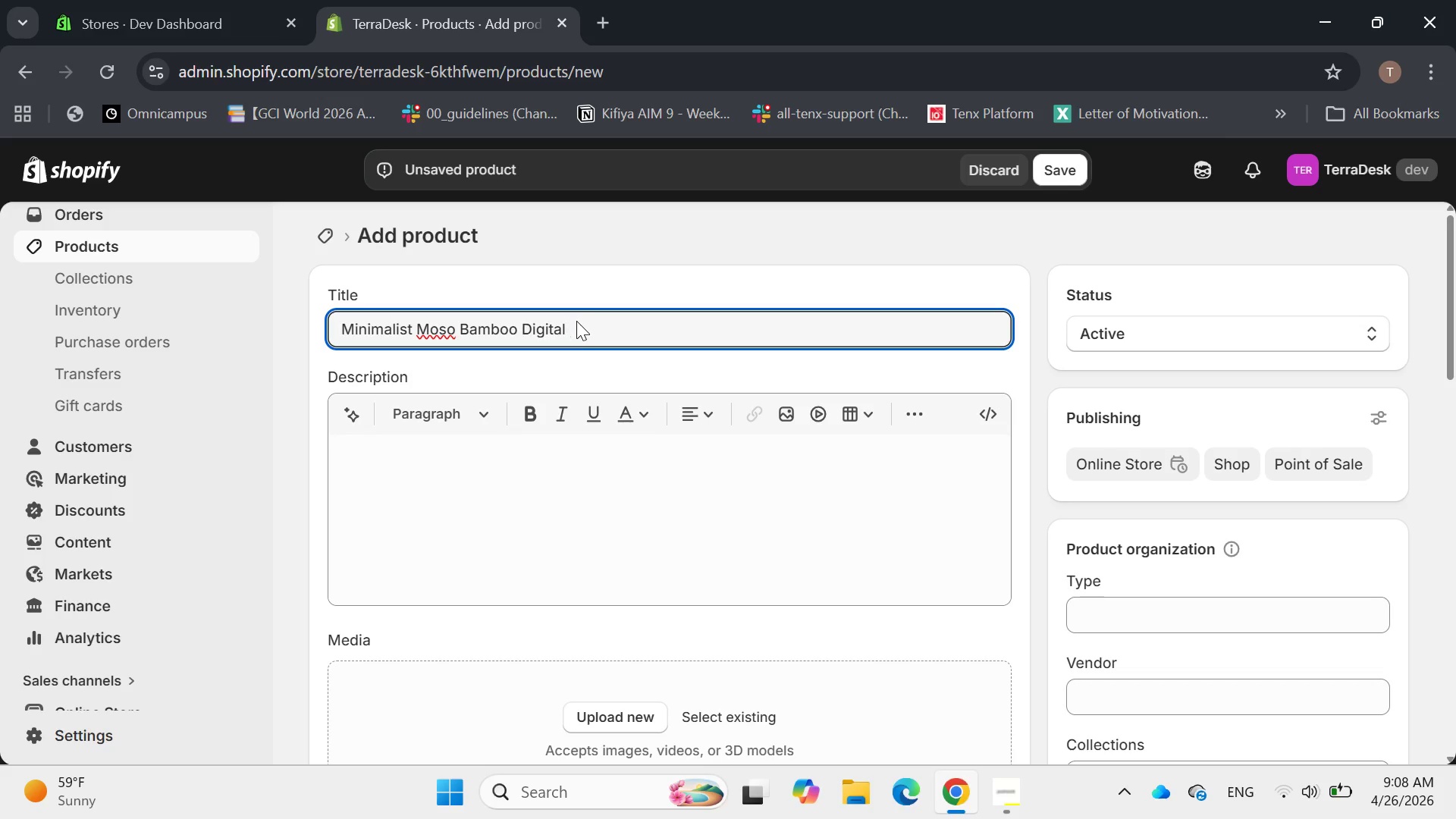 
type(Desk Clock.)
key(Backspace)
 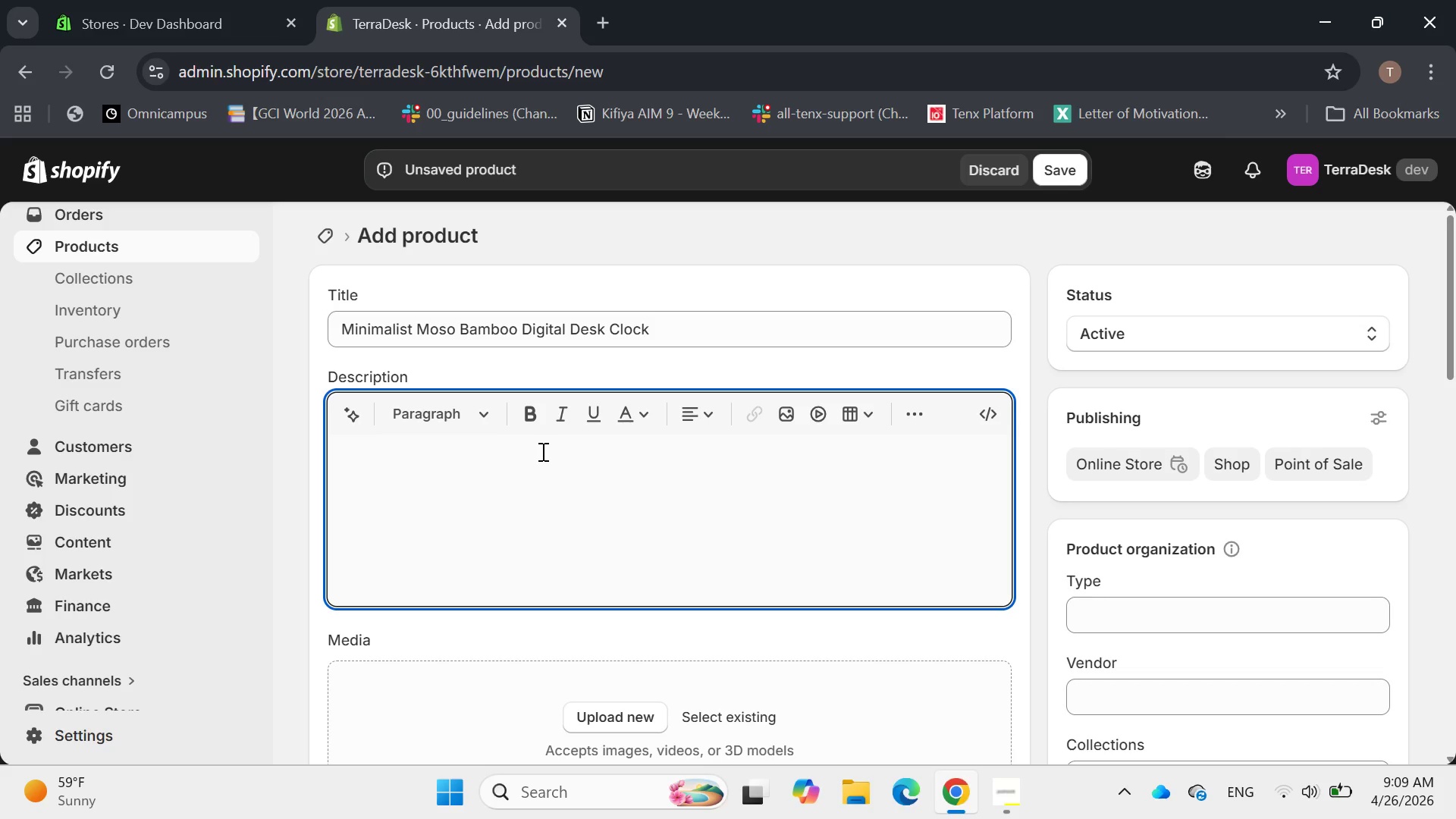 
wait(6.67)
 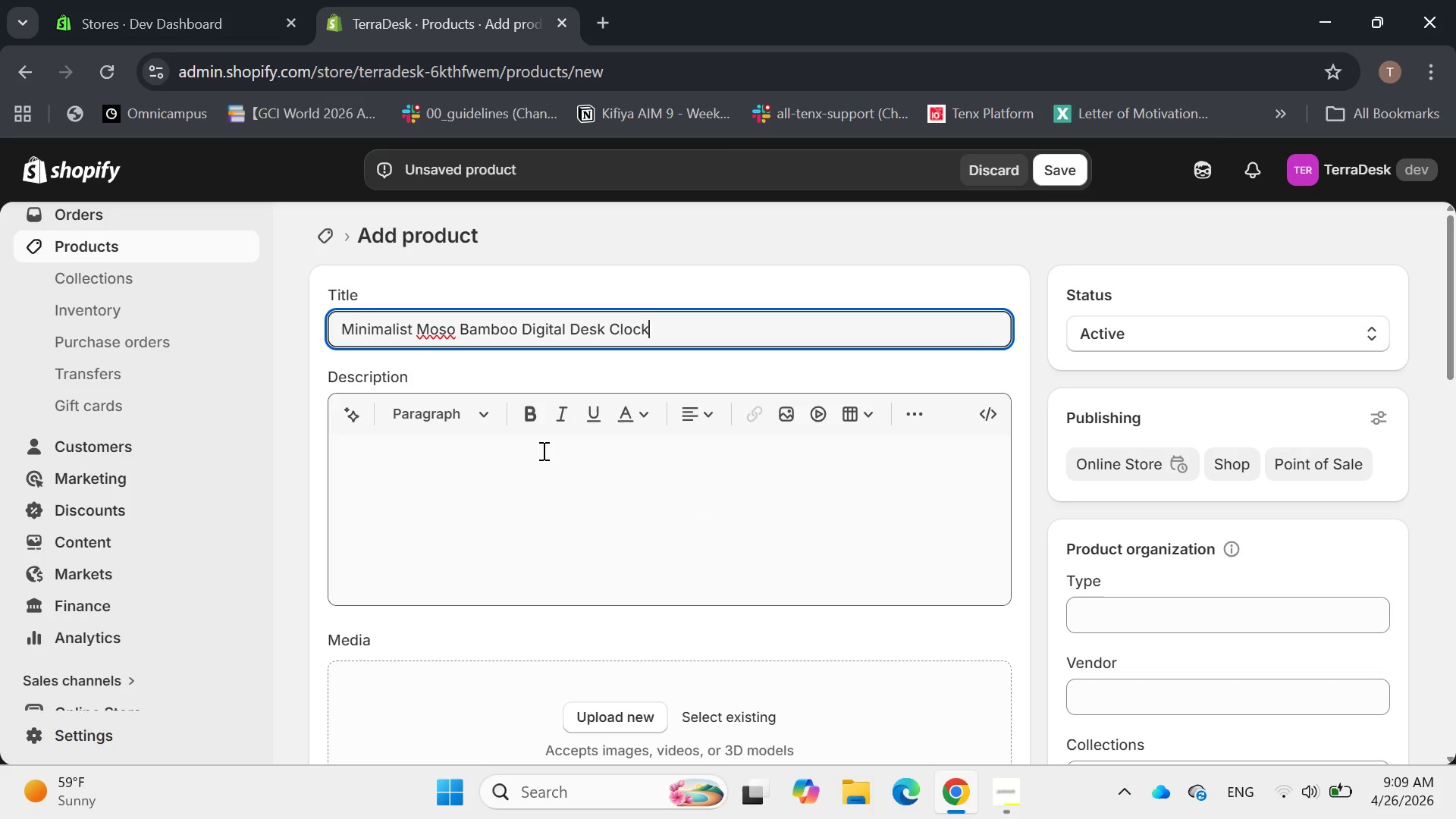 
type(introduction[Delete]I a touch of the )
 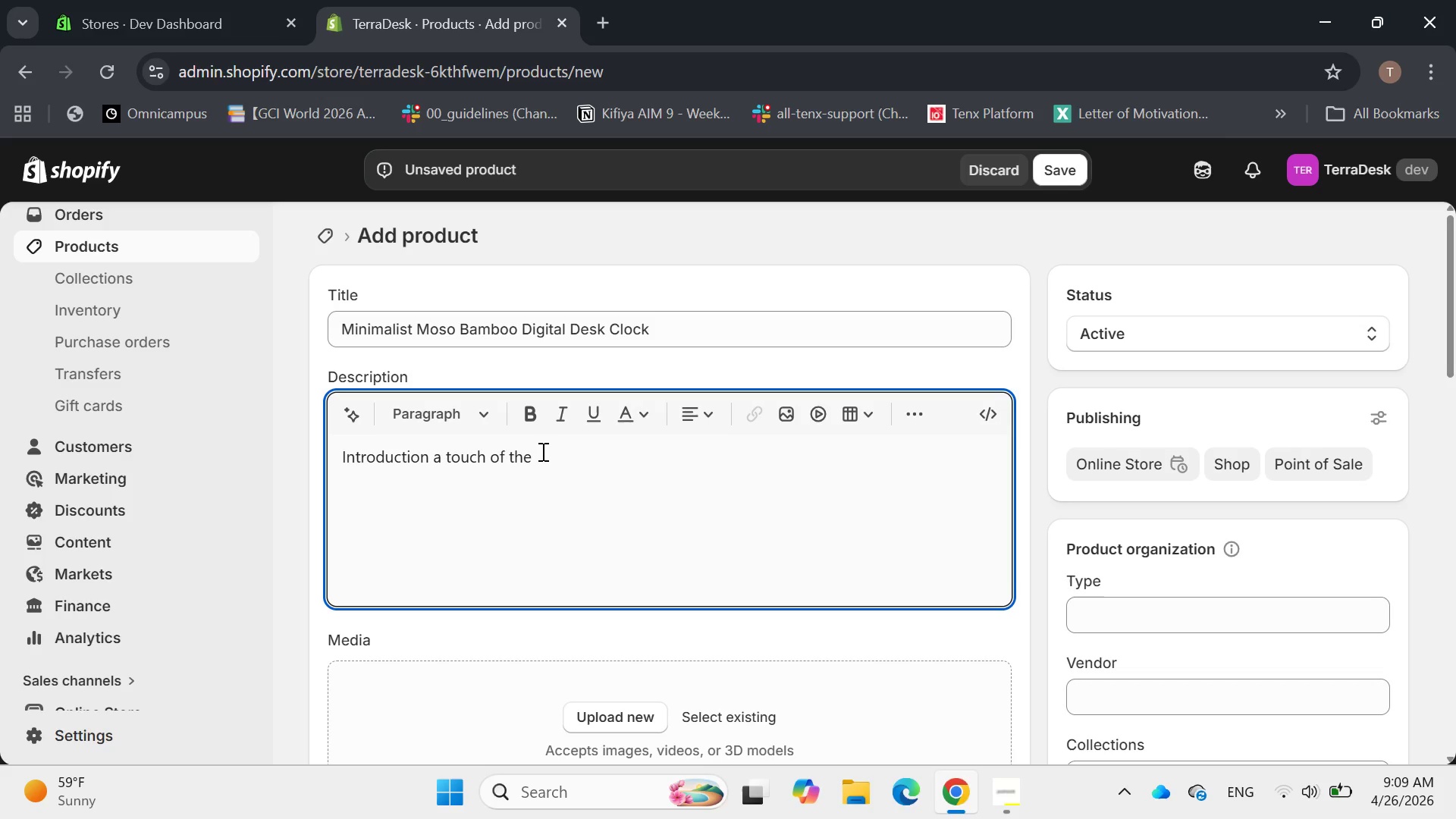 
hold_key(key=ArrowLeft, duration=0.86)
 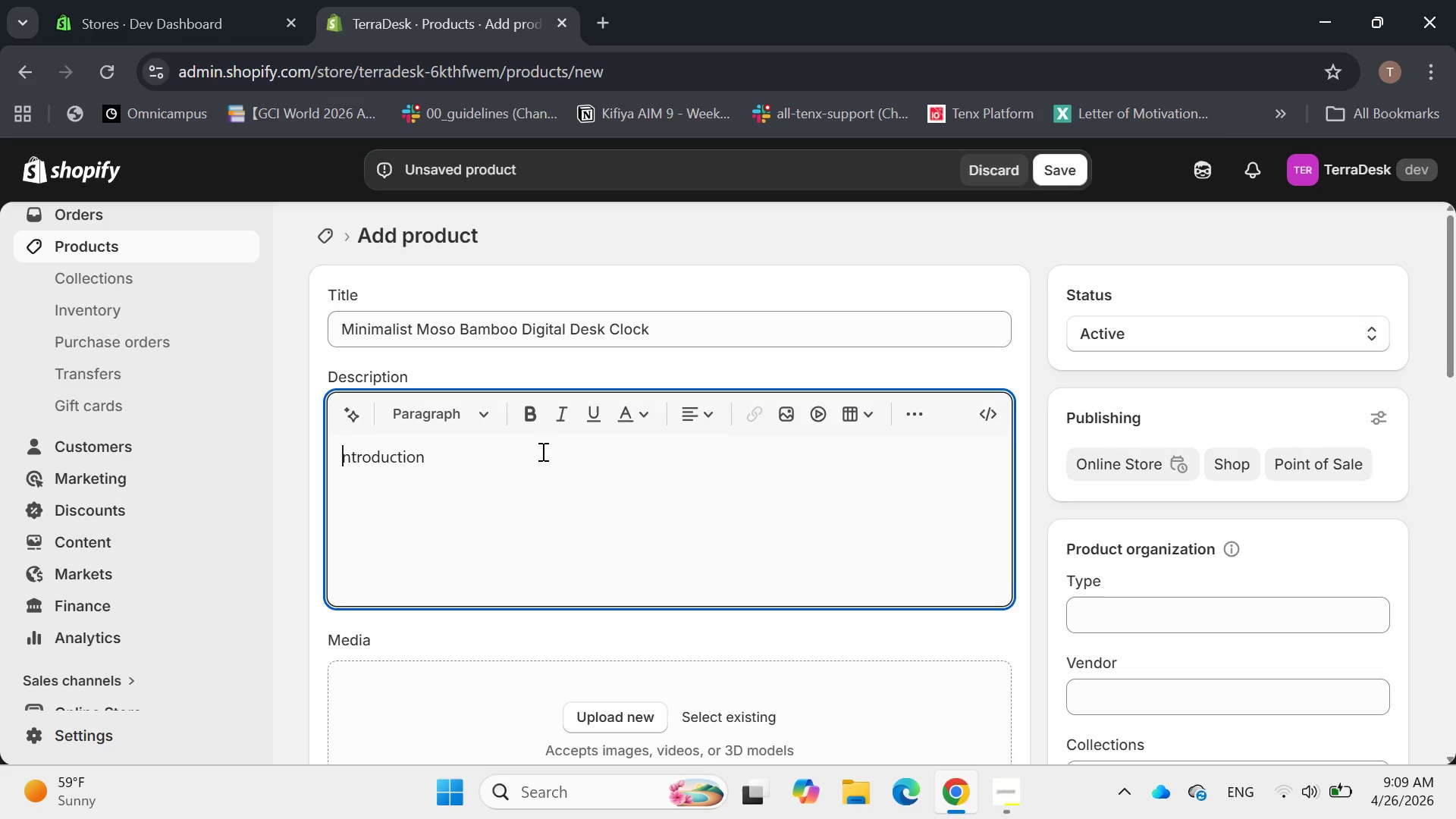 
hold_key(key=ArrowRight, duration=0.92)
 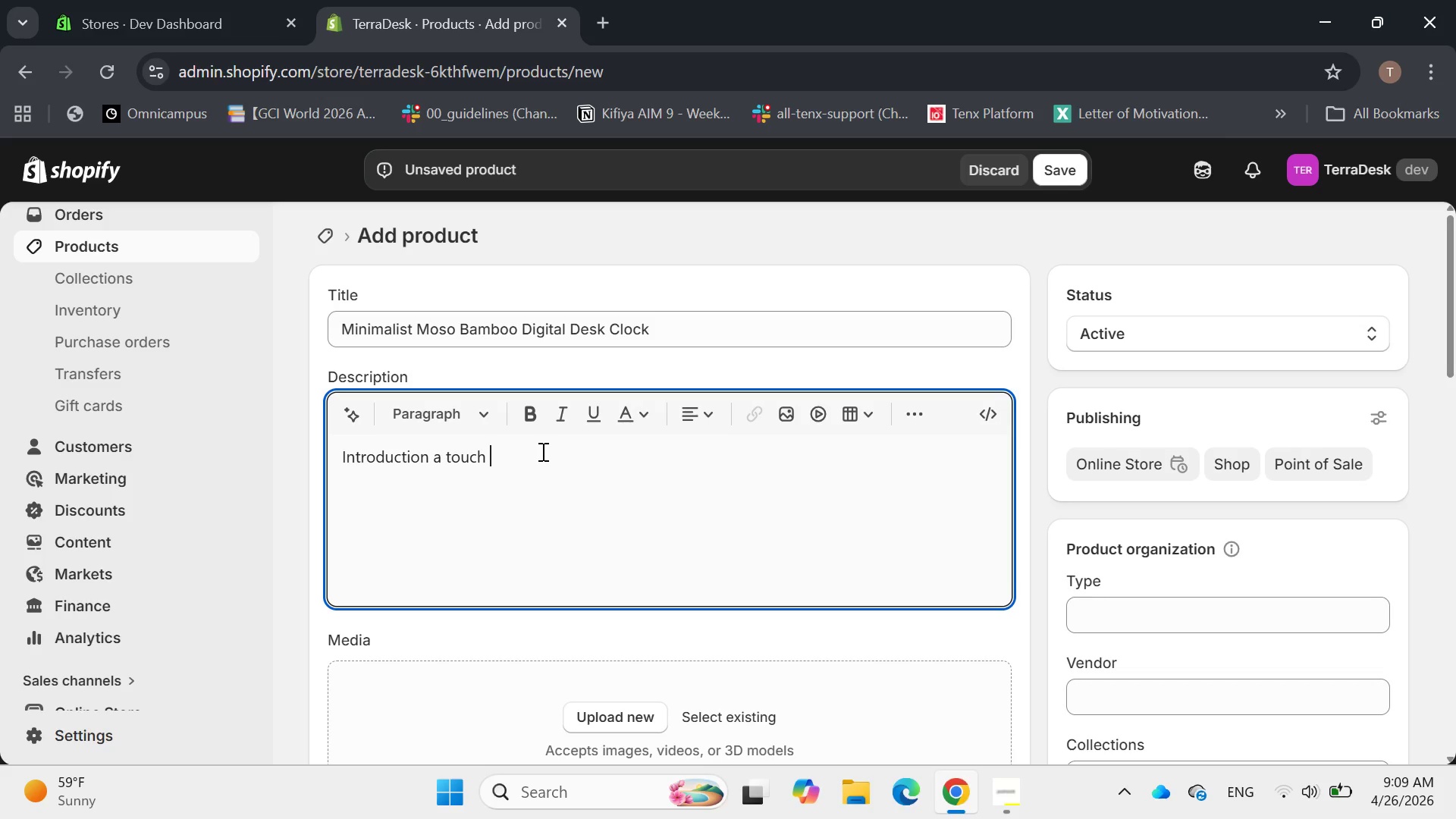 
type(natural )
 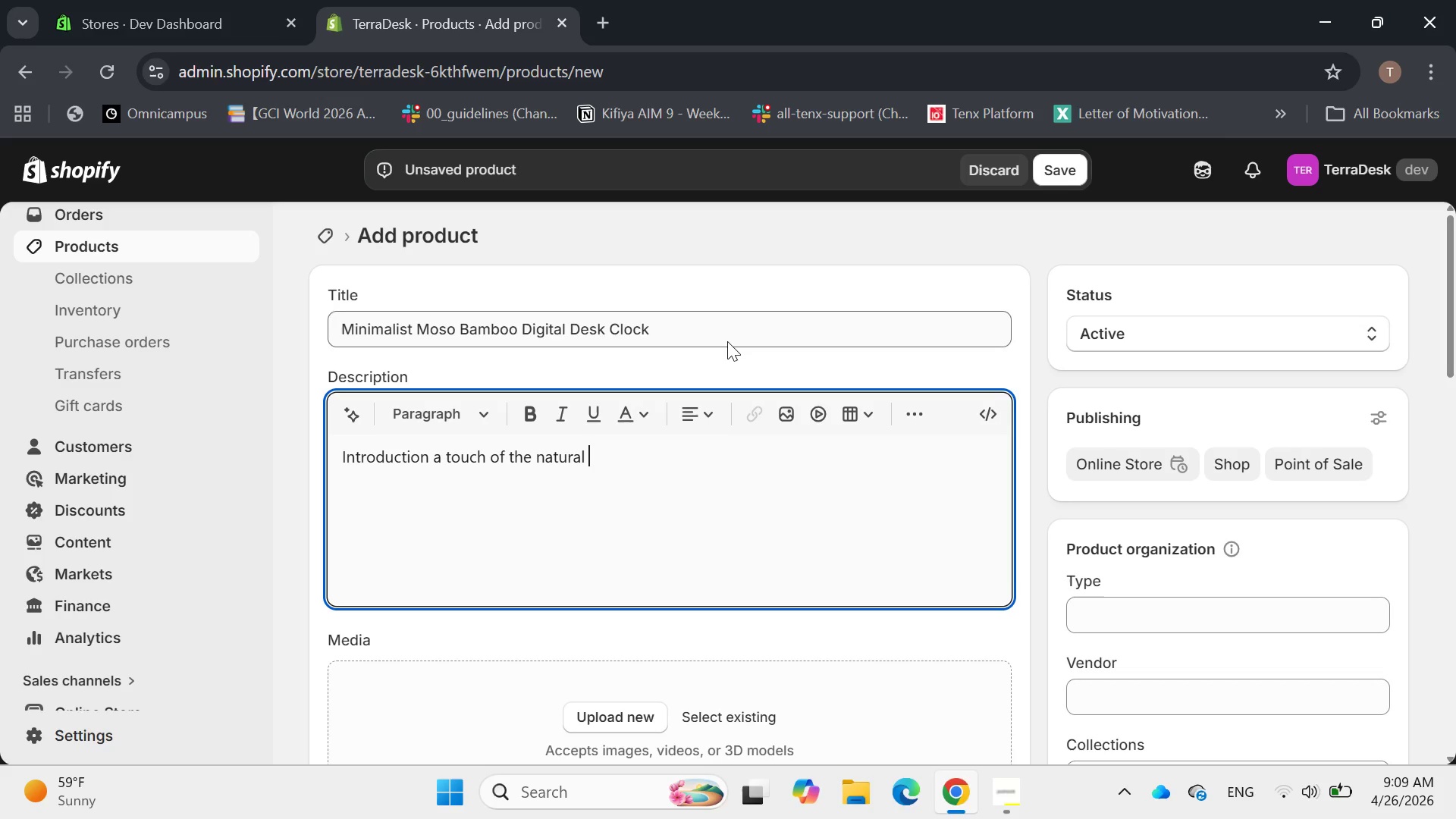 
type(worls )
key(Backspace)
key(Backspace)
type(d to your digital timeking)
key(Backspace)
key(Backspace)
key(Backspace)
type(eeping )
key(Backspace)
type(. The Terra )
key(Backspace)
type(Desk Digital Clock is encased in asolid)
 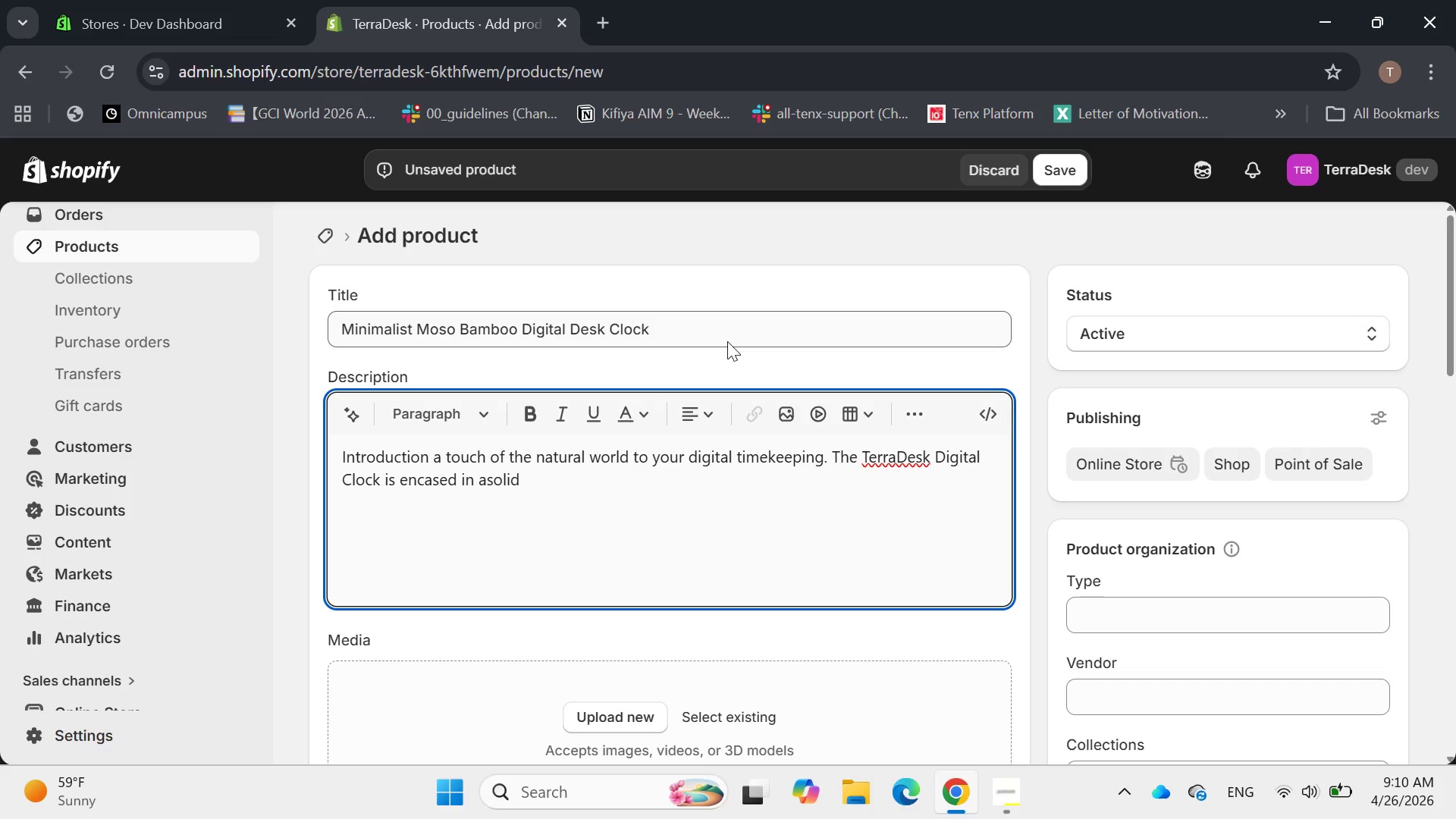 
key(ArrowLeft)
 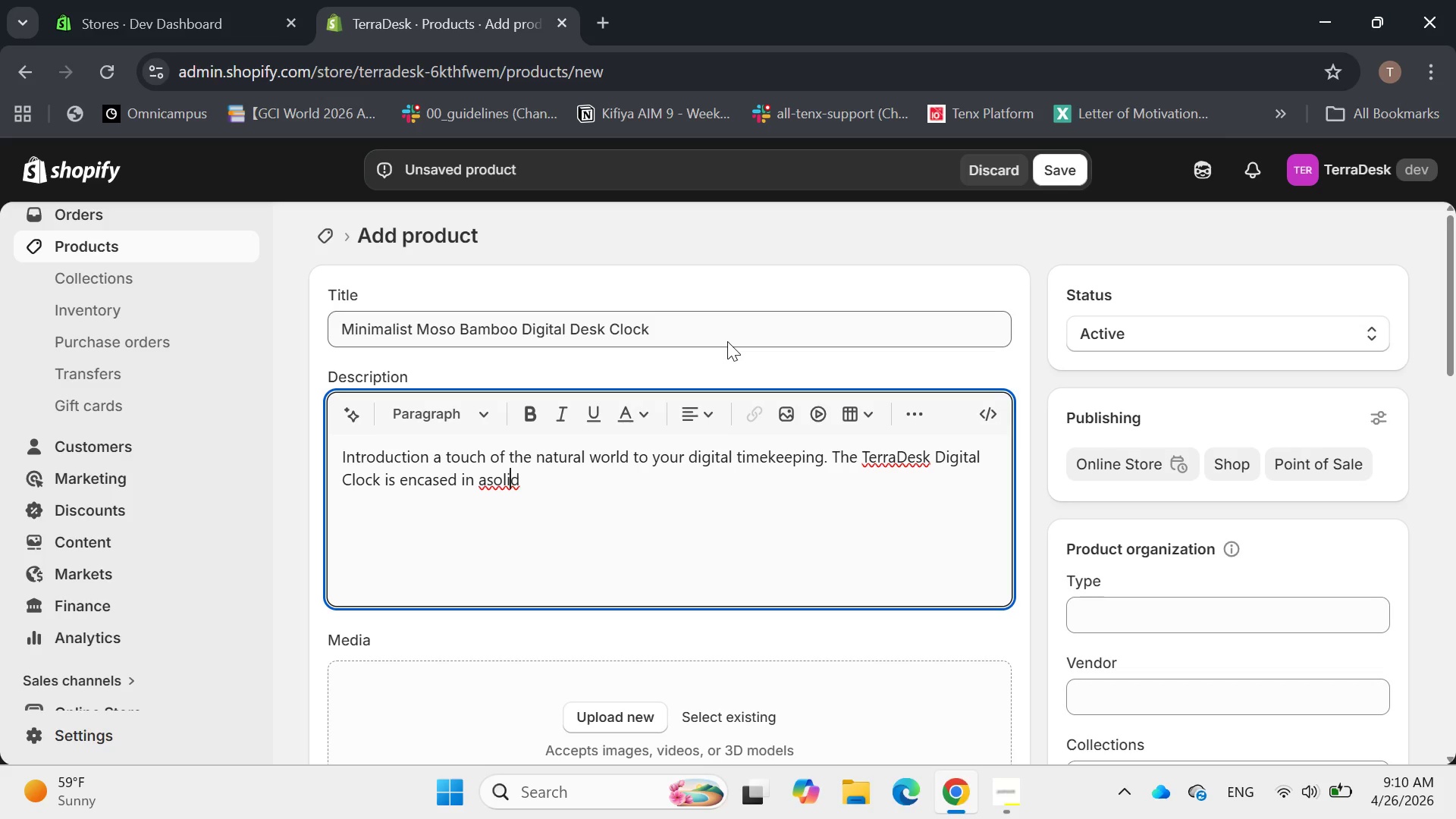 
key(ArrowLeft)
 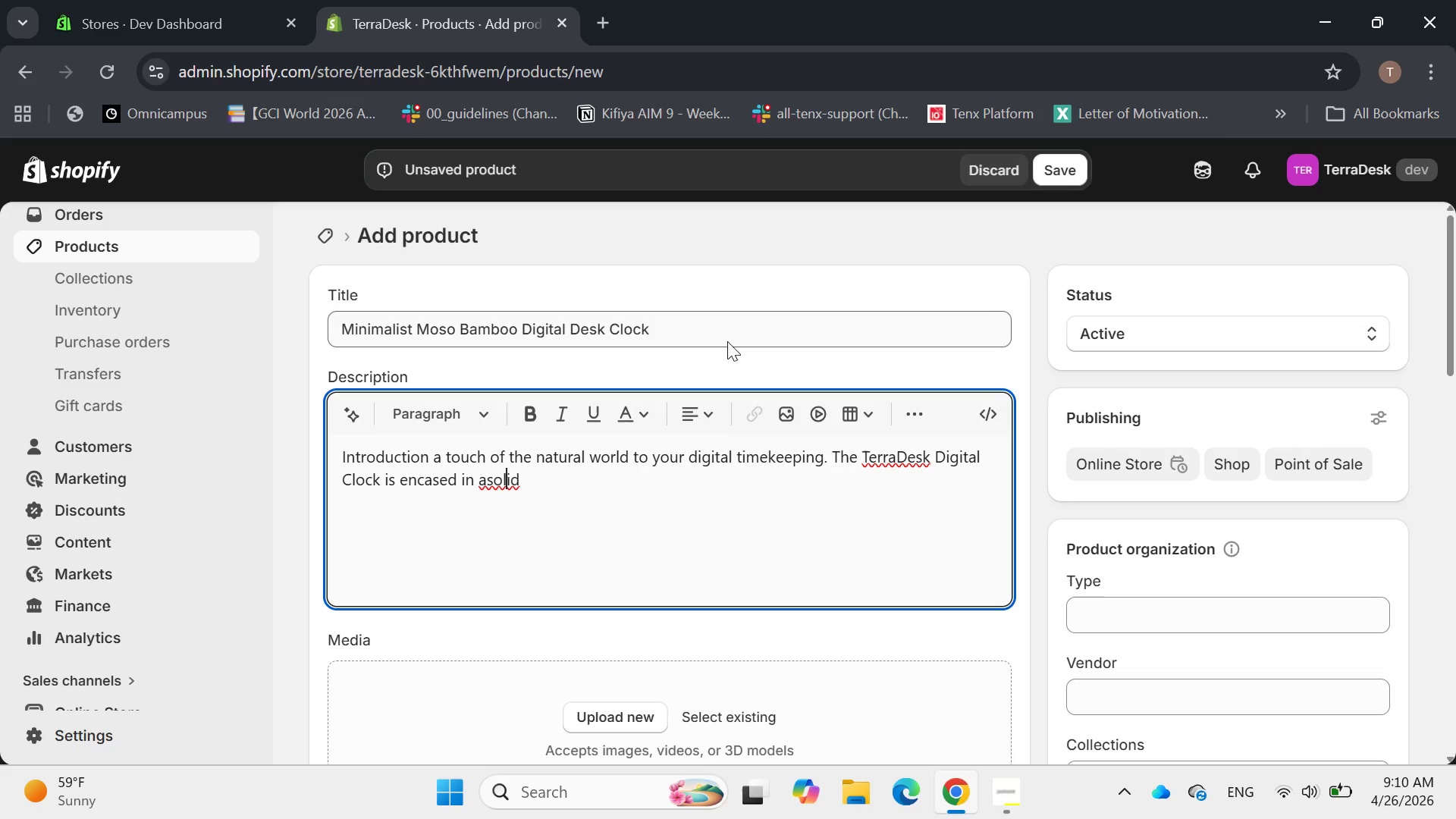 
key(ArrowLeft)
 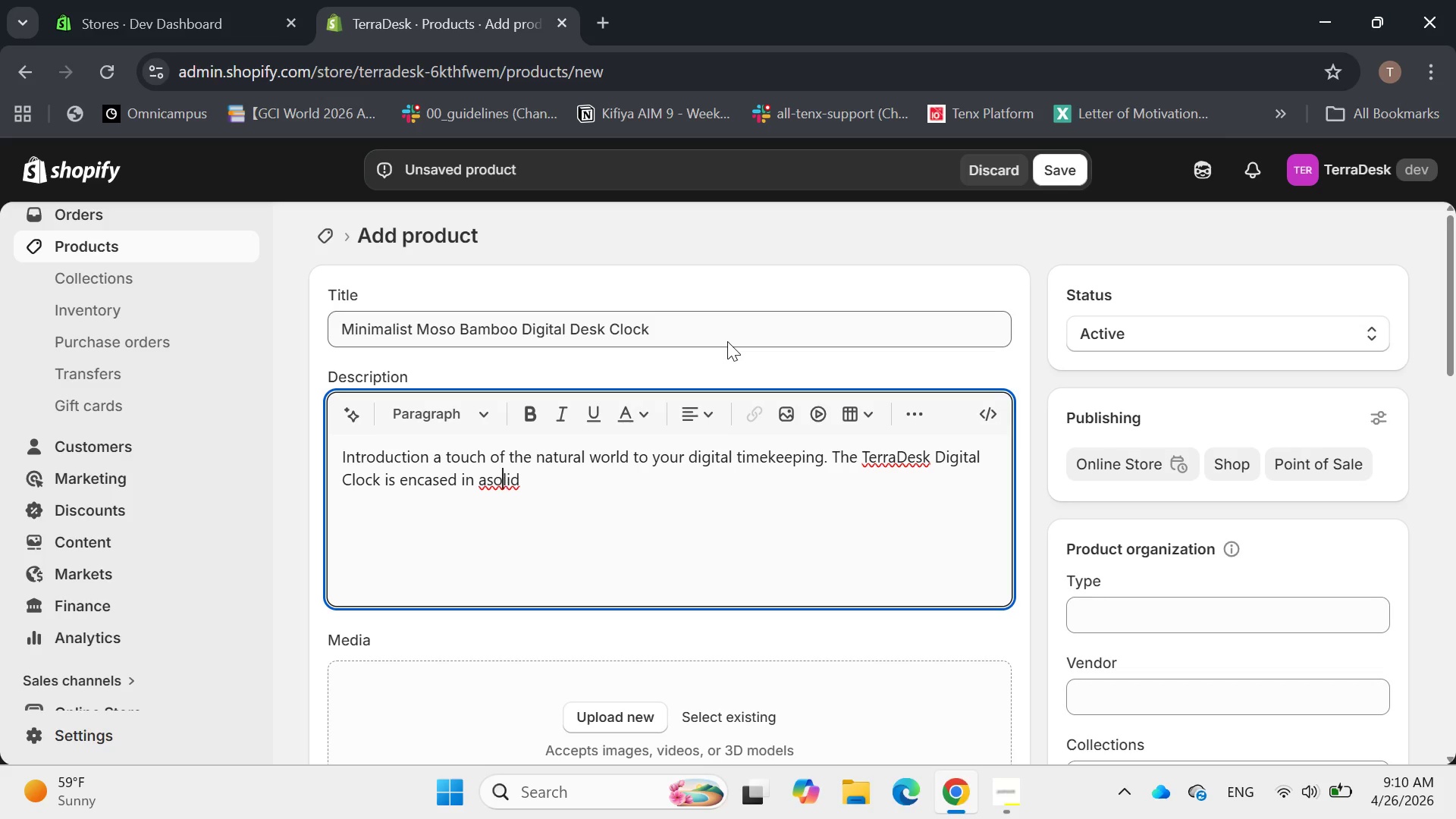 
key(ArrowLeft)
 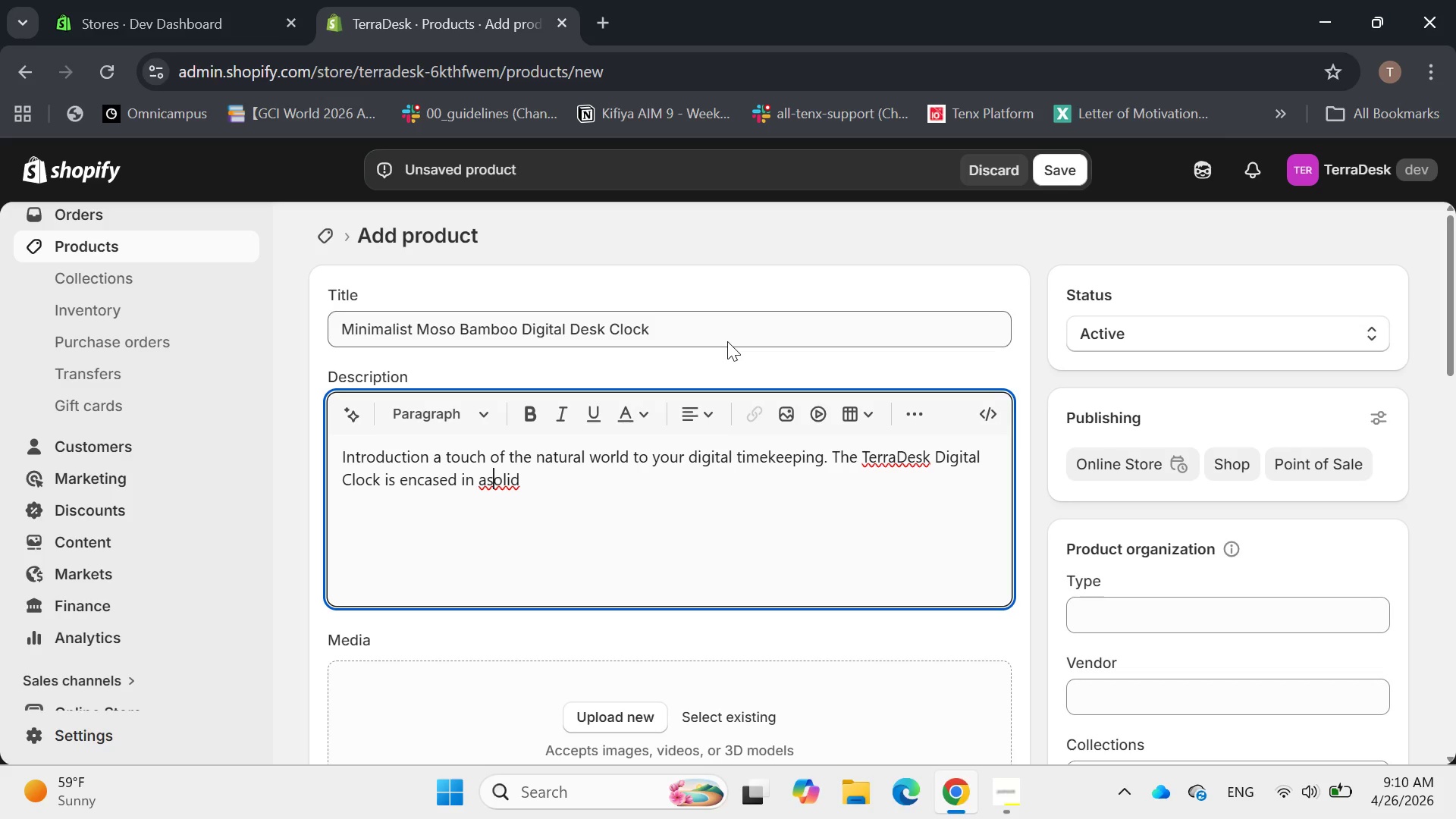 
key(ArrowLeft)
 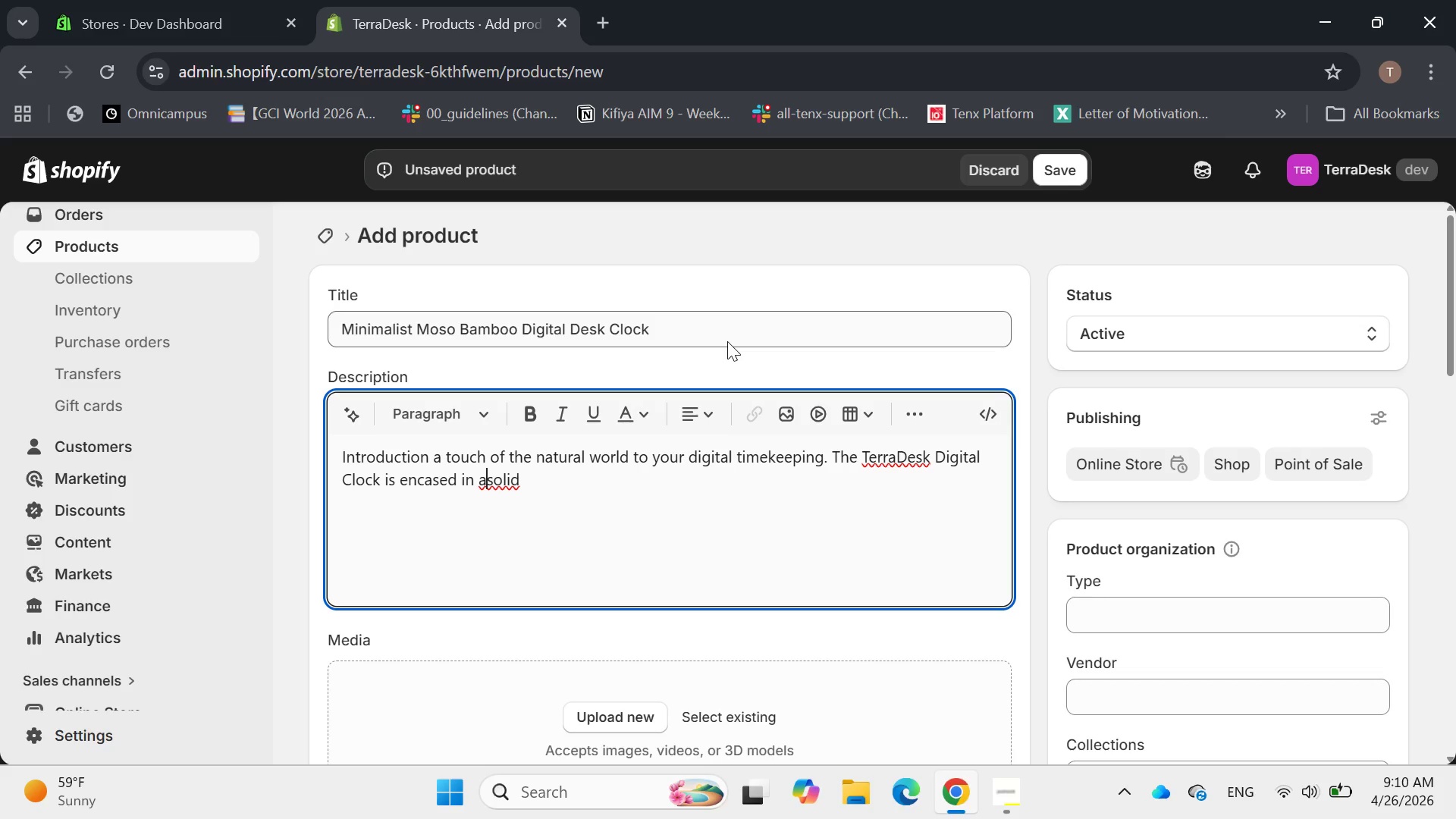 
key(Space)
 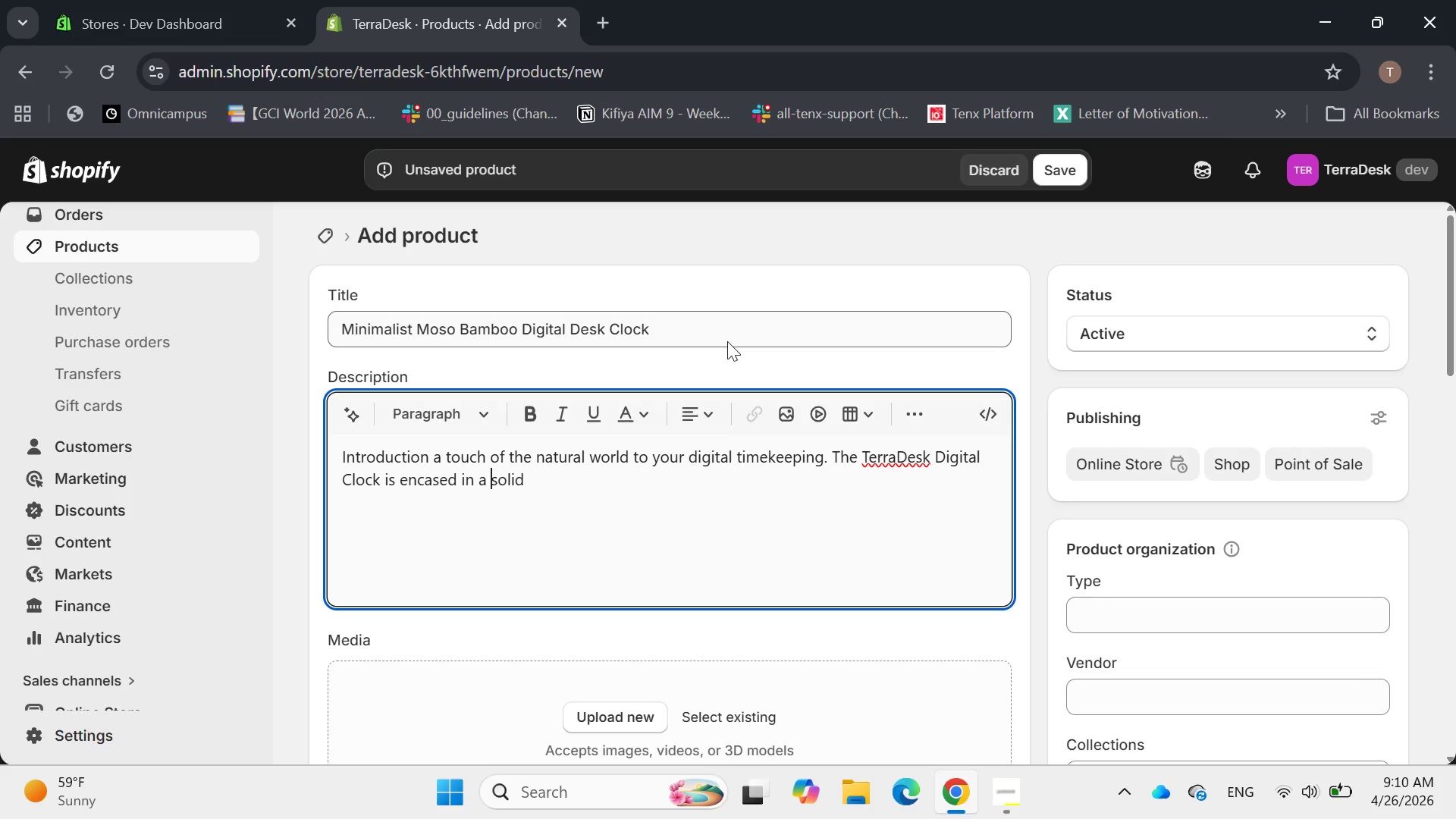 
key(ArrowRight)
 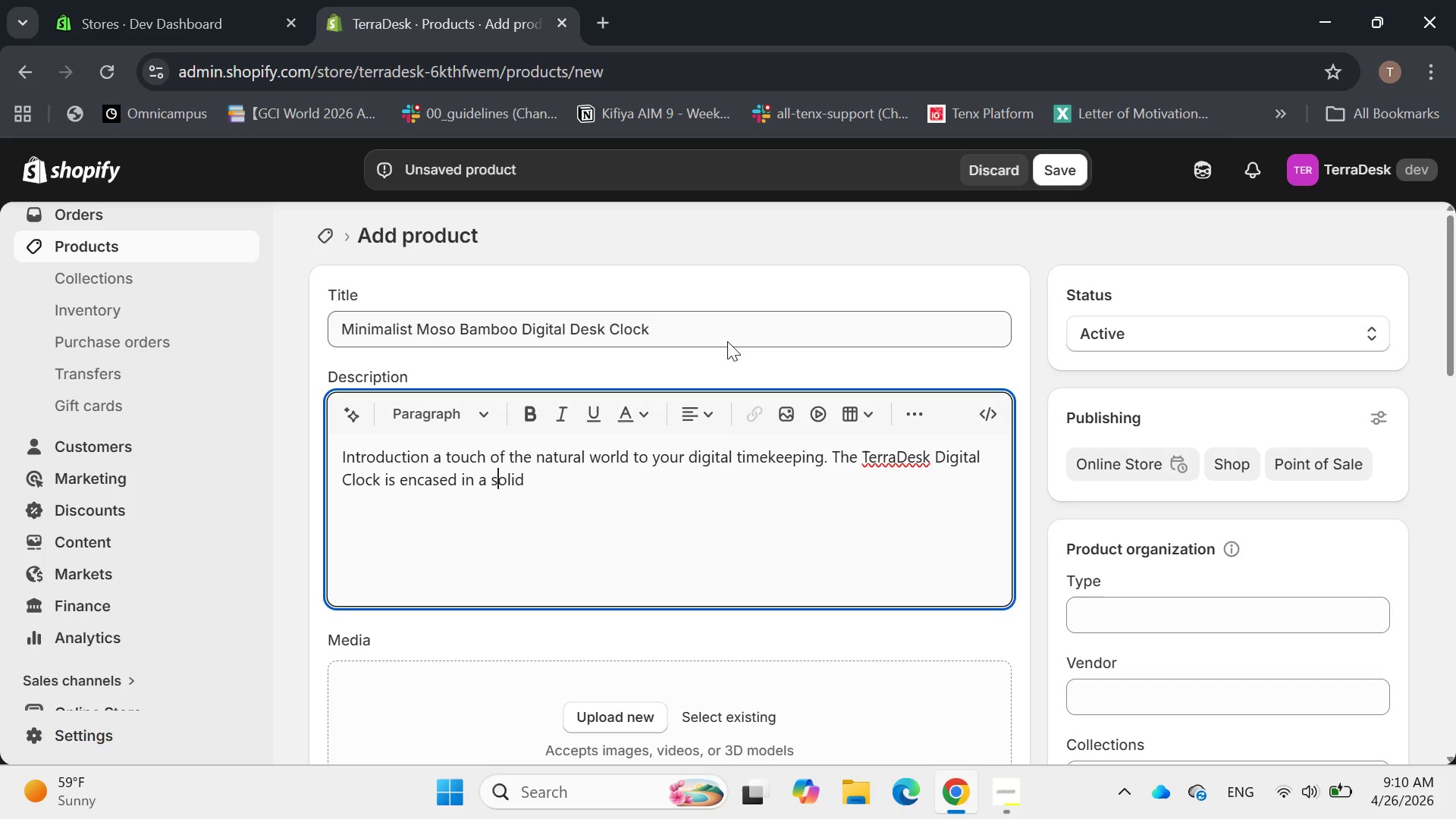 
key(ArrowRight)
 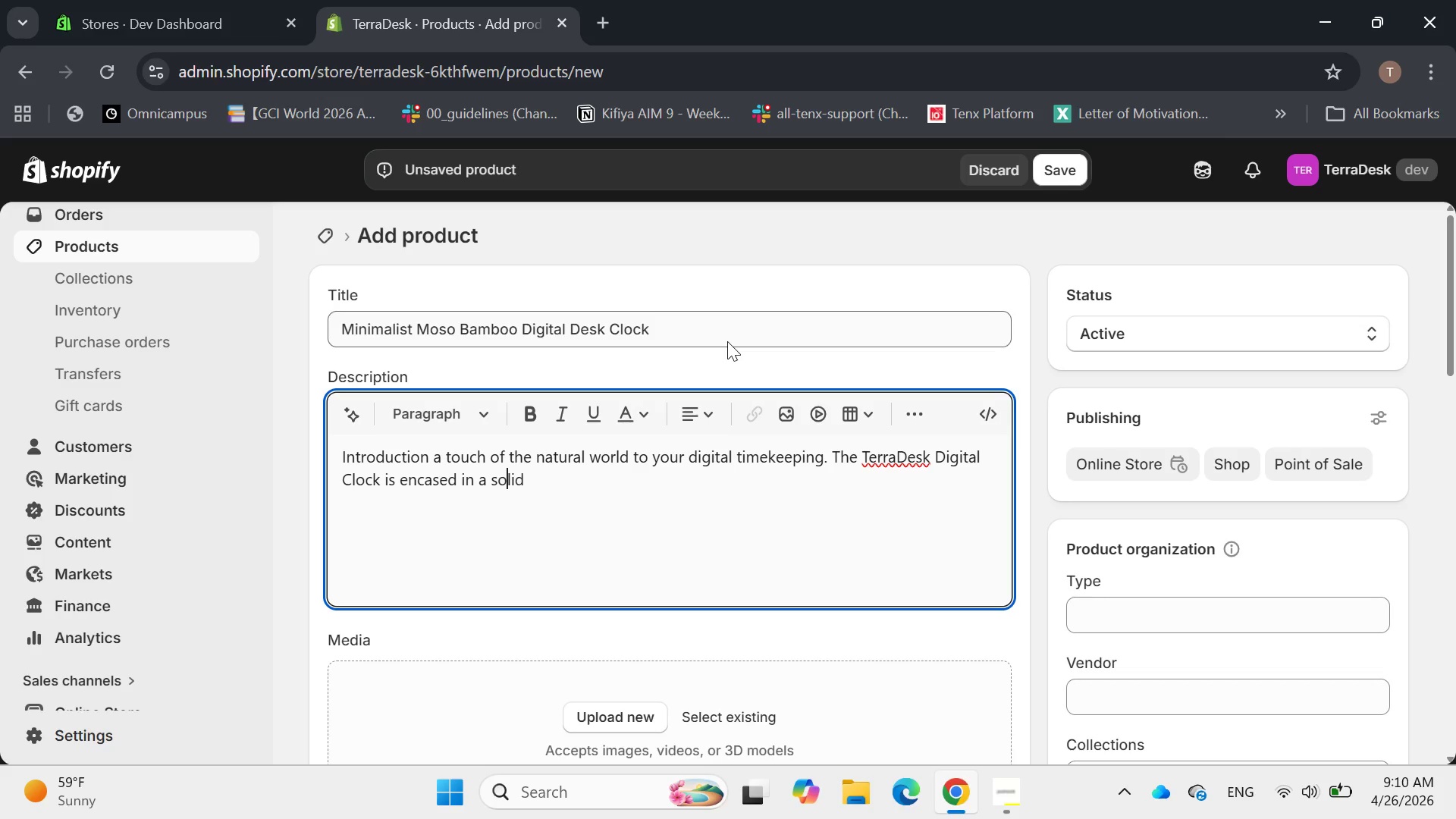 
key(ArrowRight)
 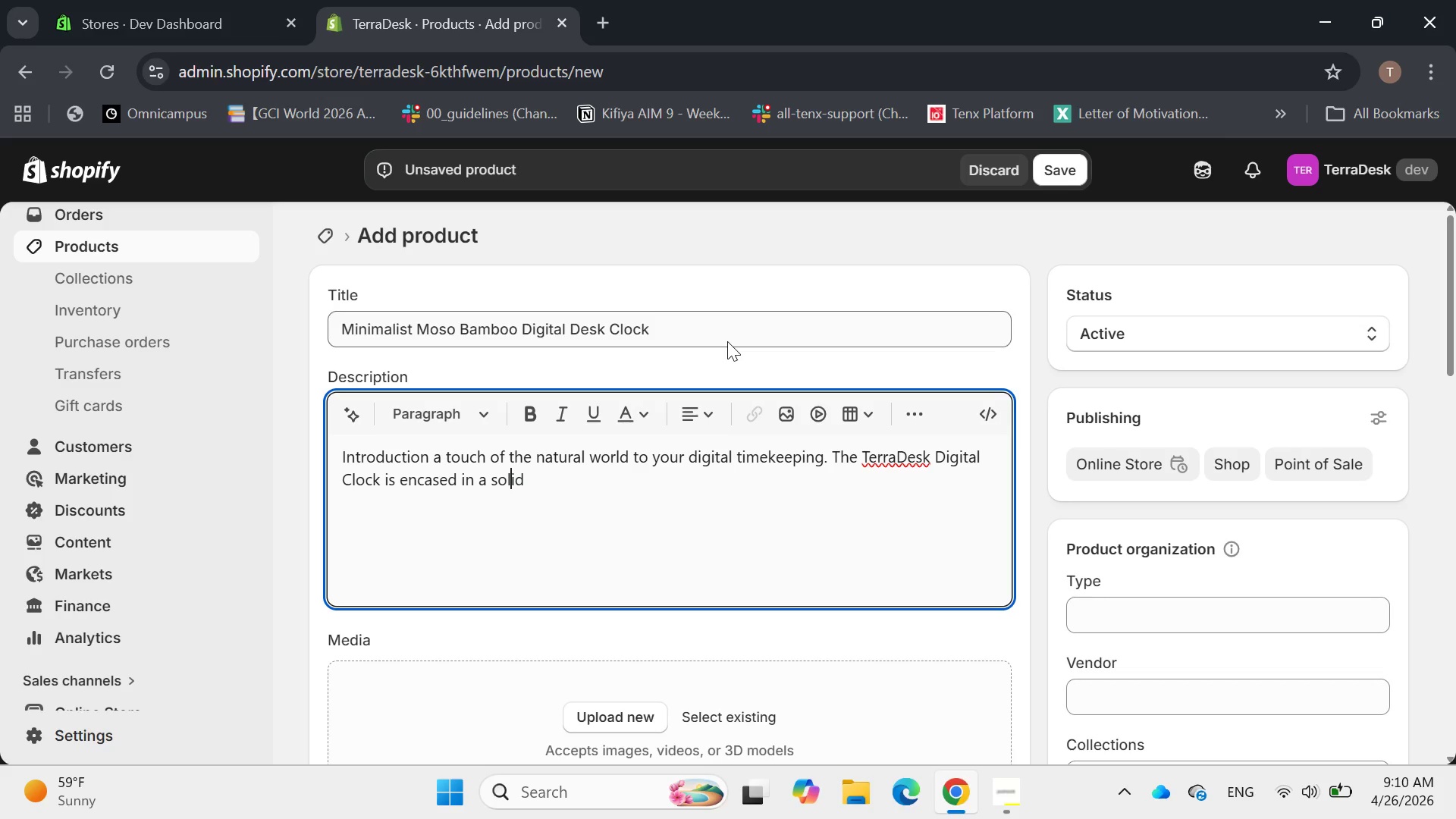 
key(ArrowRight)
 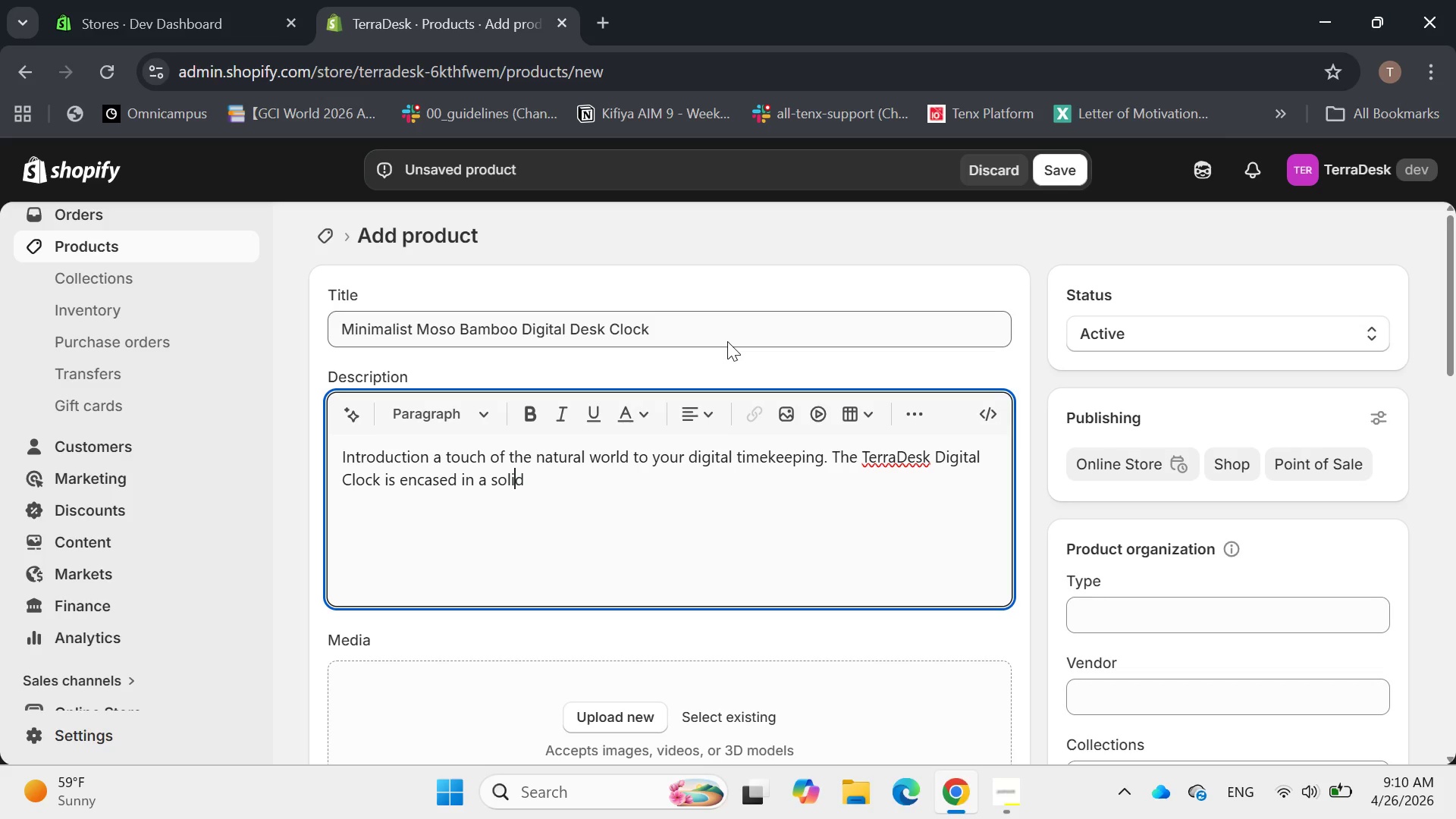 
key(ArrowRight)
 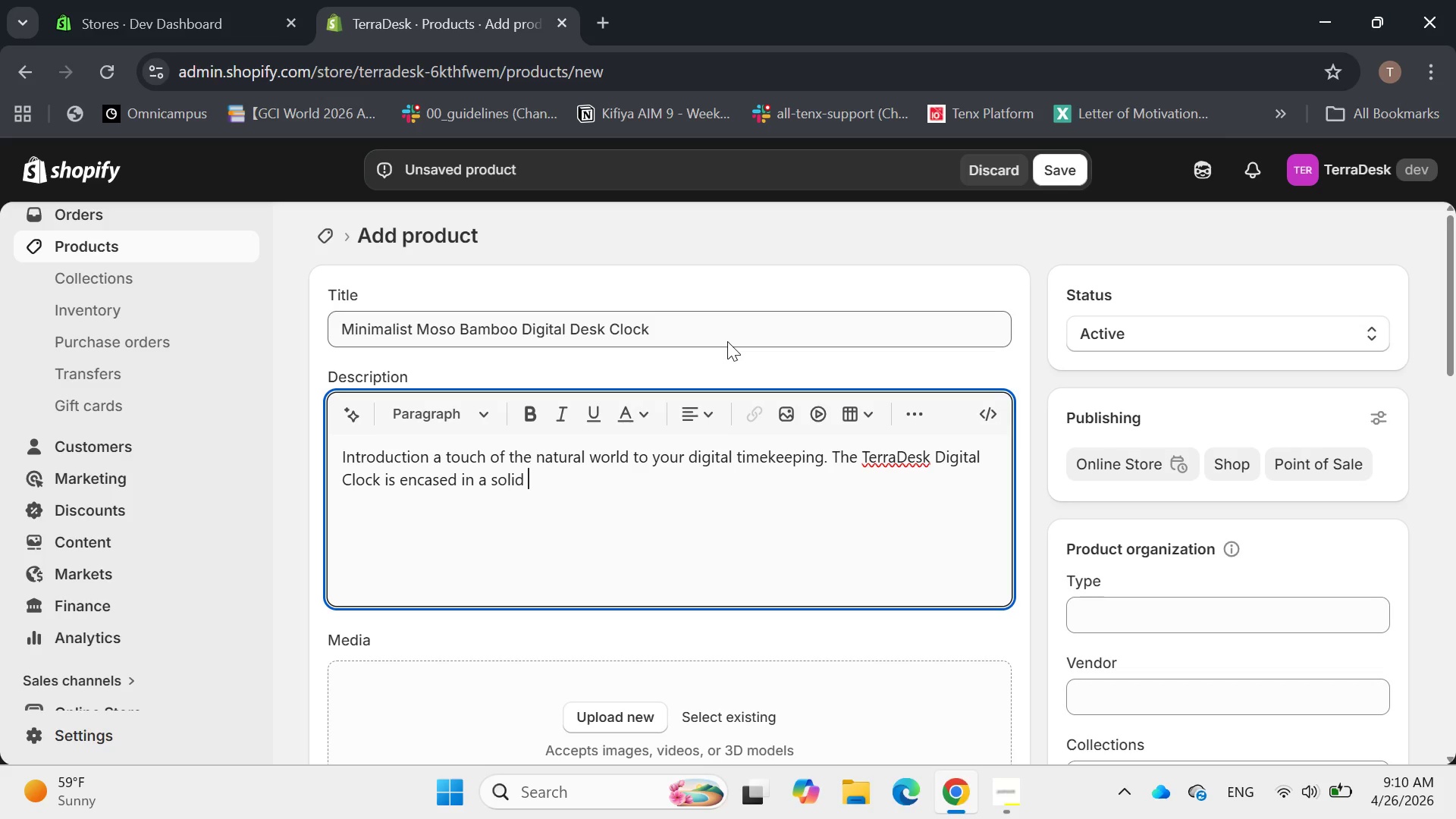 
type( )
key(Backspace)
type(, Seam)
key(Backspace)
key(Backspace)
key(Backspace)
key(Backspace)
type(seamless block of moso)
 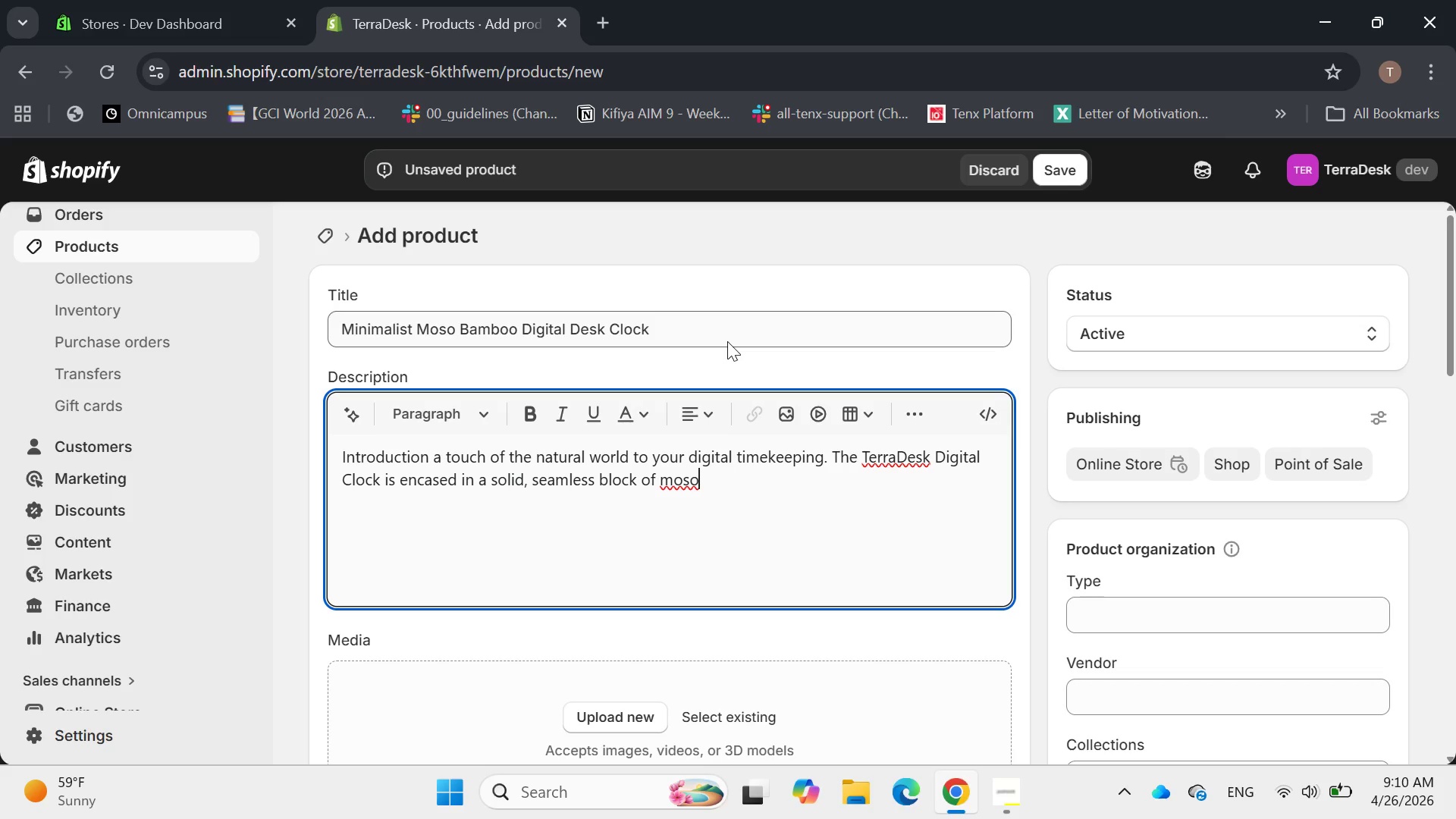 
key(ArrowLeft)
 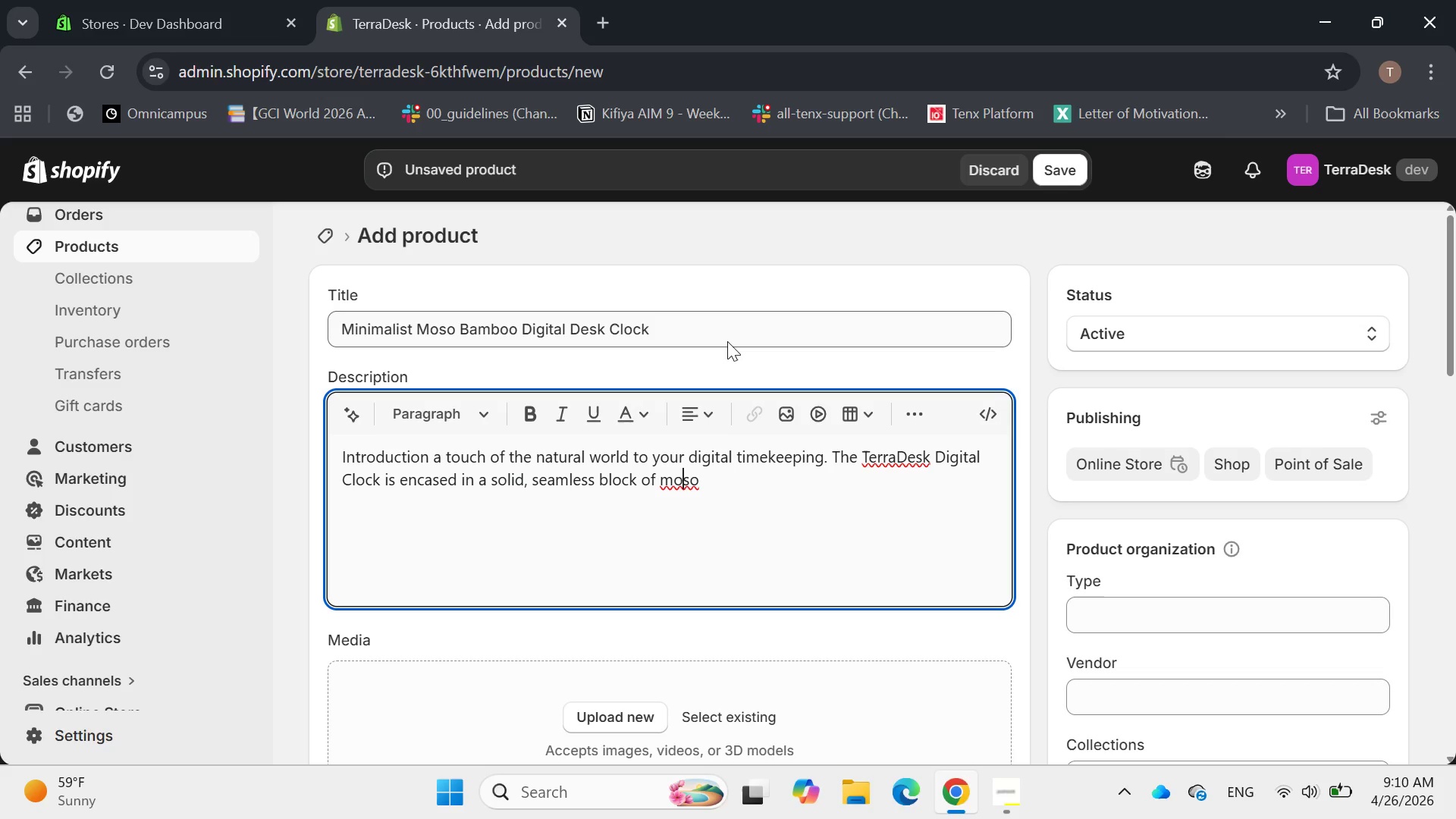 
key(ArrowLeft)
 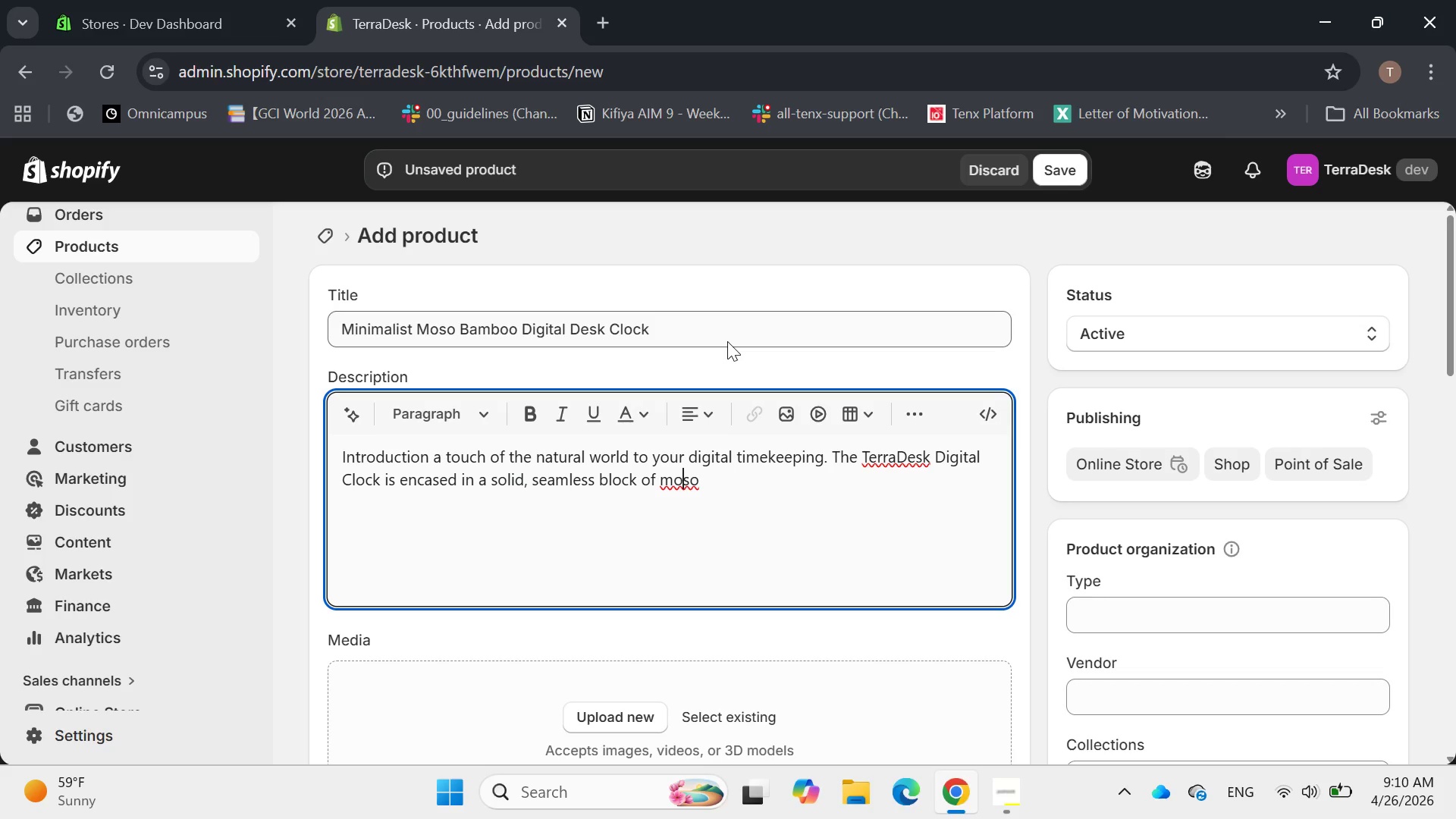 
key(ArrowLeft)
 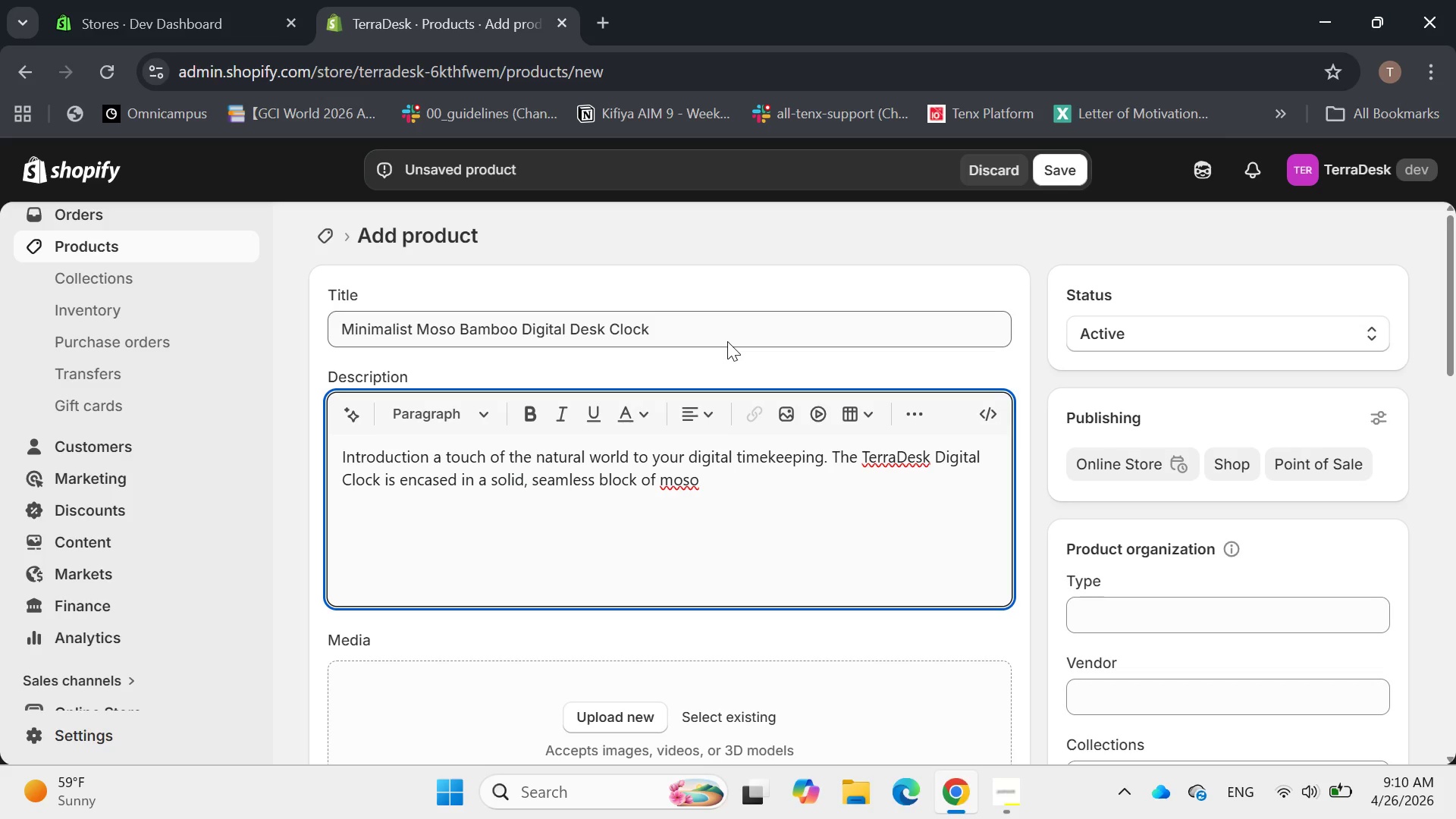 
key(Backspace)
 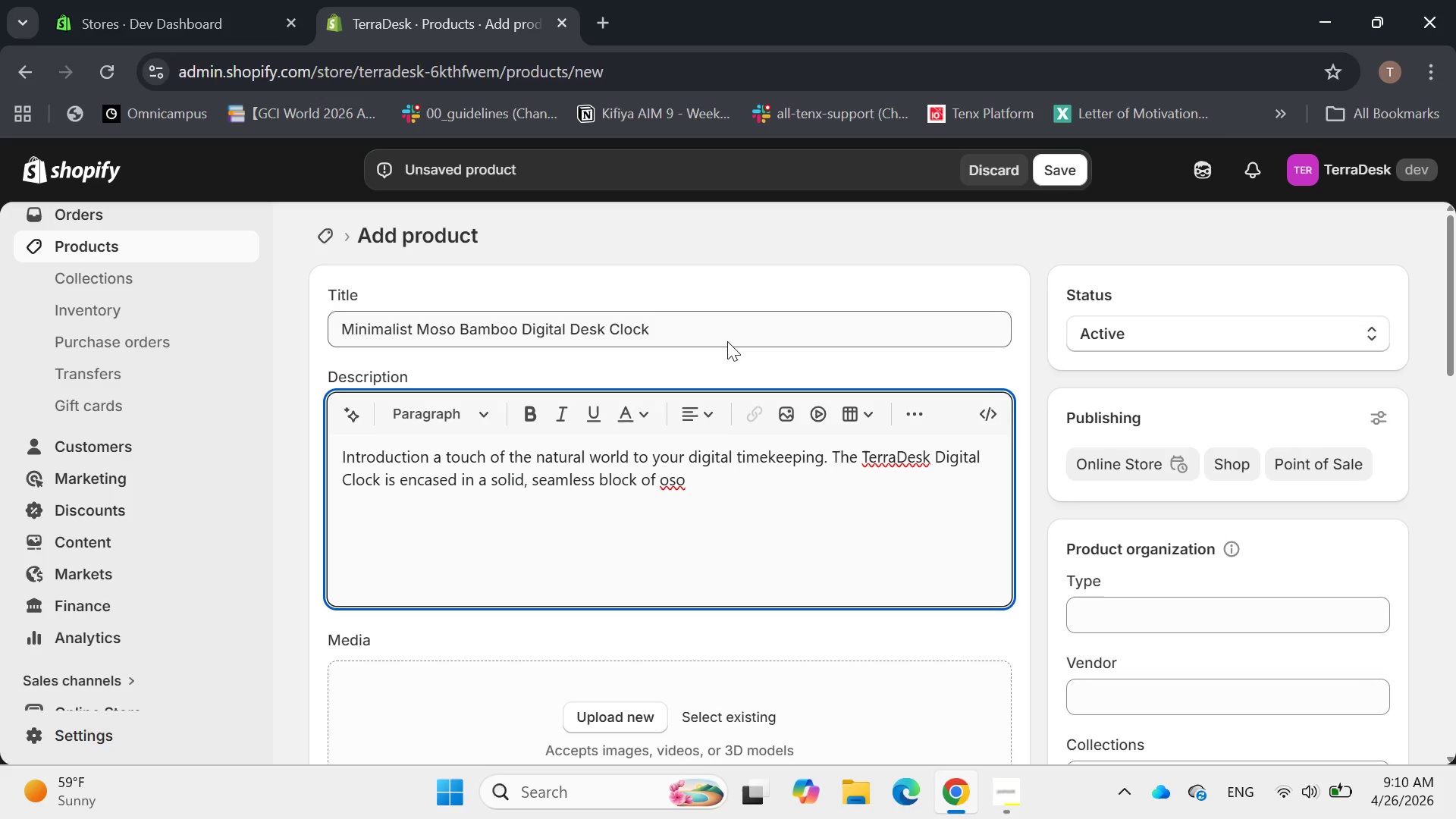 
key(Control+M)
 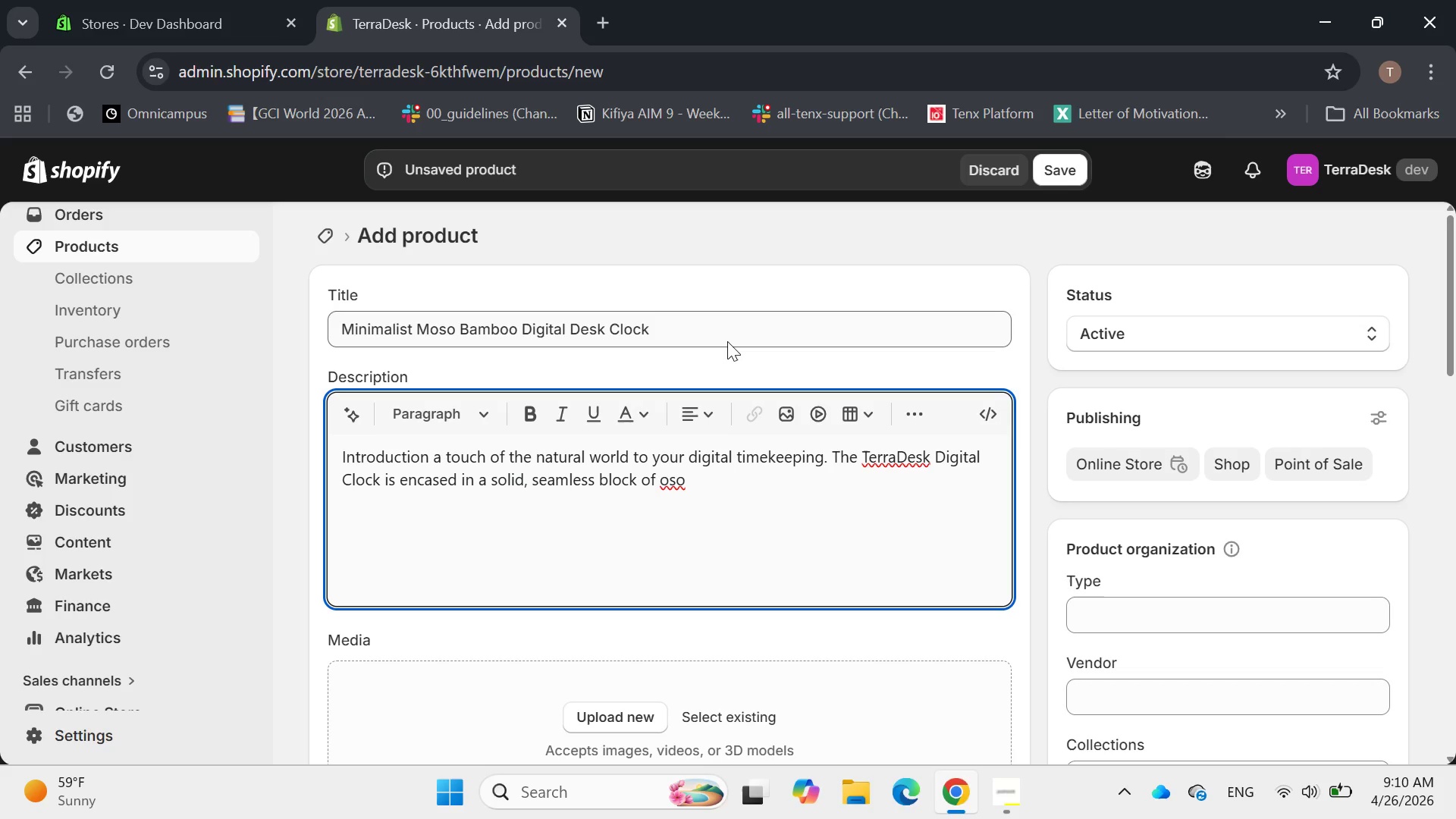 
key(Control+M)
 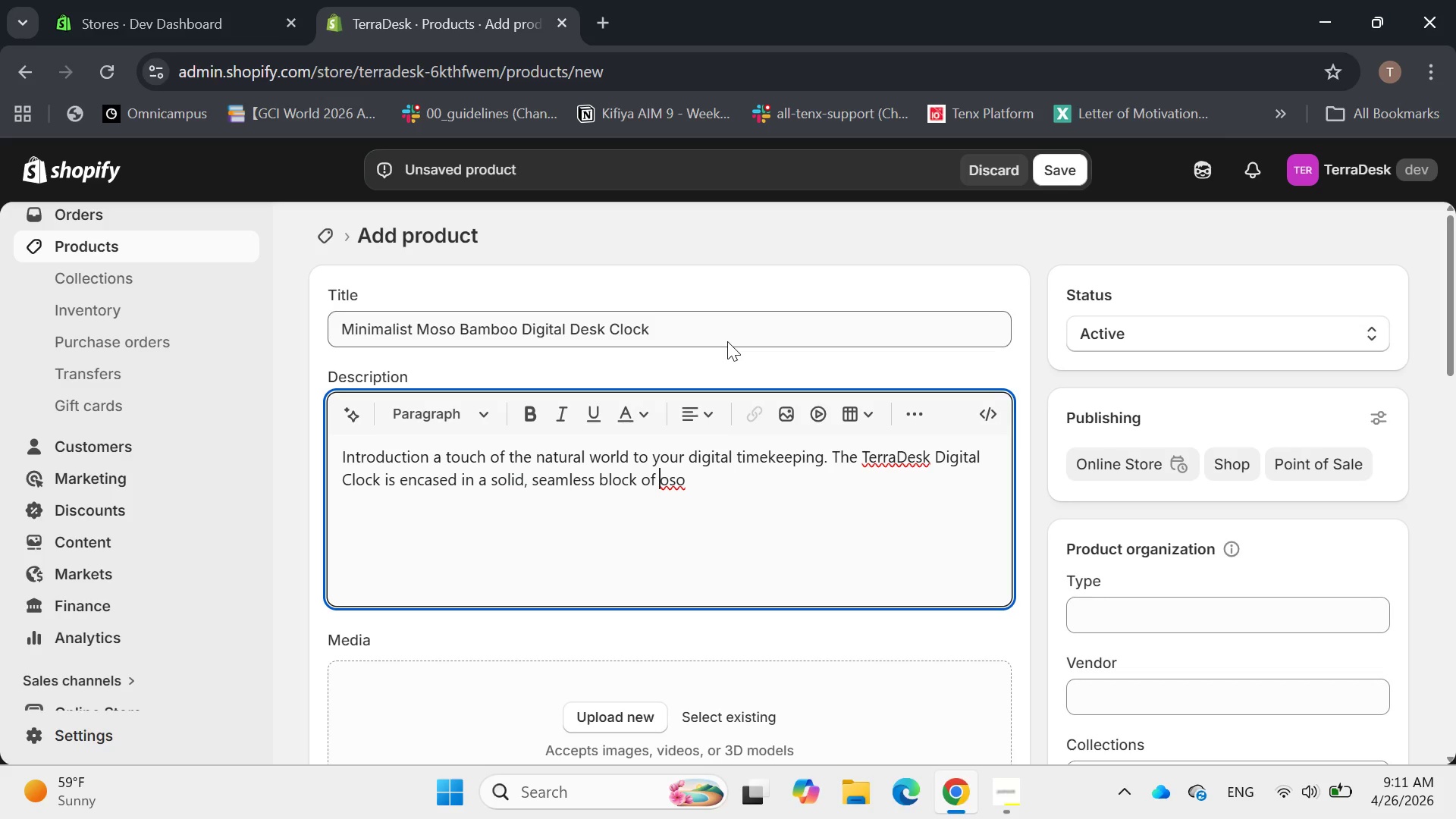 
key(Shift+M)
 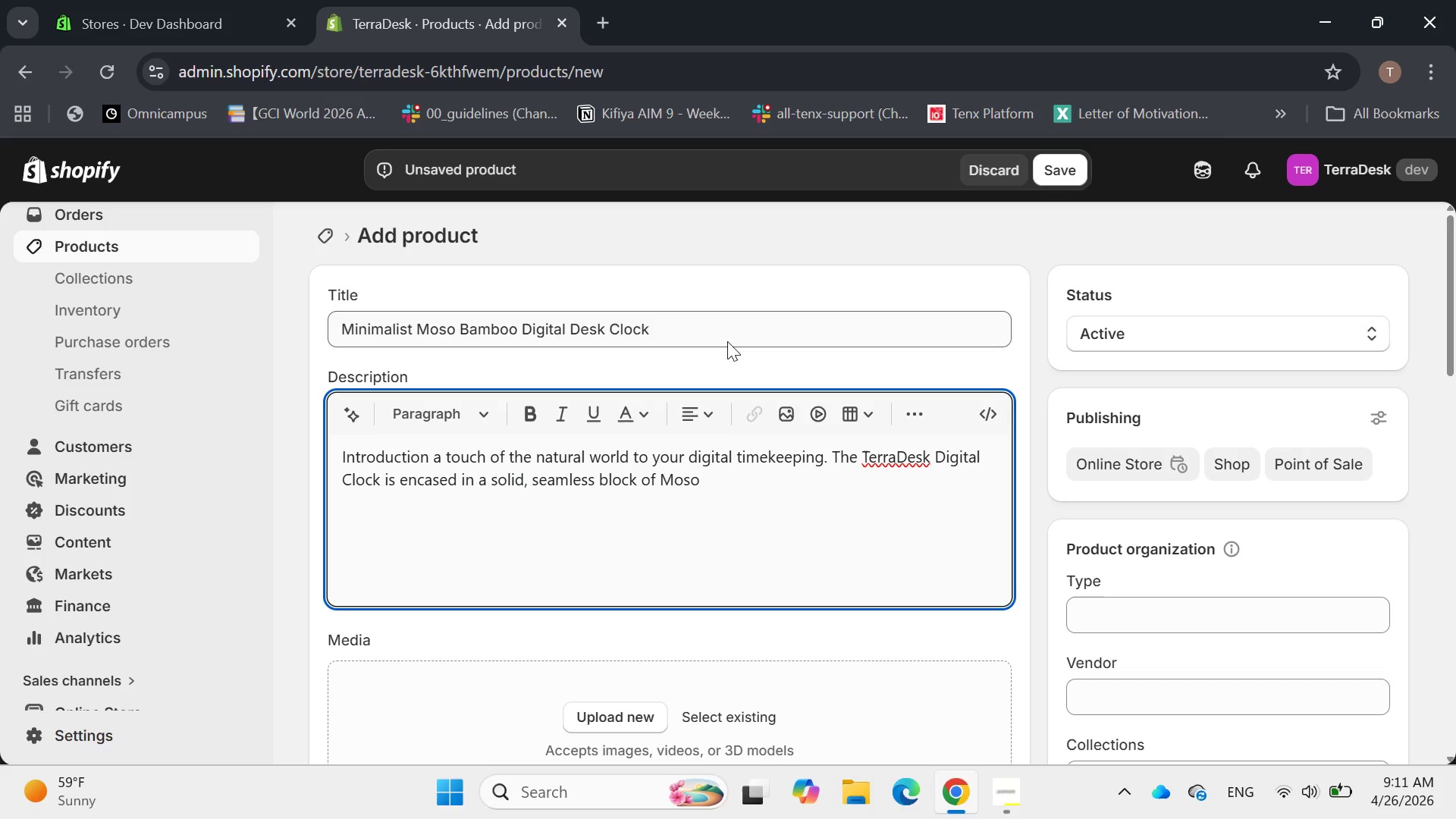 
key(ArrowRight)
 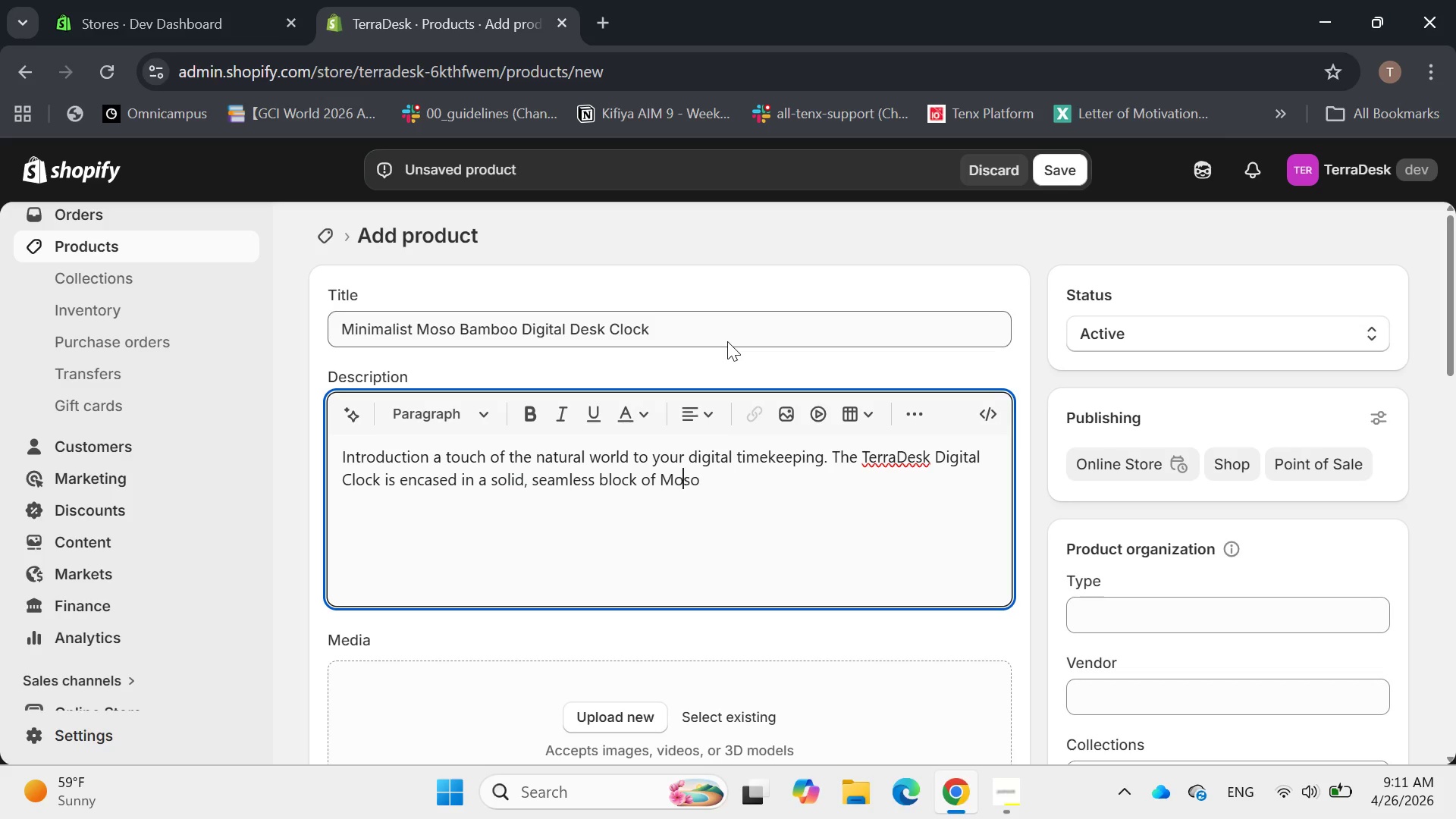 
key(ArrowRight)
 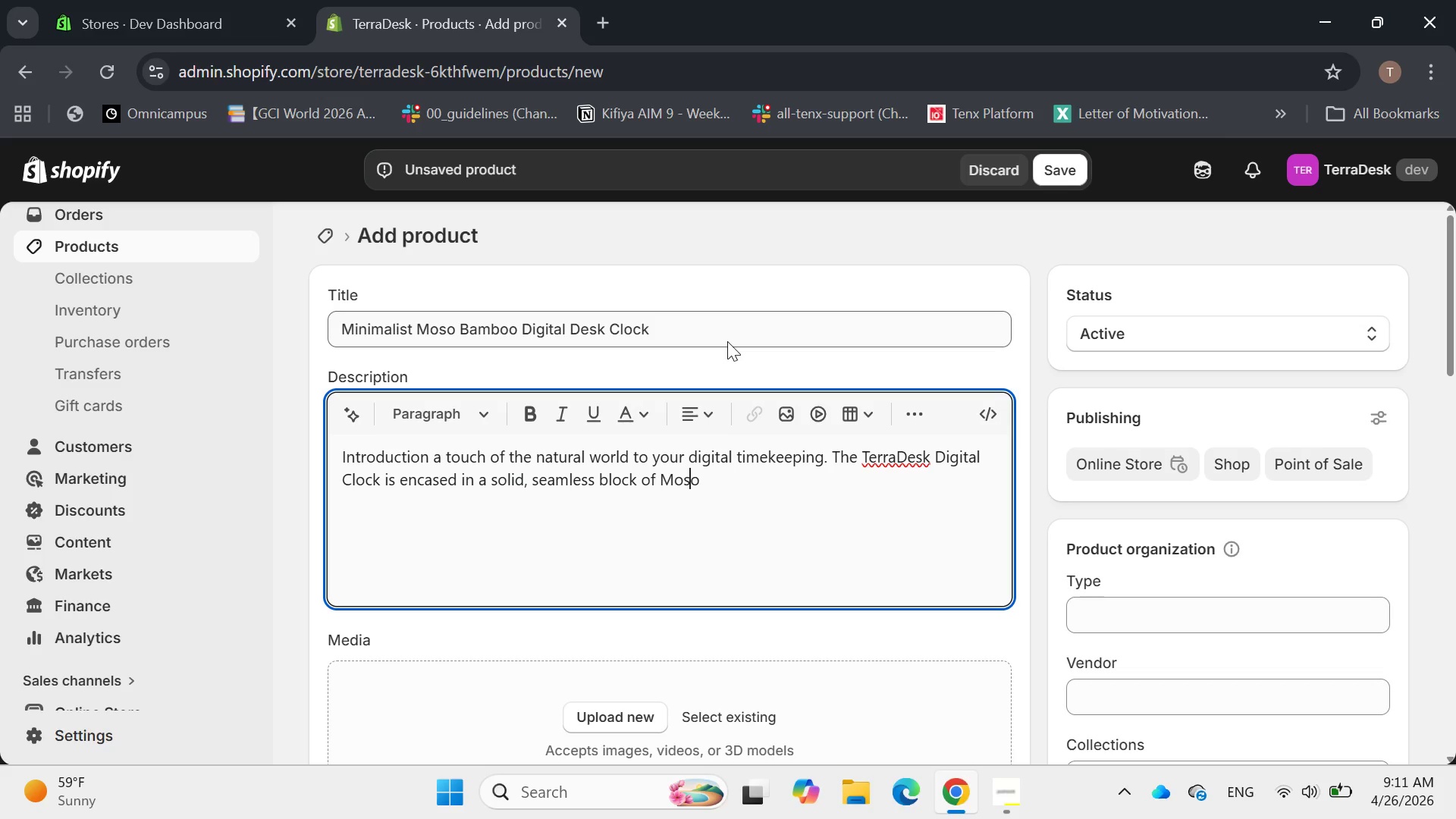 
key(ArrowRight)
 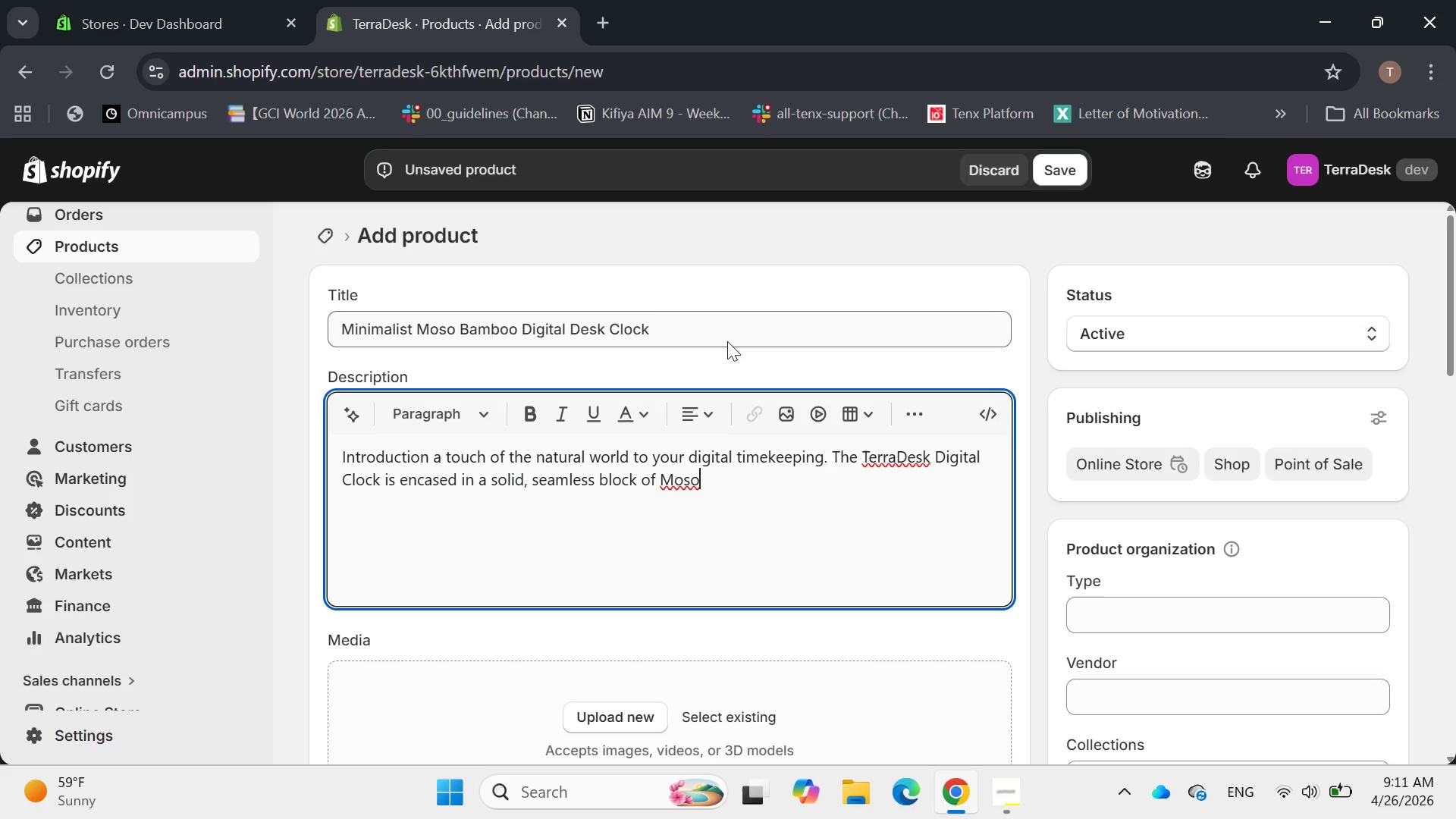 
type( bamboo, ele)
key(Backspace)
type(iminating the need for the plastic housing )
key(Backspace)
type(s )
 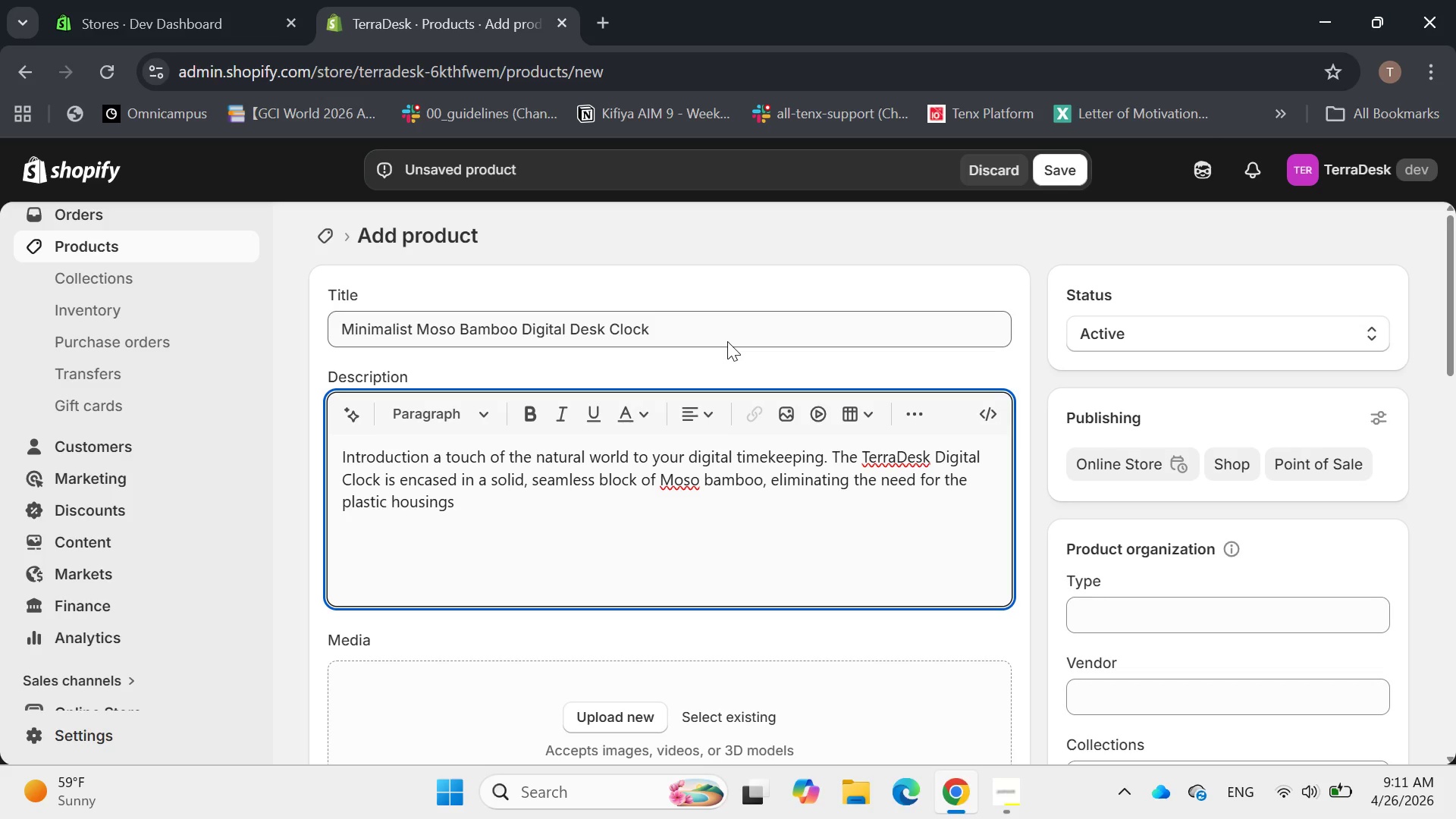 
wait(5.2)
 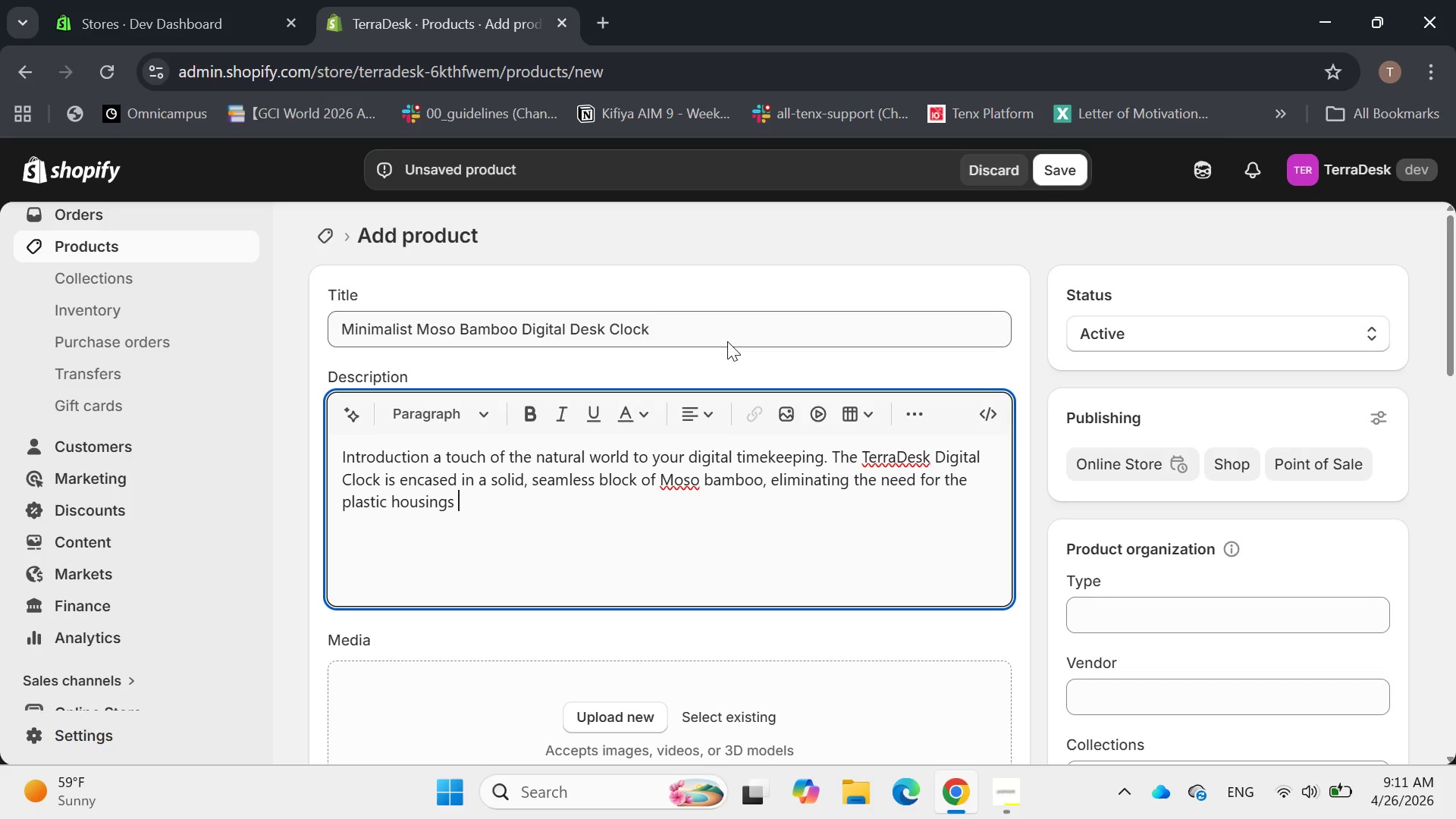 
type(found in standard )
 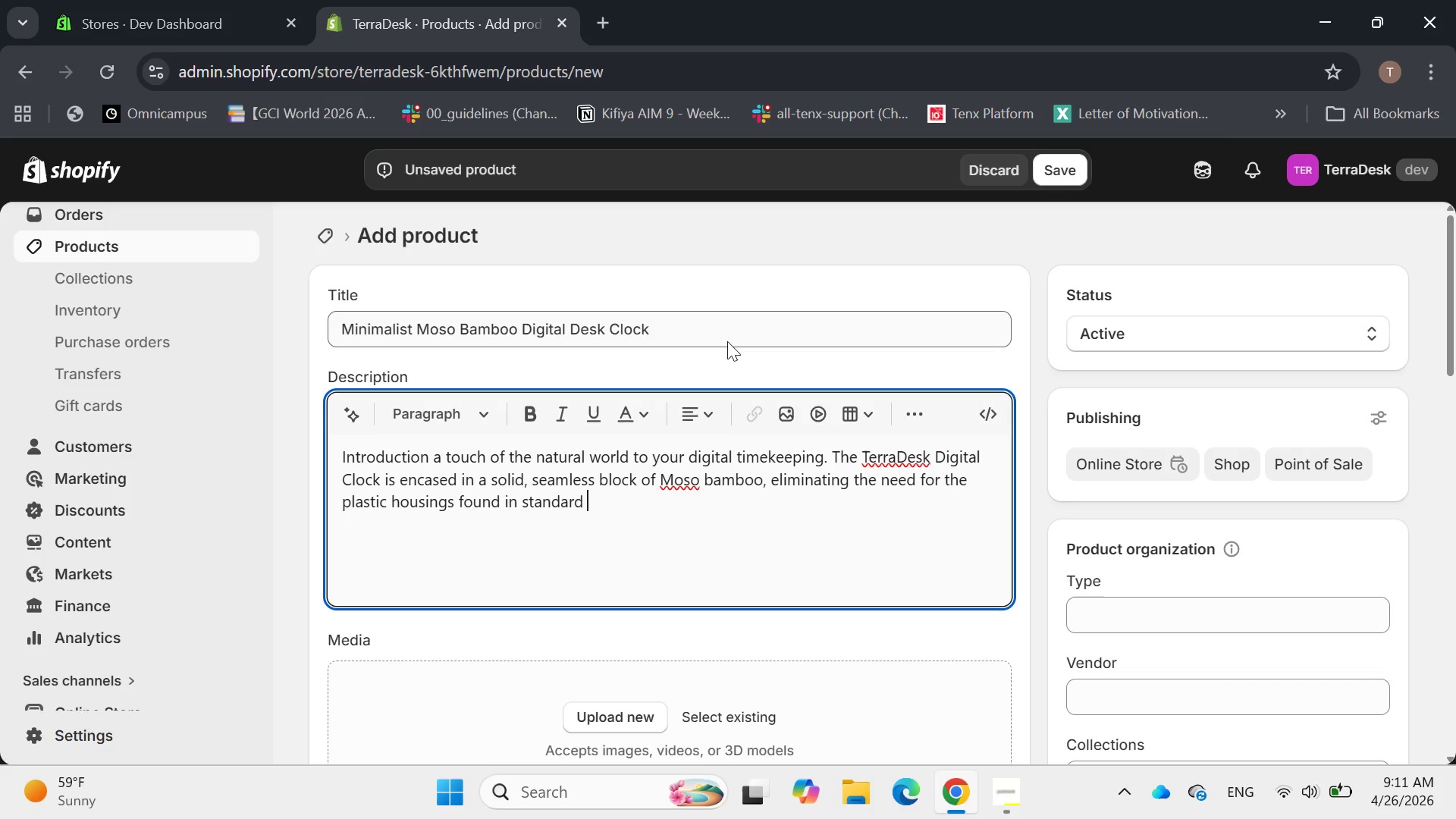 
wait(5.77)
 